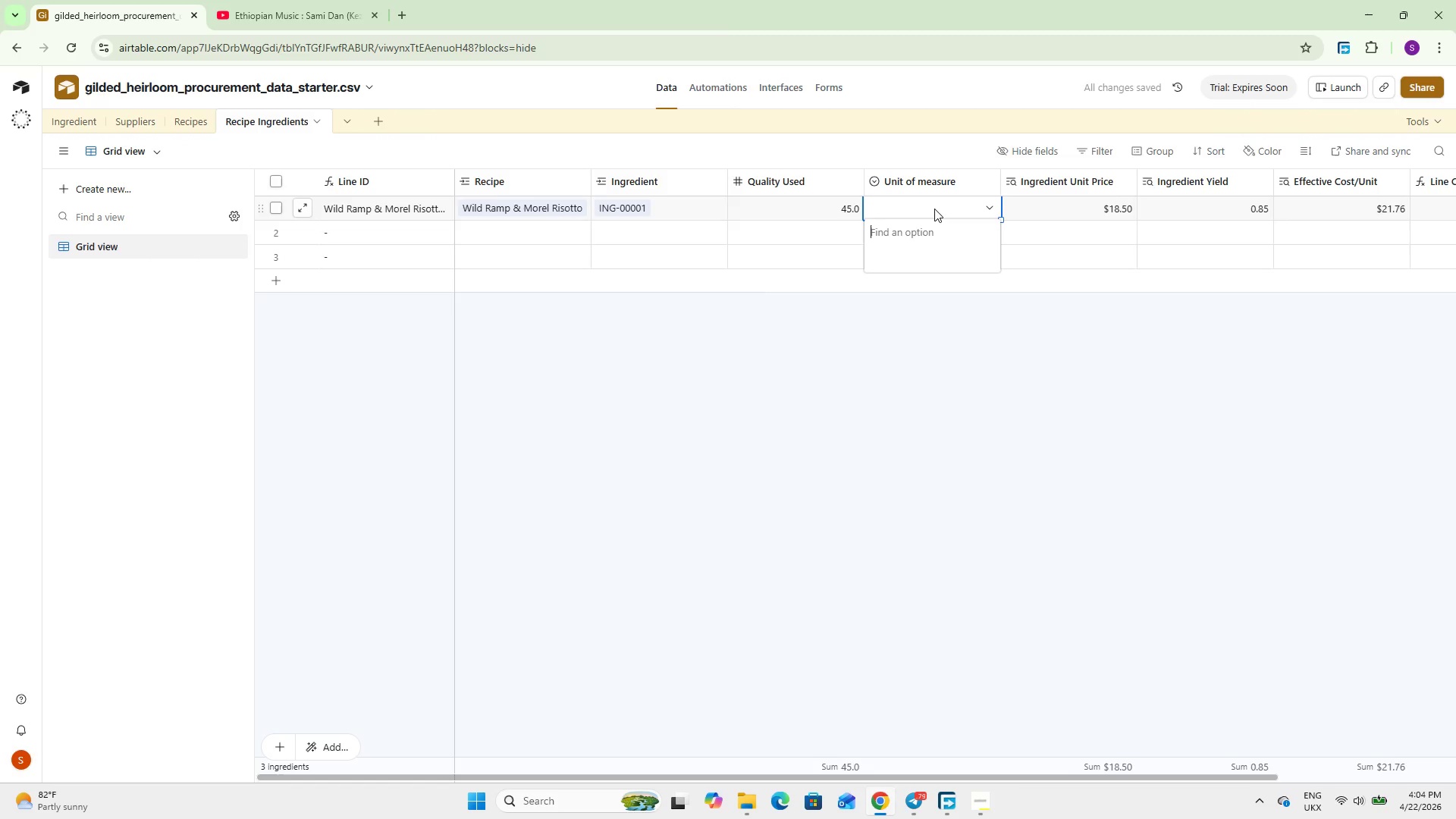 
type(grams)
 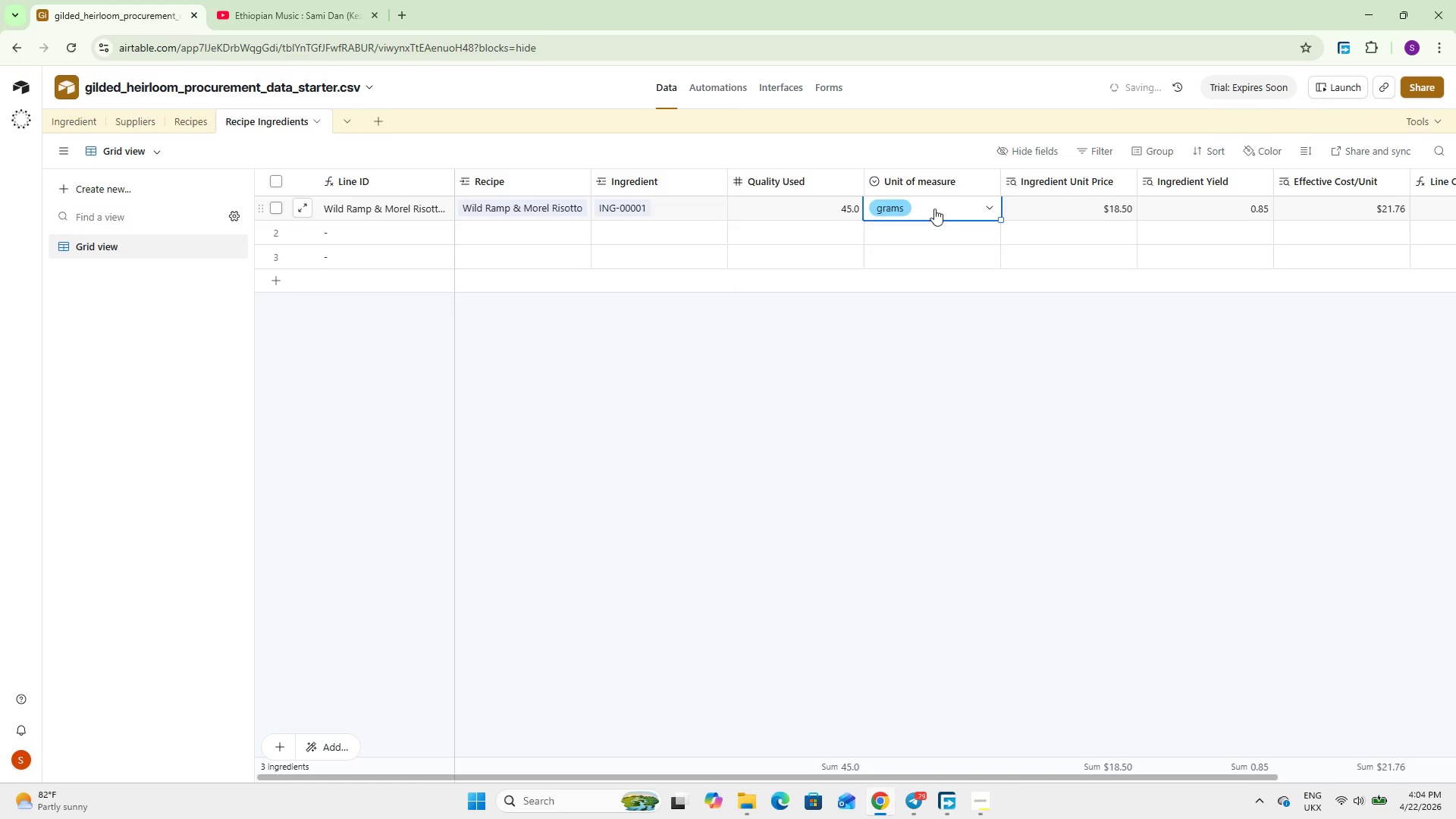 
key(Enter)
 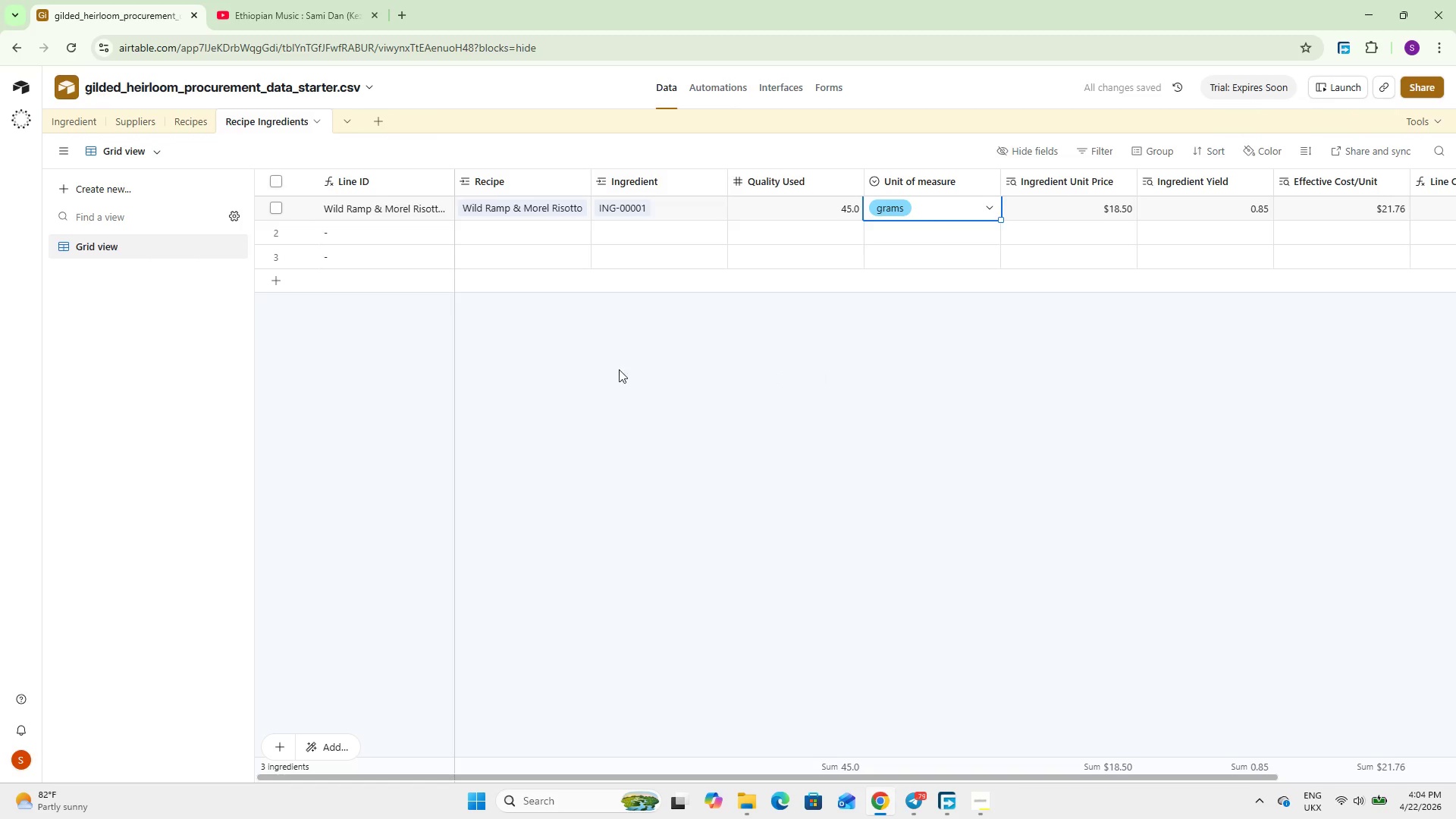 
mouse_move([516, 310])
 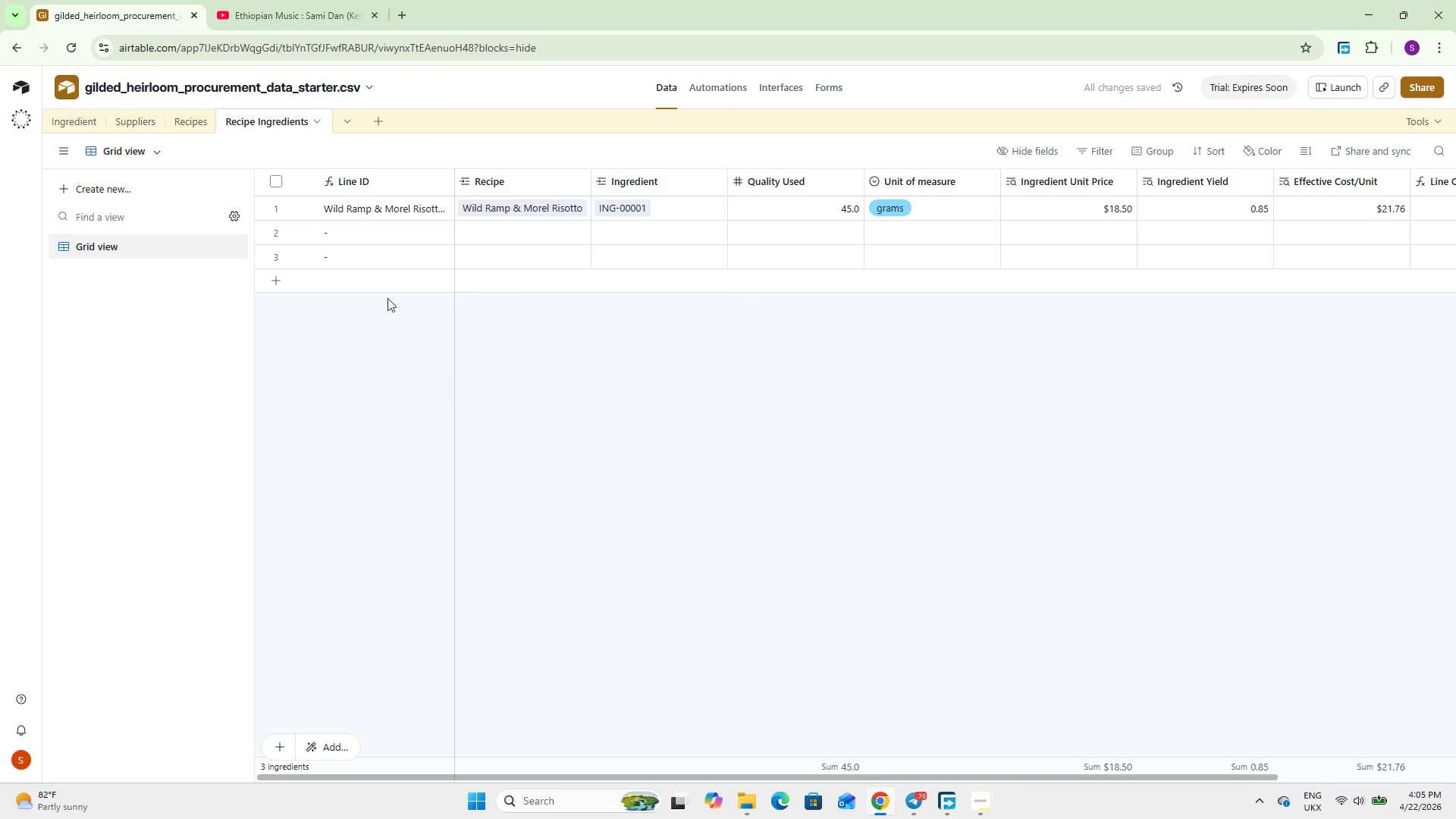 
mouse_move([388, 229])
 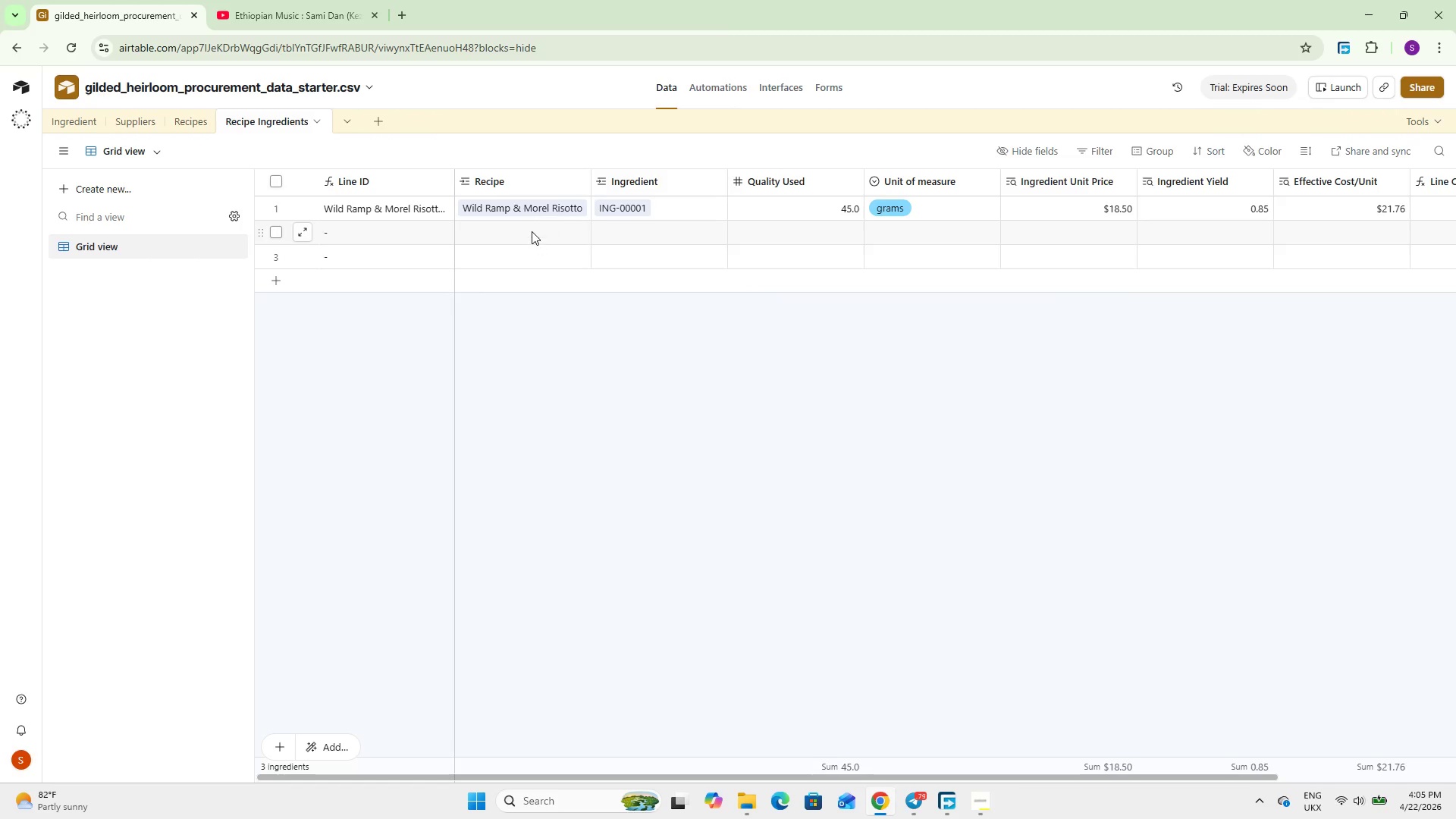 
left_click([532, 231])
 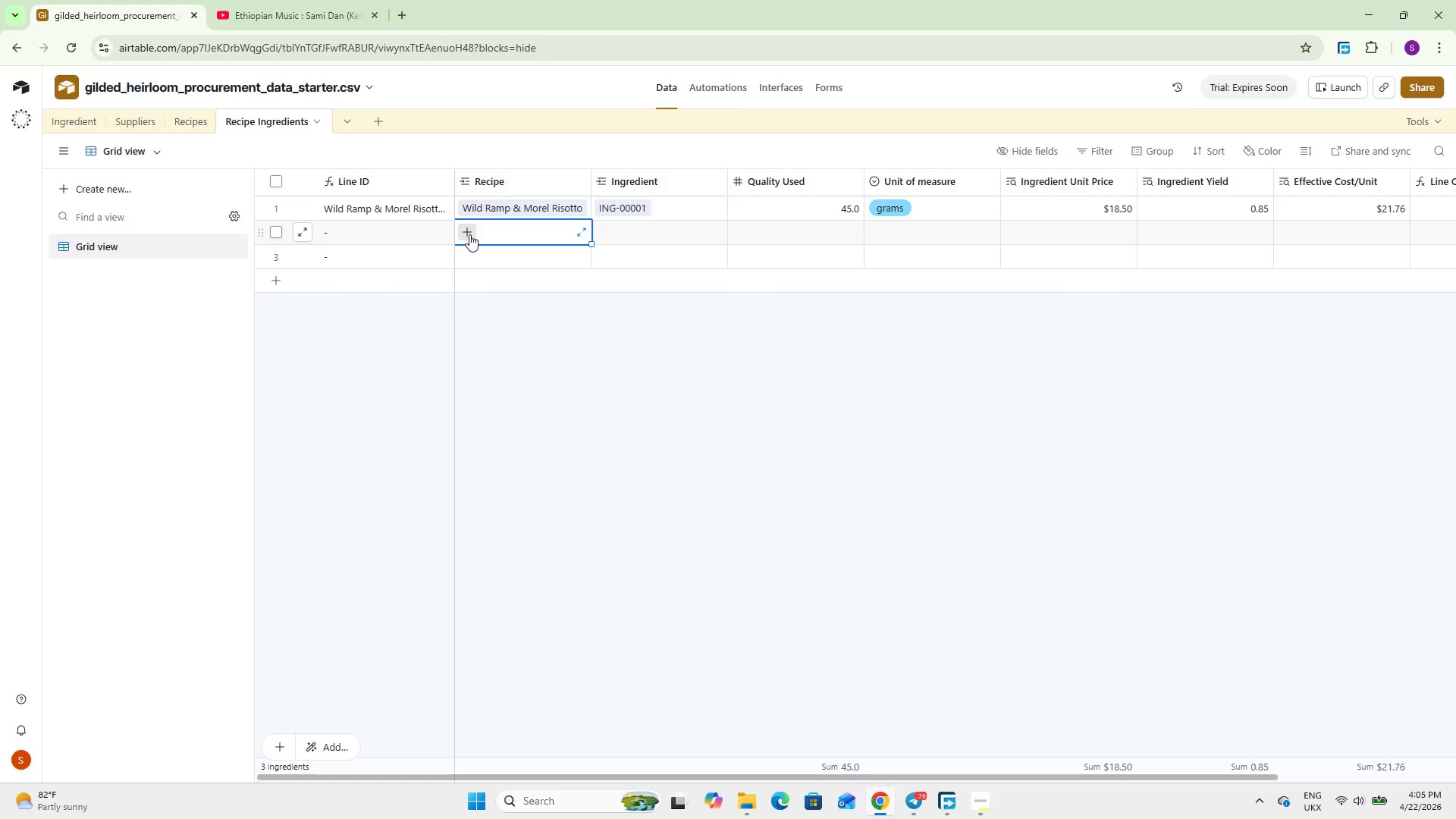 
left_click([469, 234])
 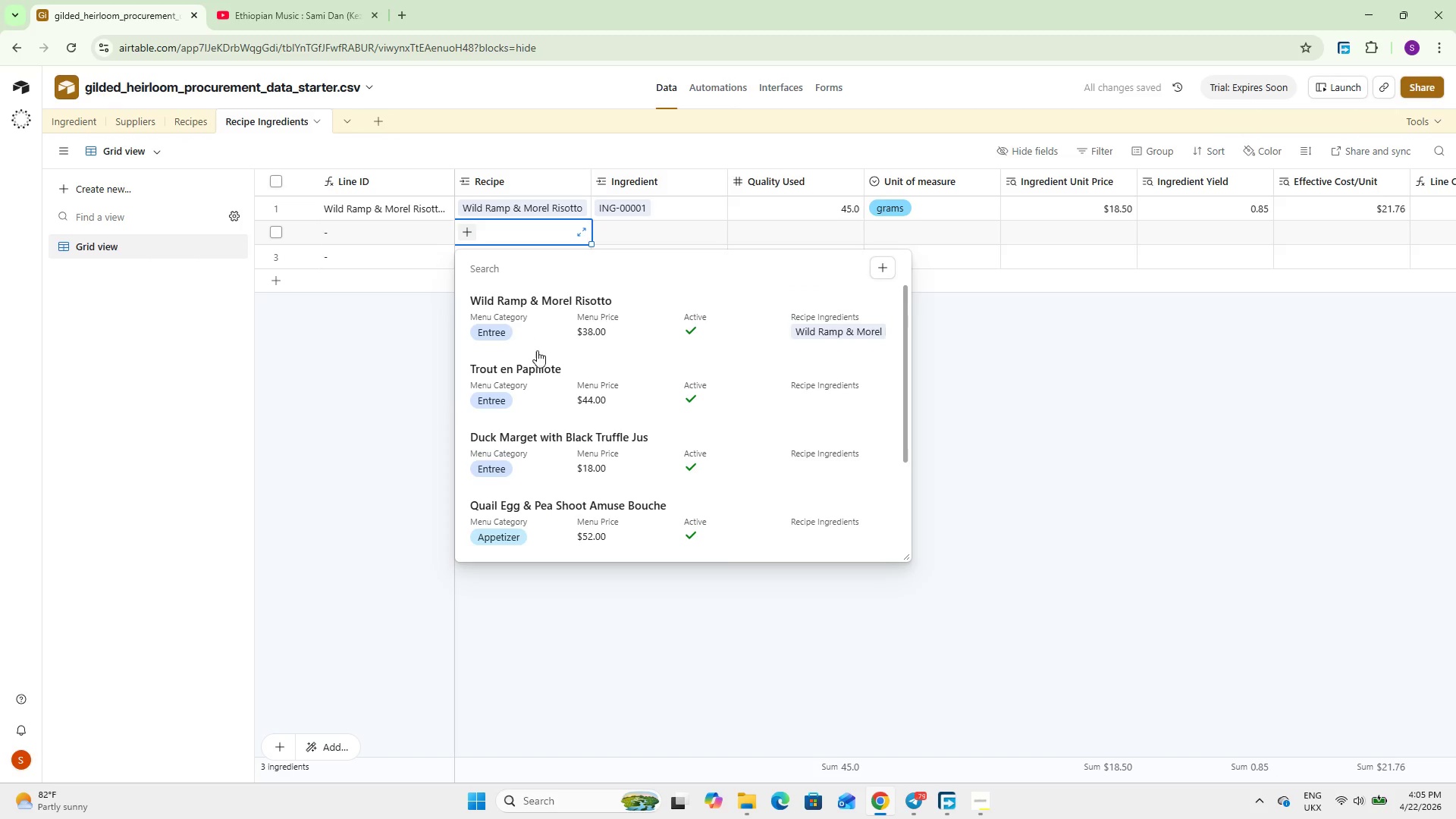 
left_click([530, 315])
 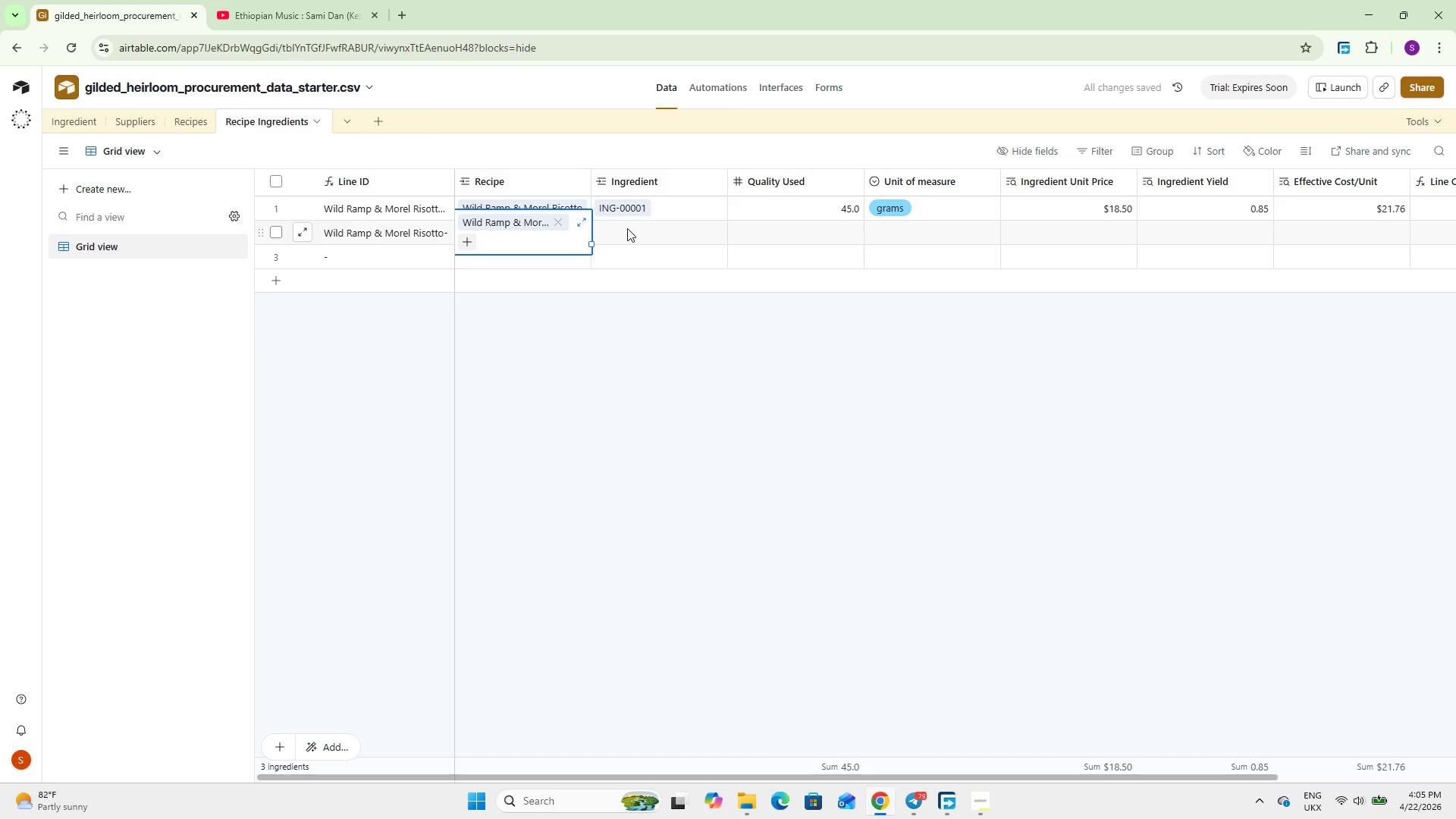 
left_click([627, 228])
 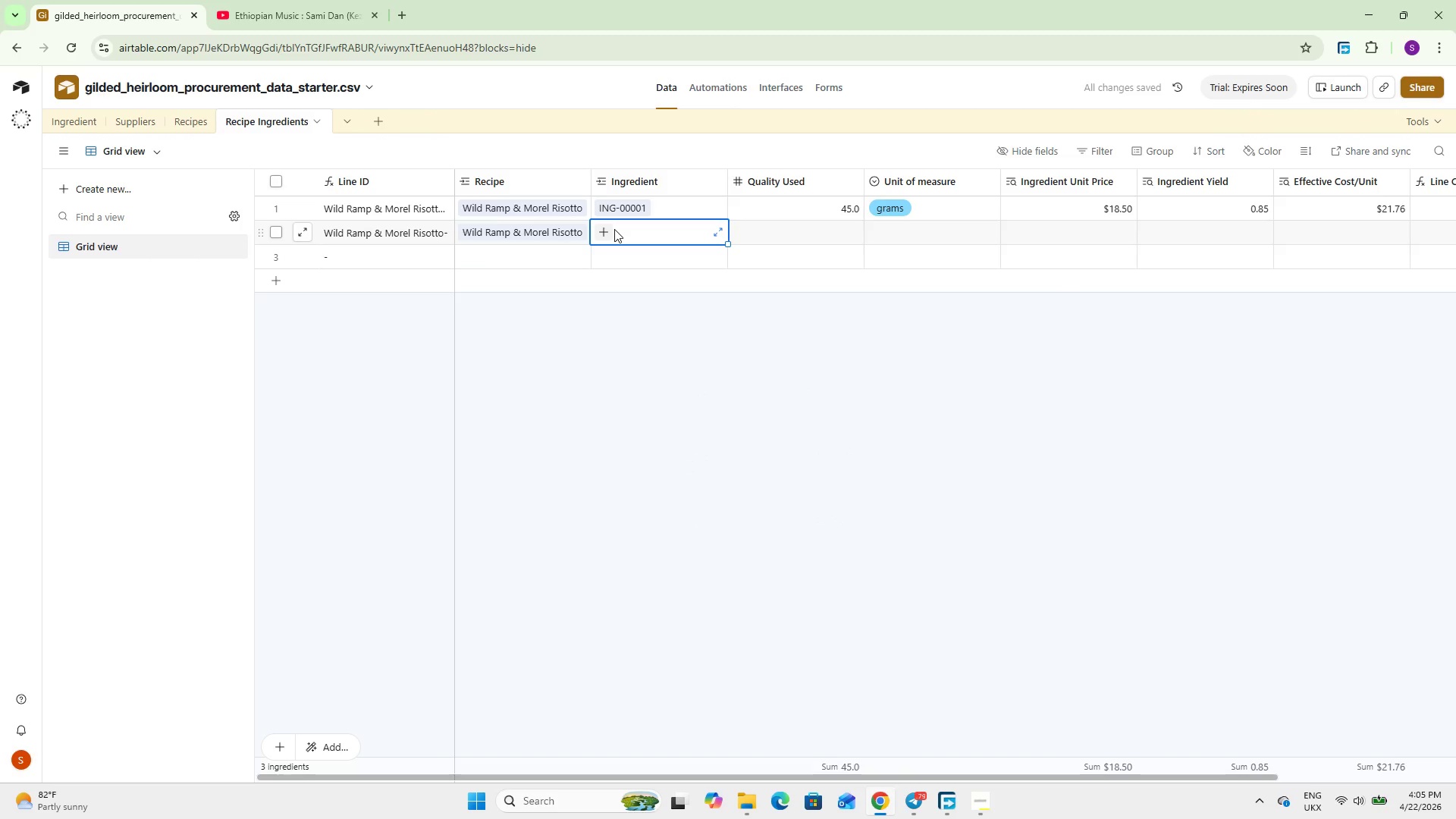 
left_click([614, 229])
 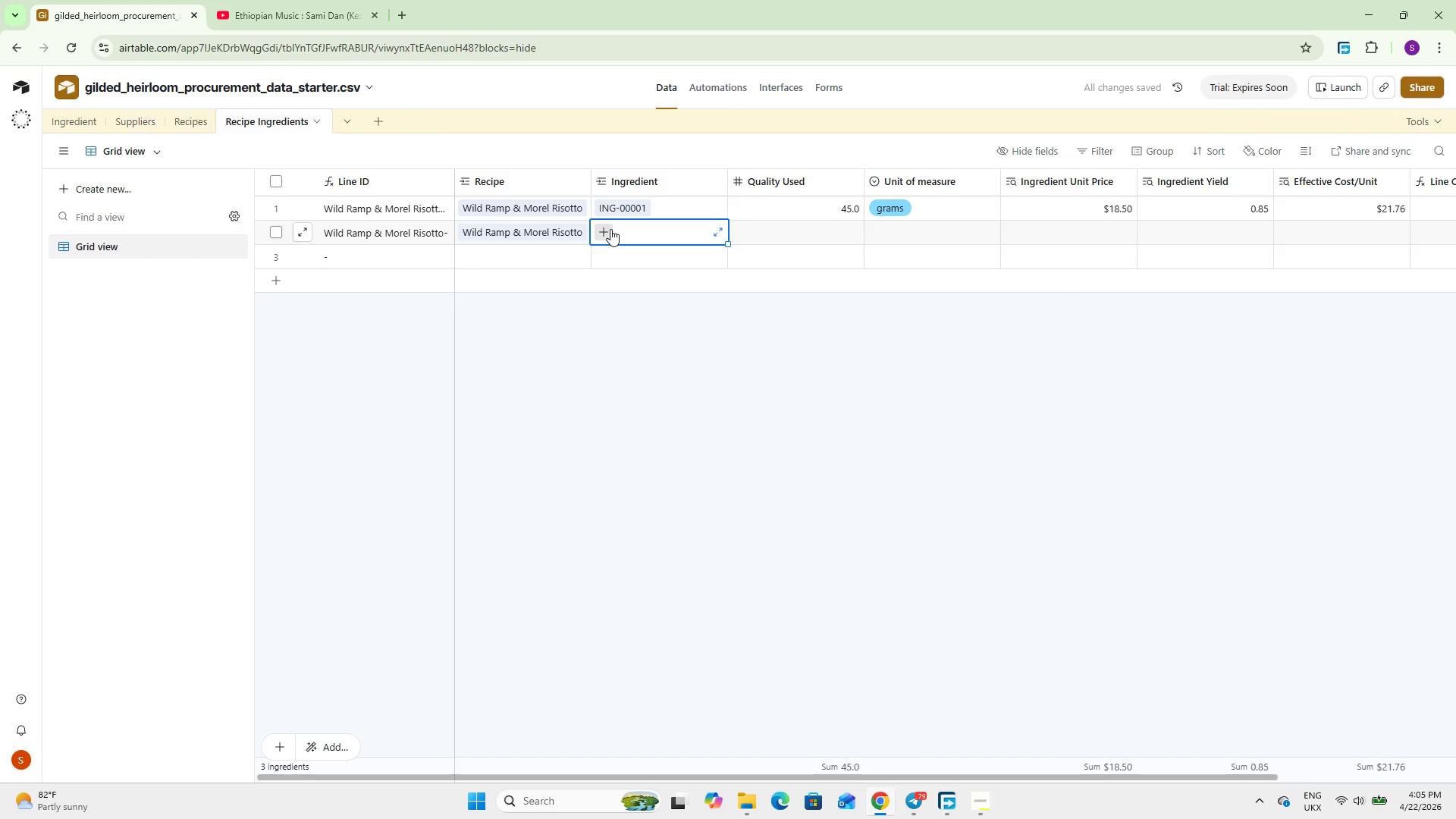 
double_click([610, 229])
 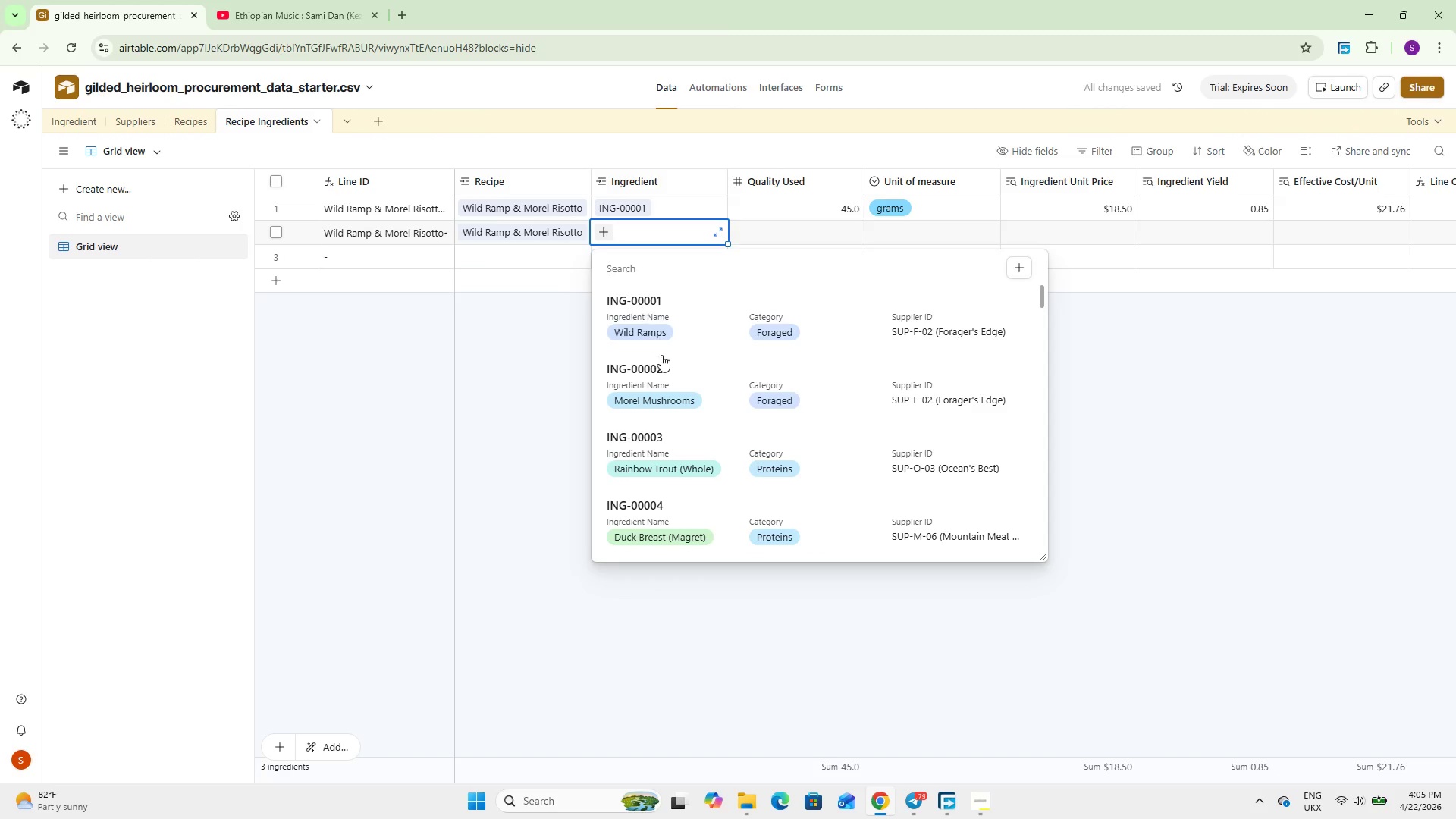 
left_click([669, 376])
 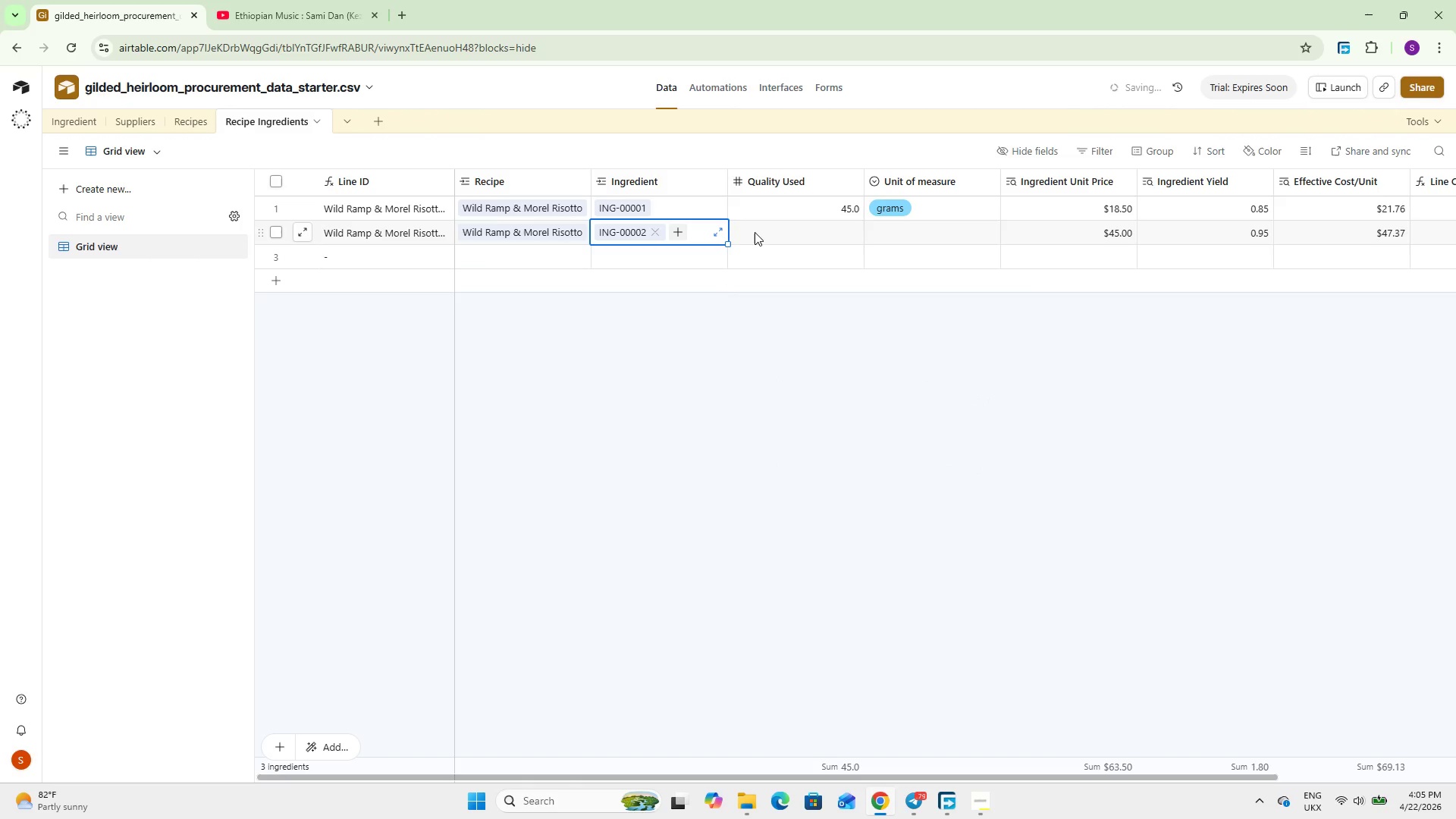 
left_click([755, 231])
 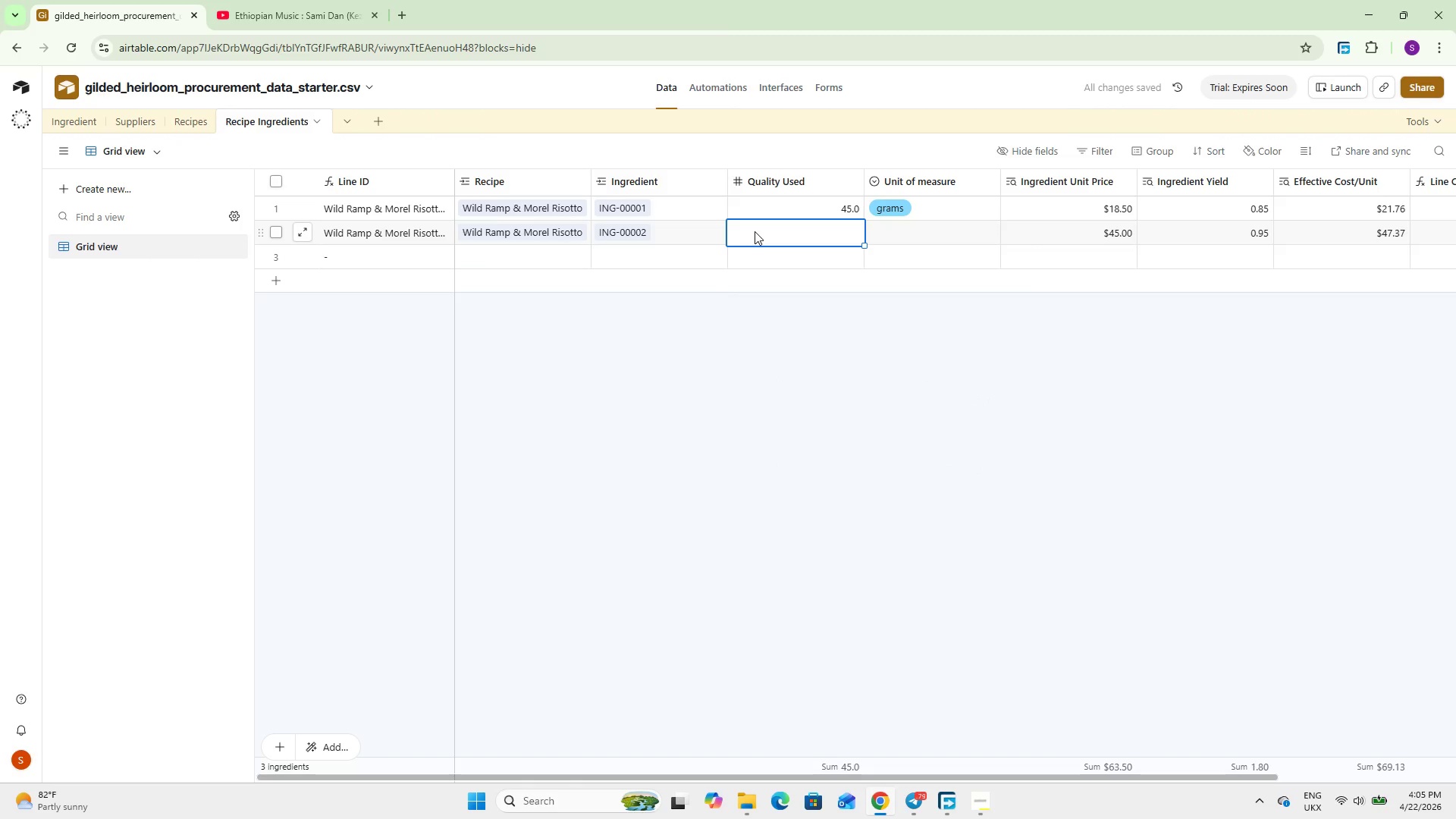 
double_click([755, 231])
 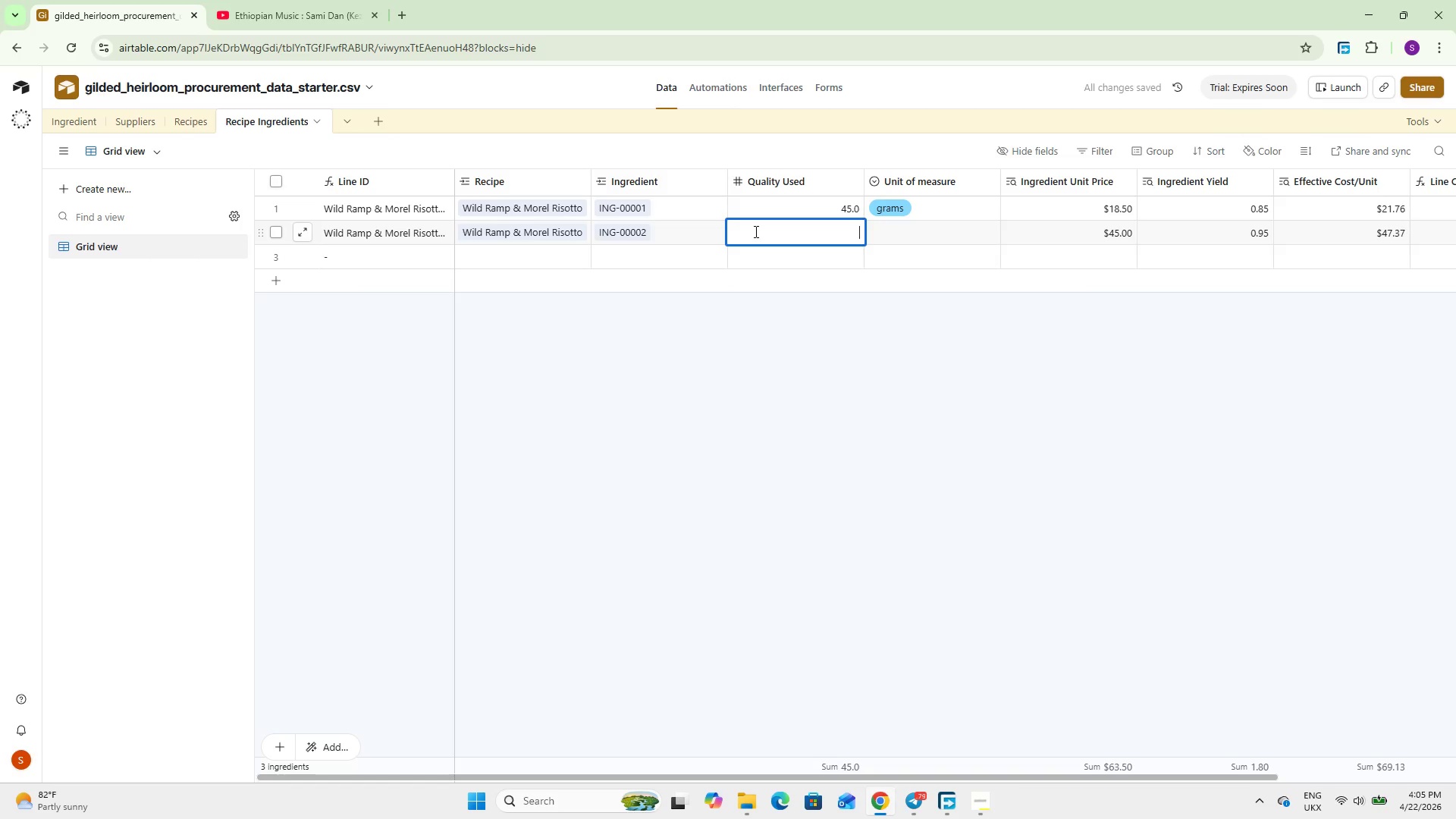 
key(Numpad6)
 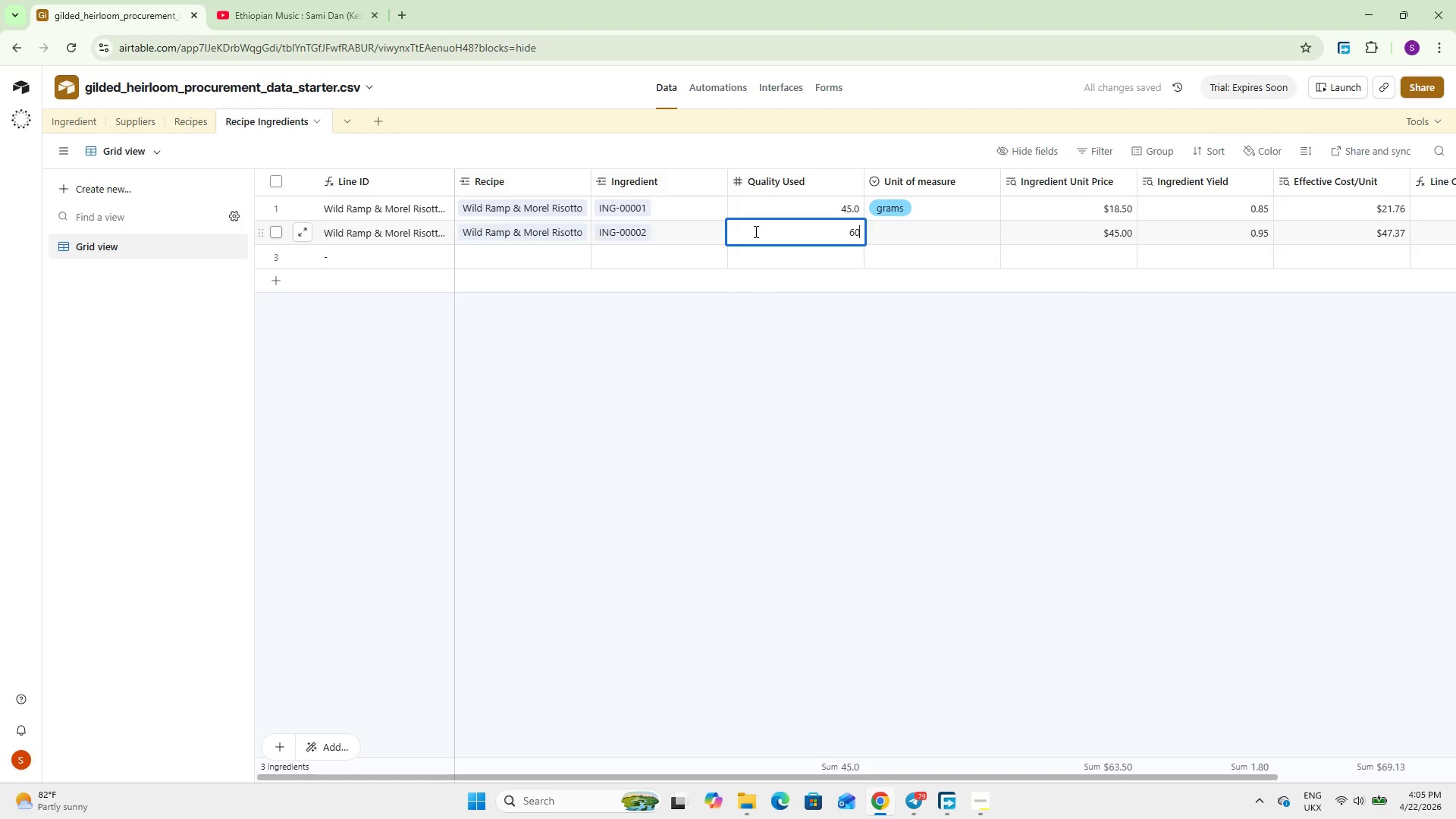 
key(Numpad0)
 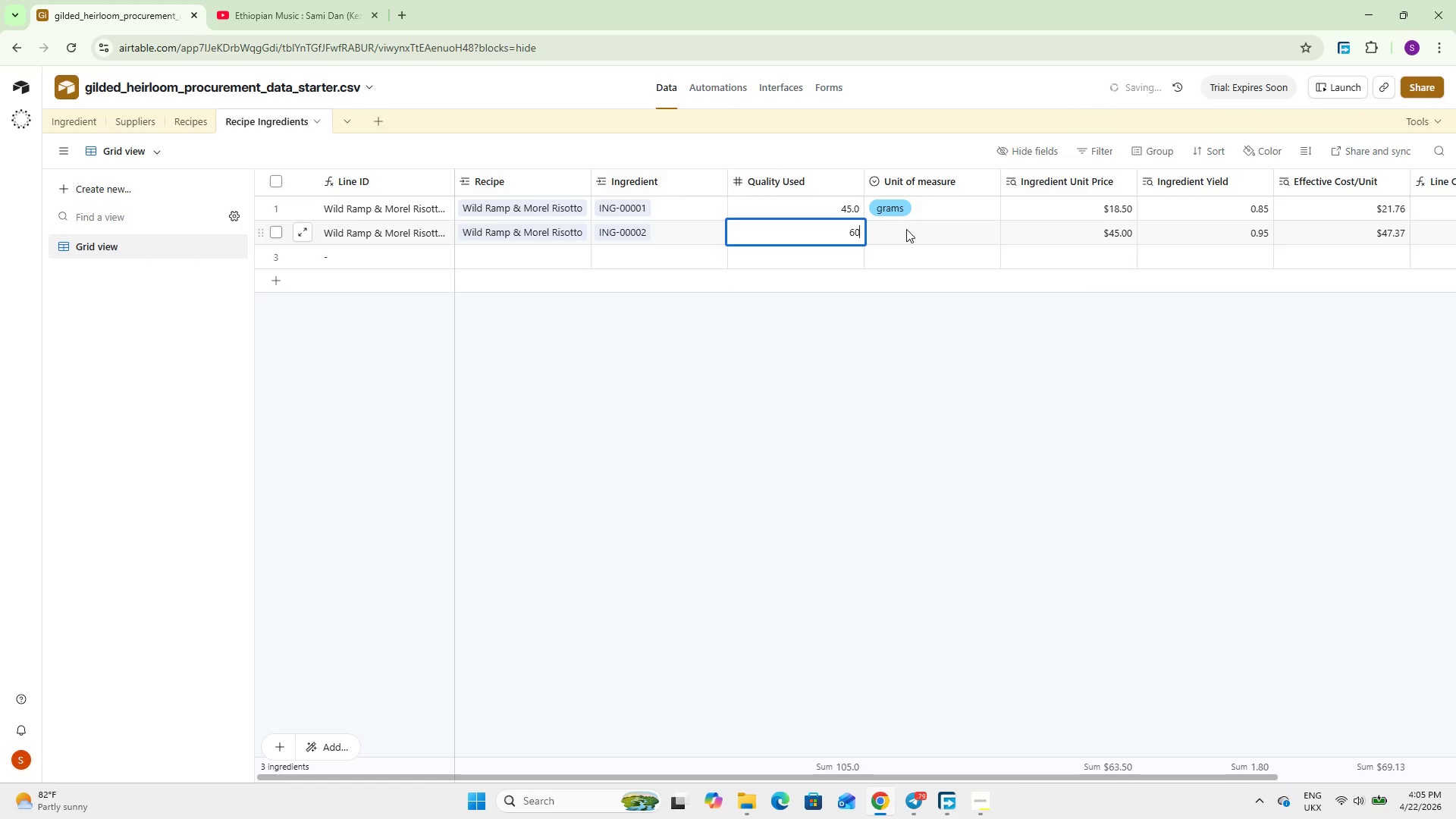 
double_click([906, 229])
 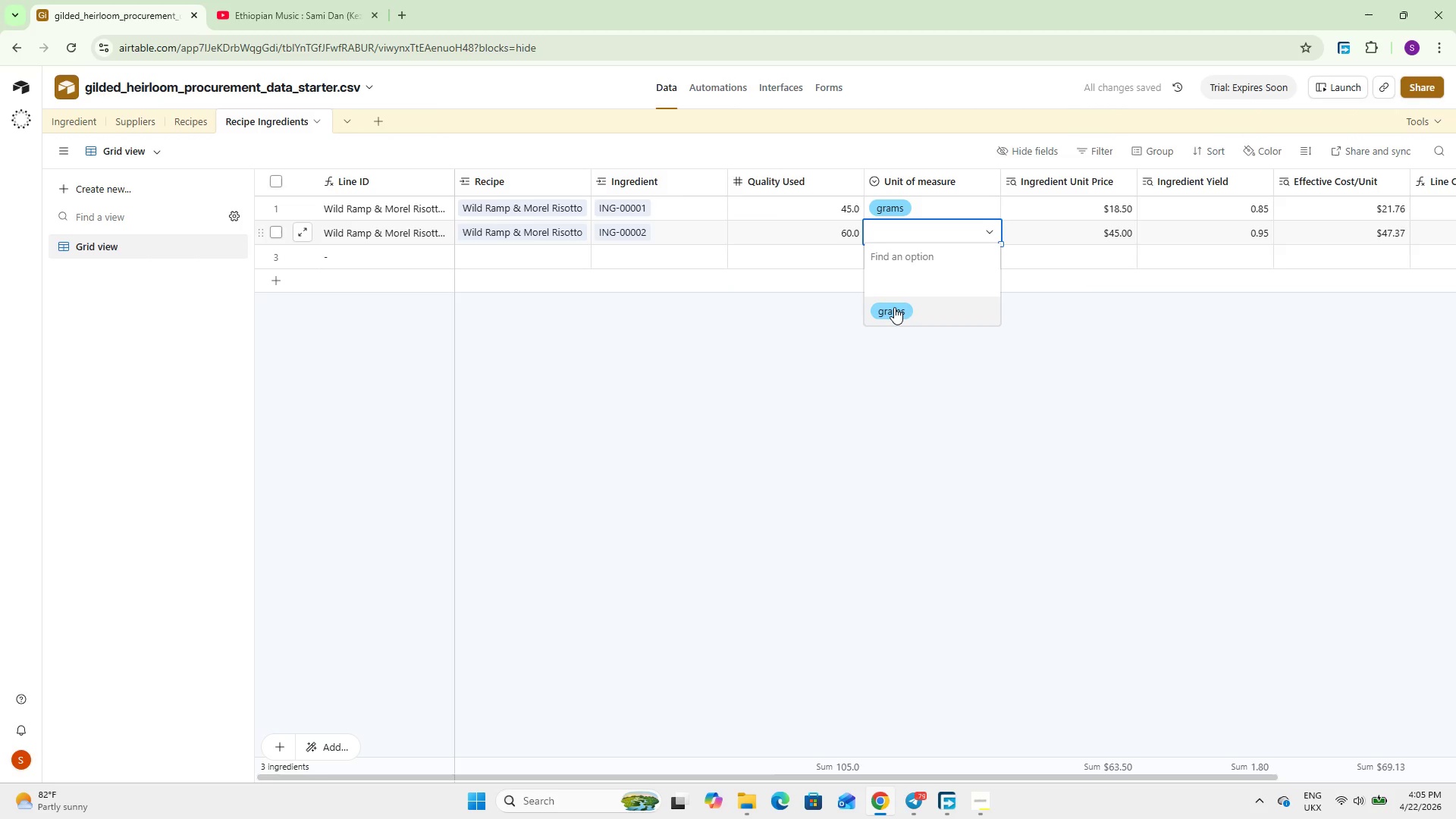 
left_click([894, 307])
 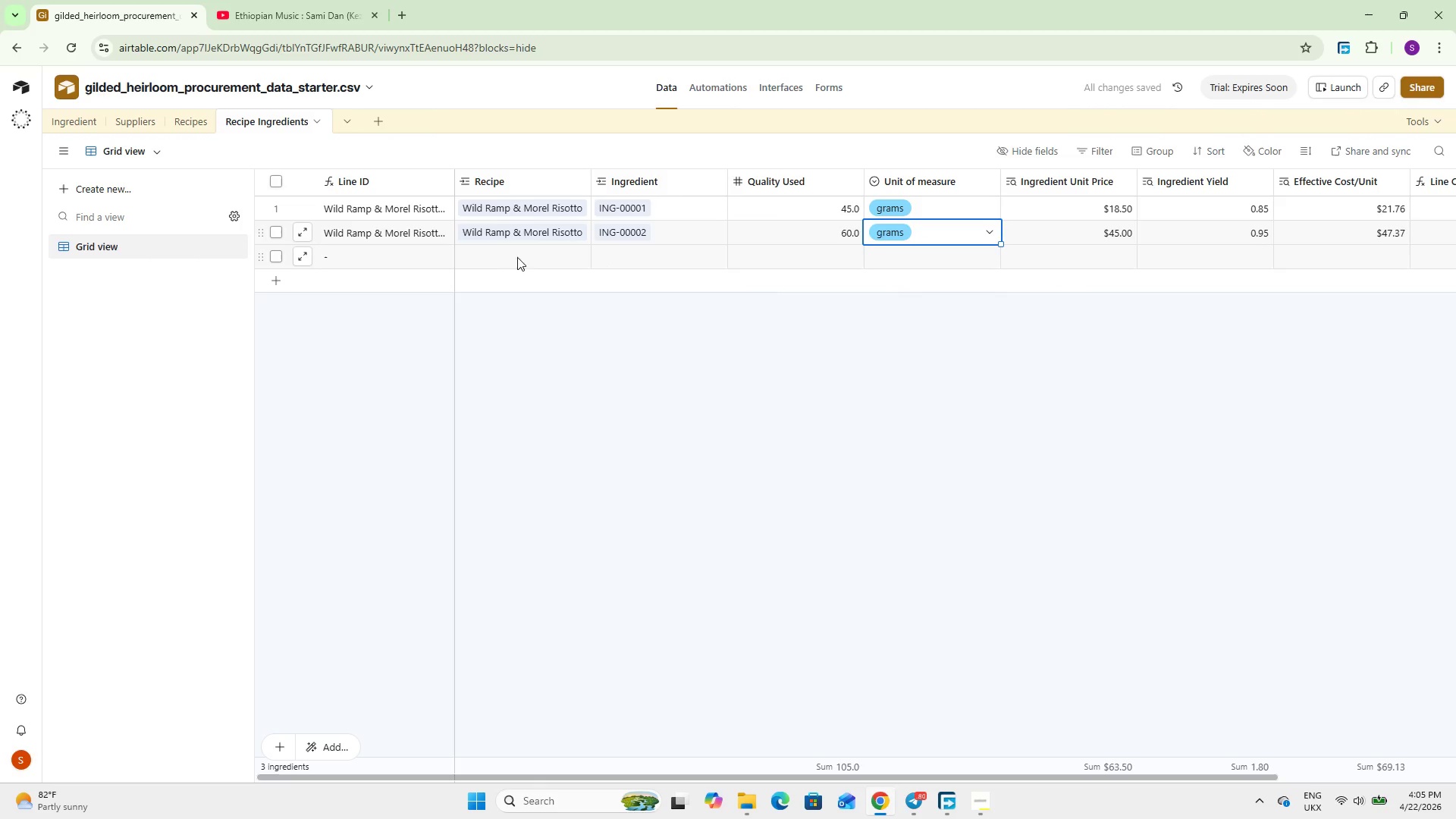 
left_click([398, 252])
 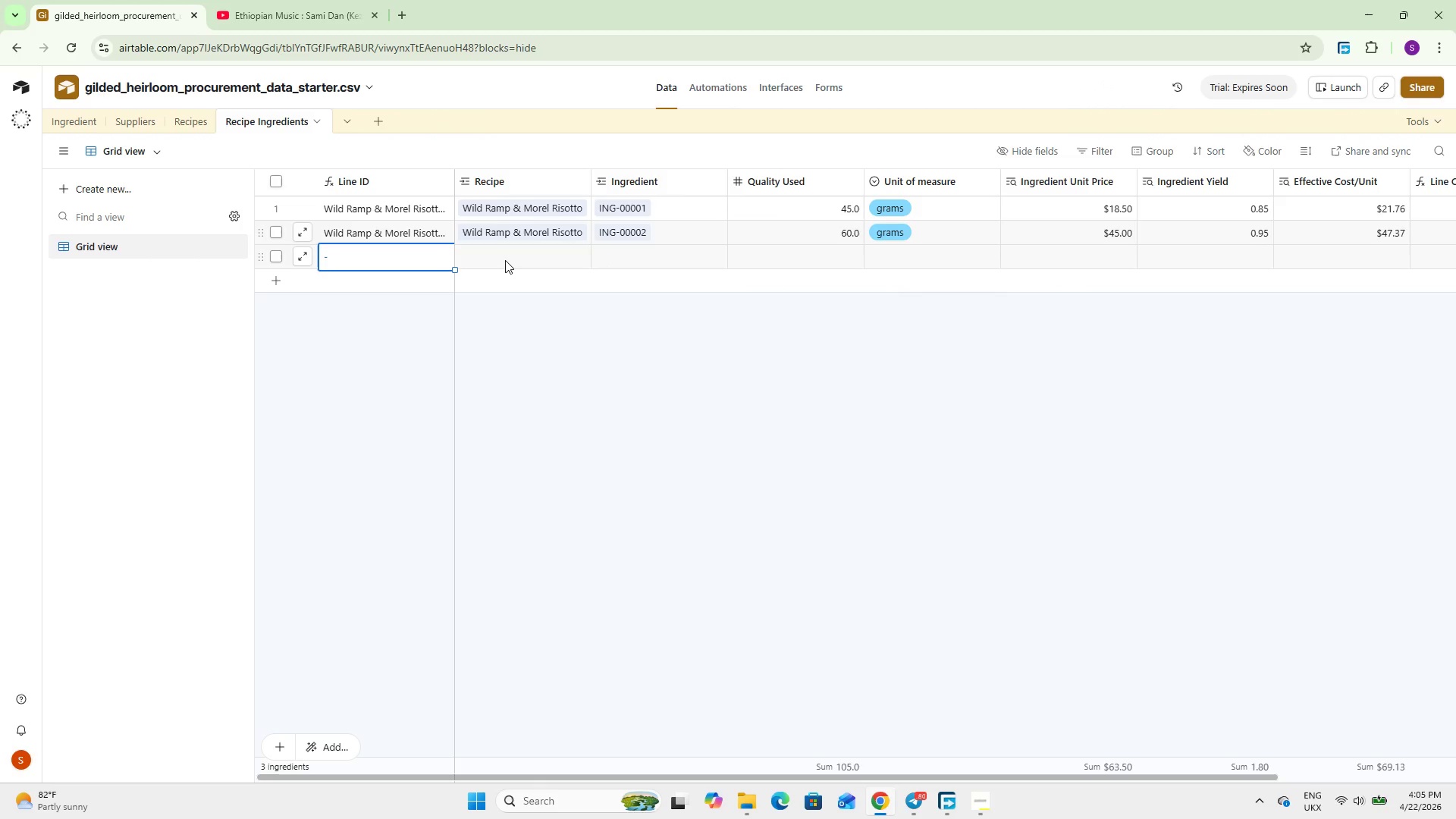 
wait(5.56)
 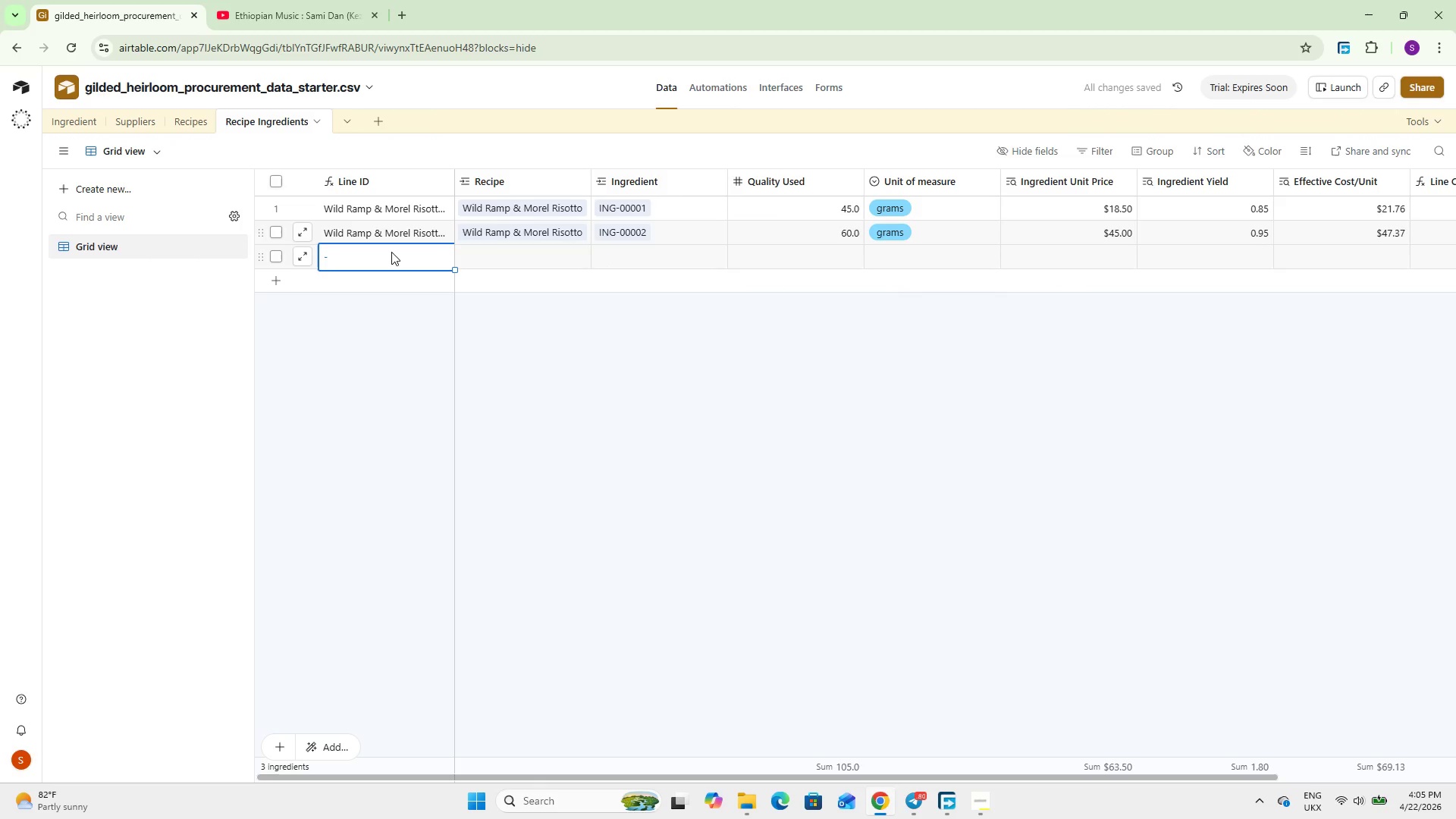 
double_click([505, 256])
 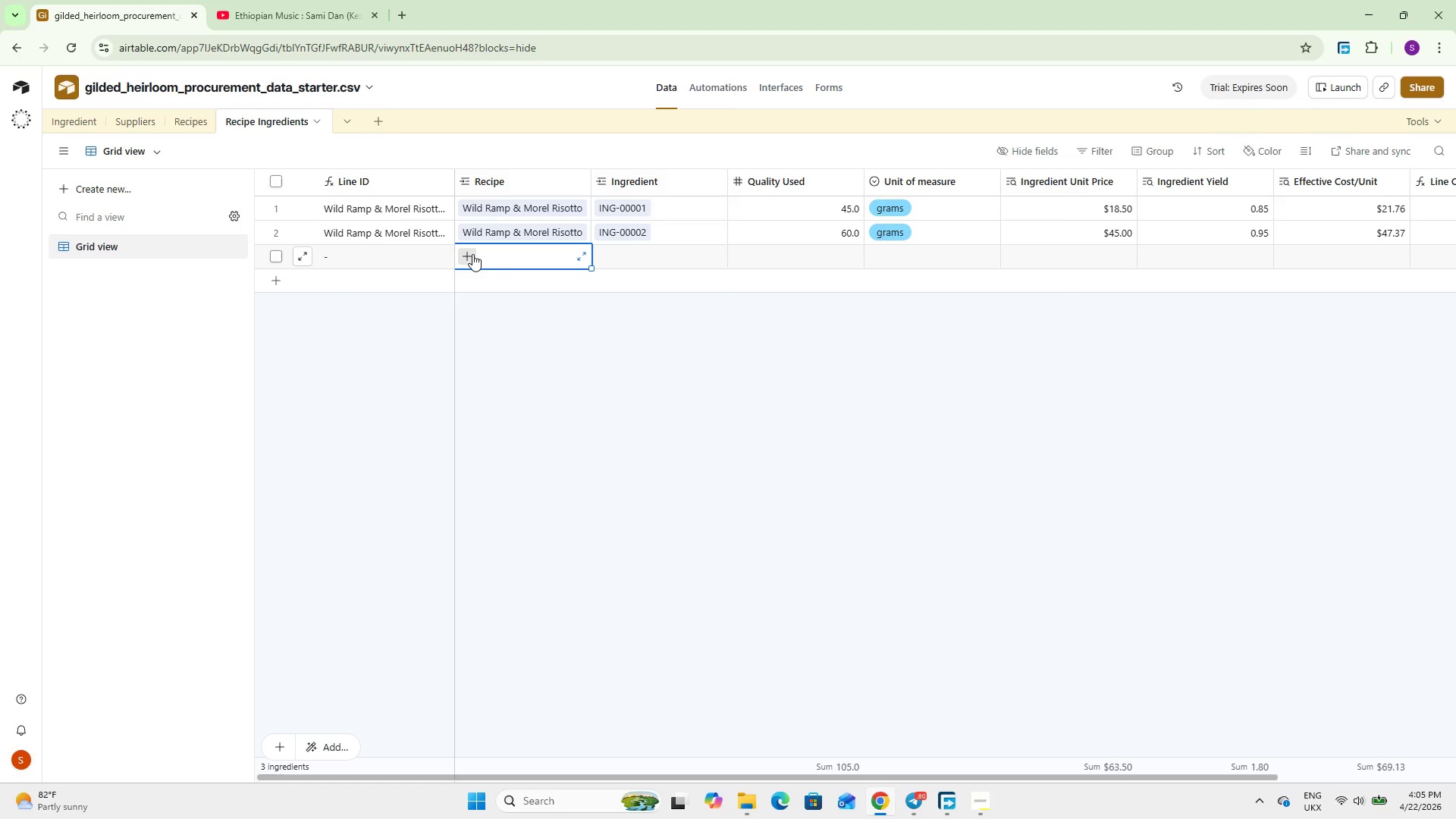 
left_click([472, 254])
 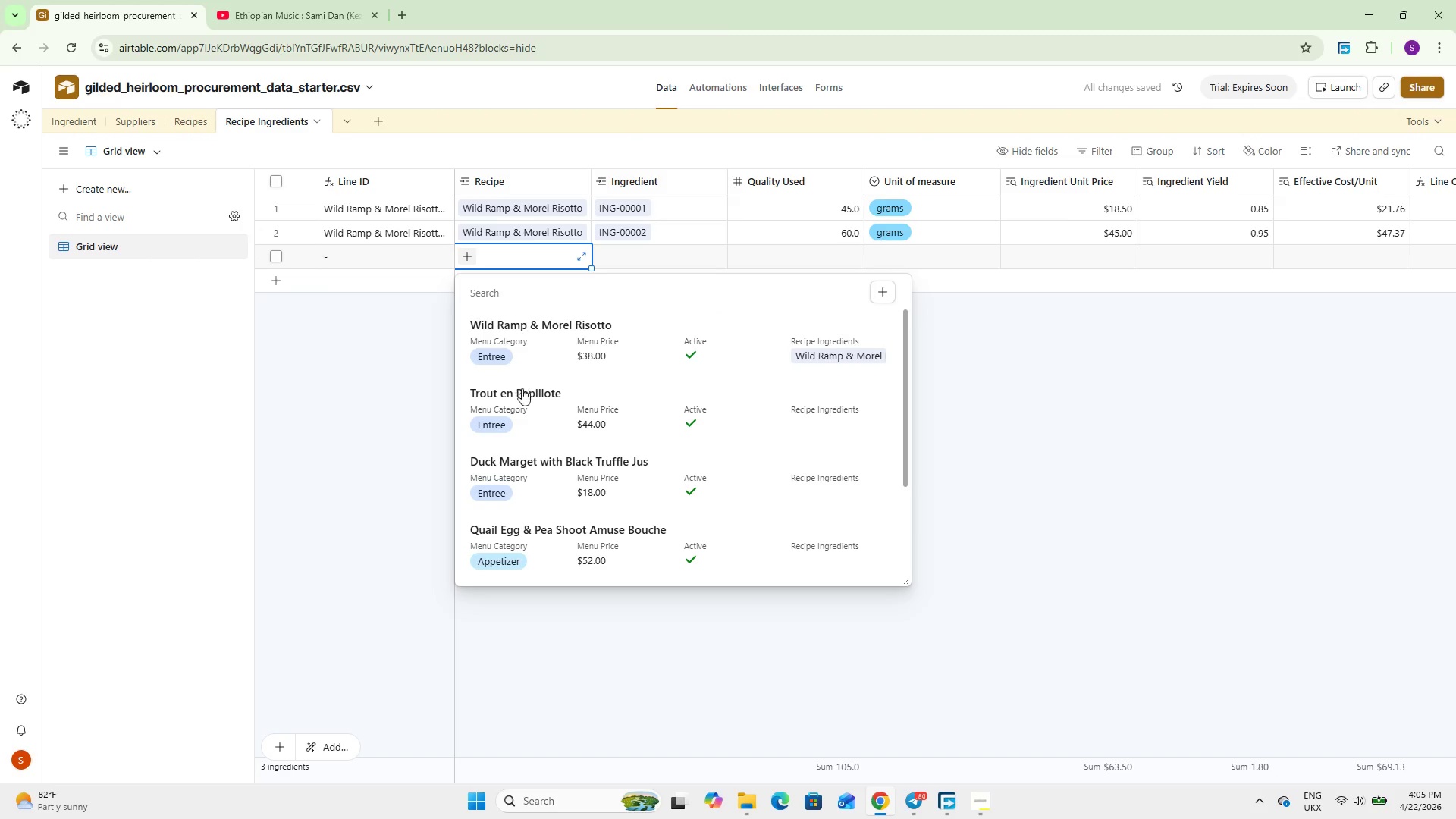 
left_click([523, 394])
 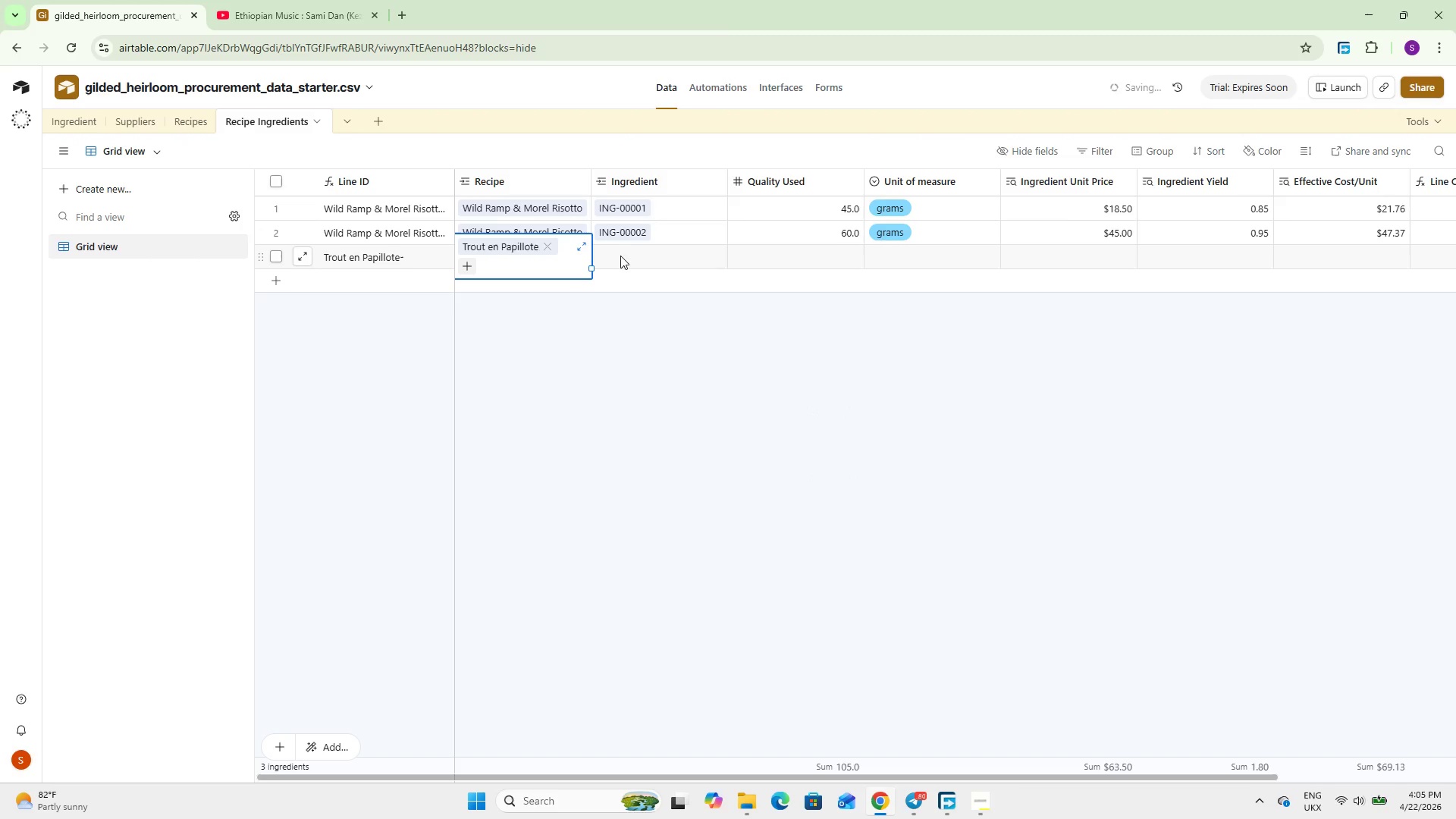 
left_click([620, 256])
 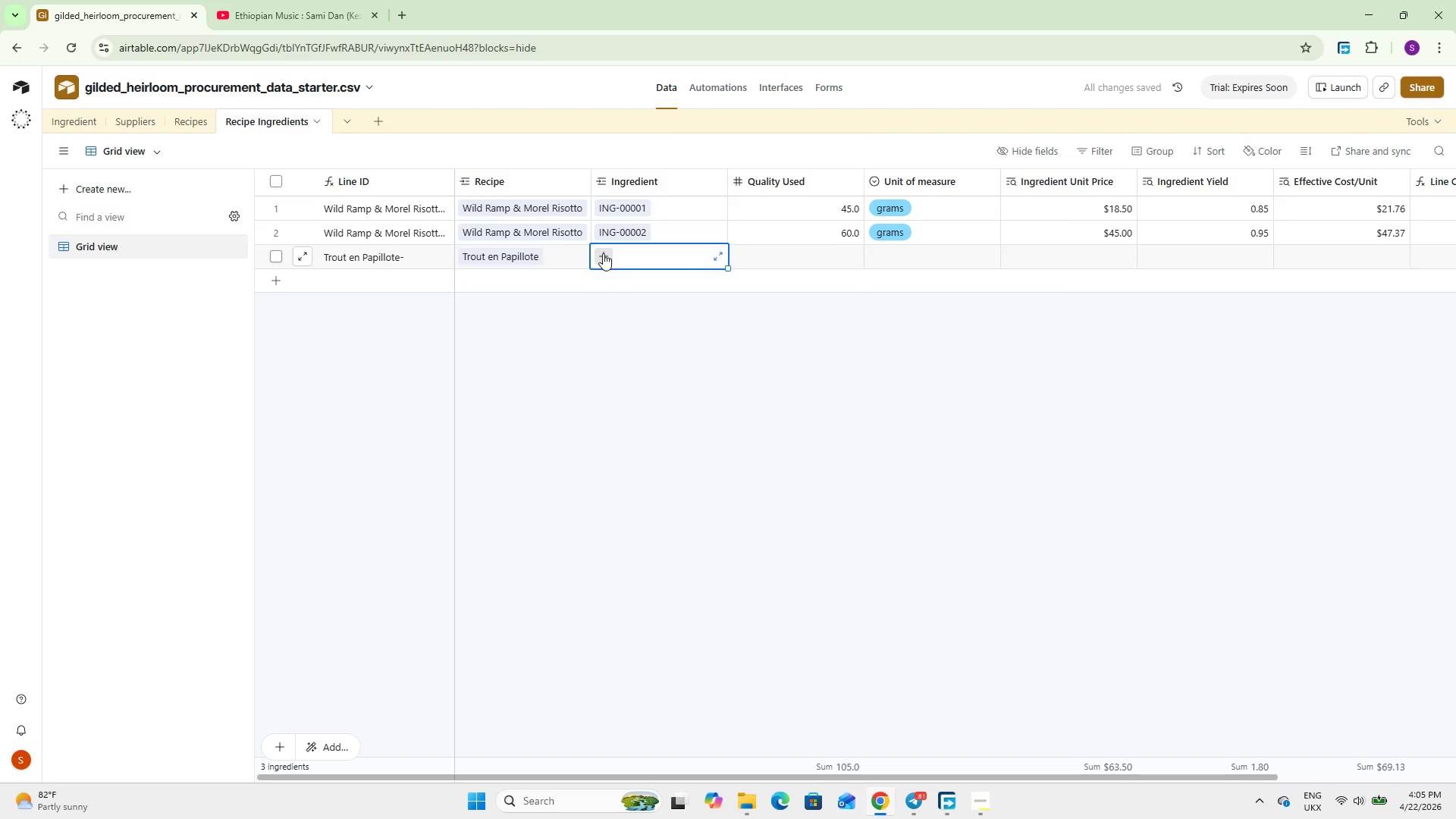 
left_click([603, 253])
 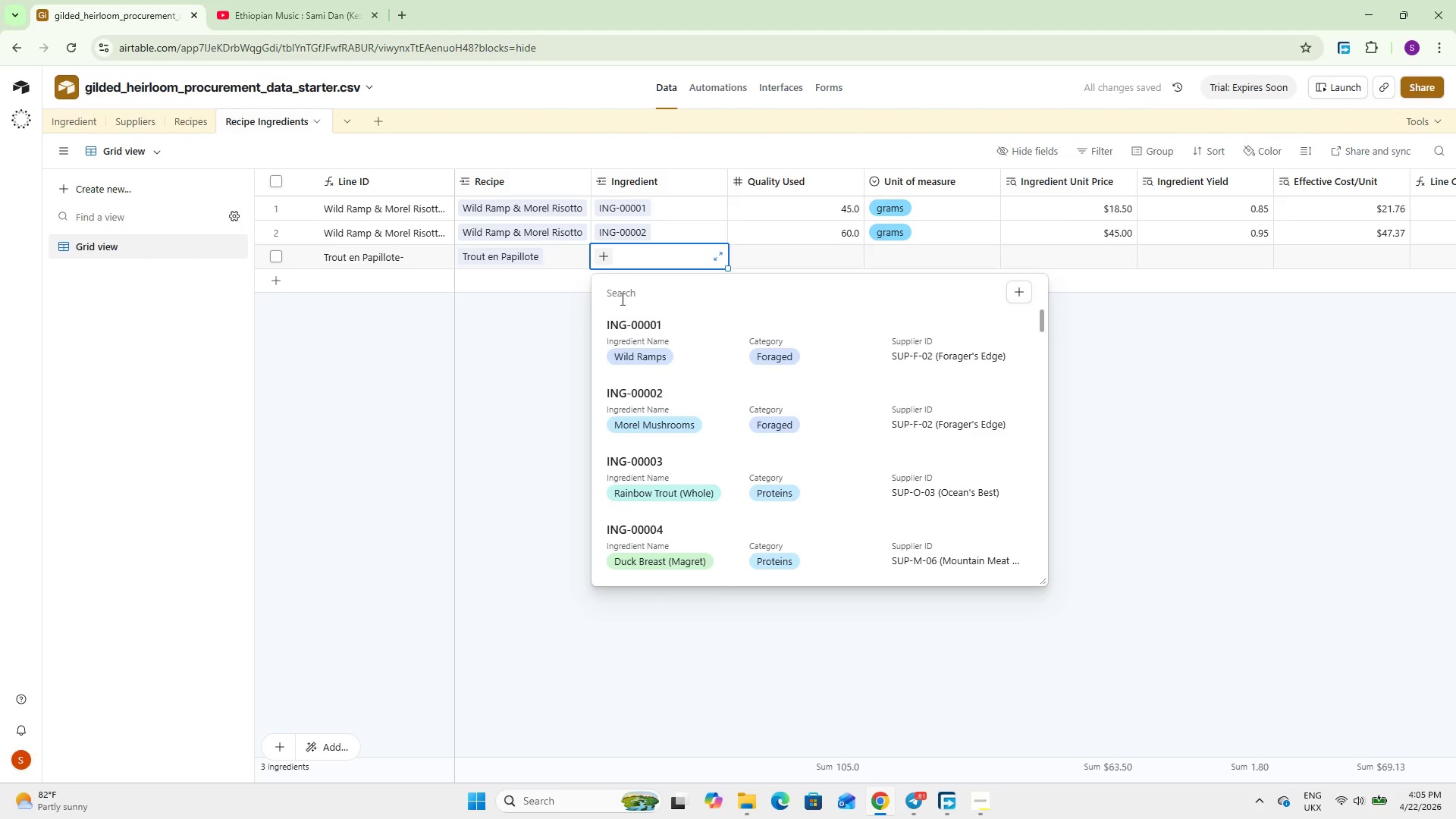 
left_click([664, 466])
 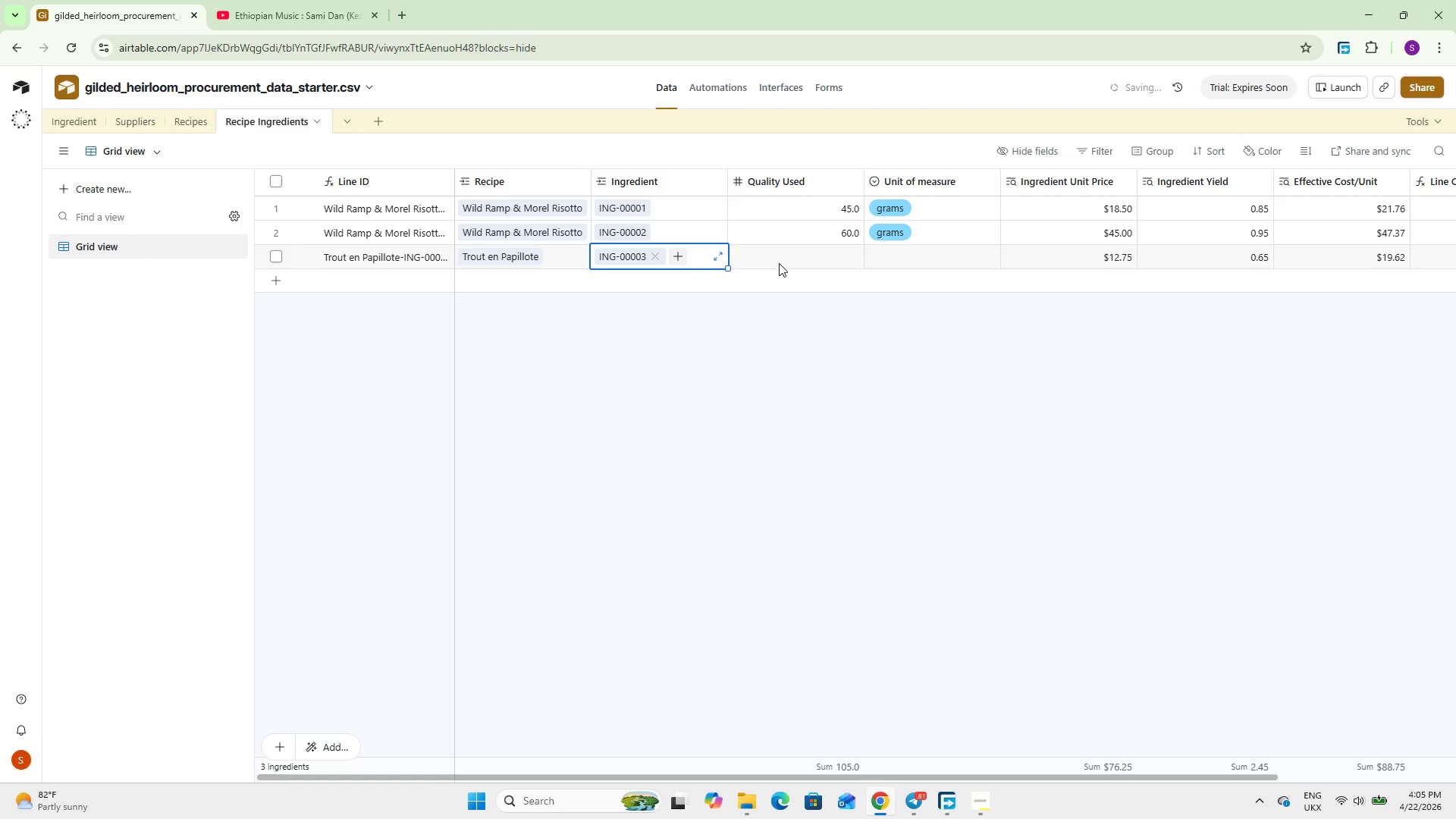 
left_click([780, 262])
 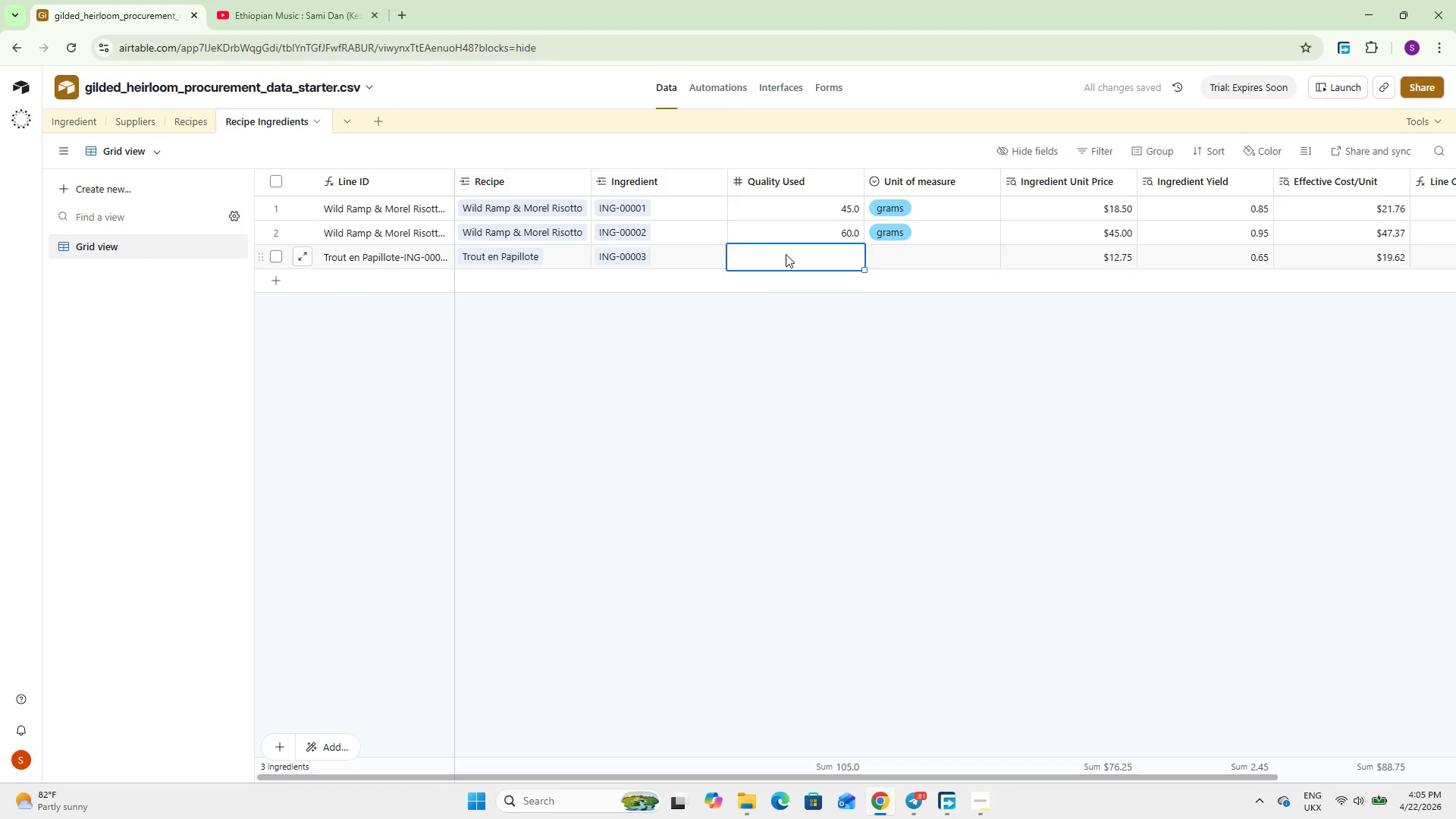 
double_click([786, 254])
 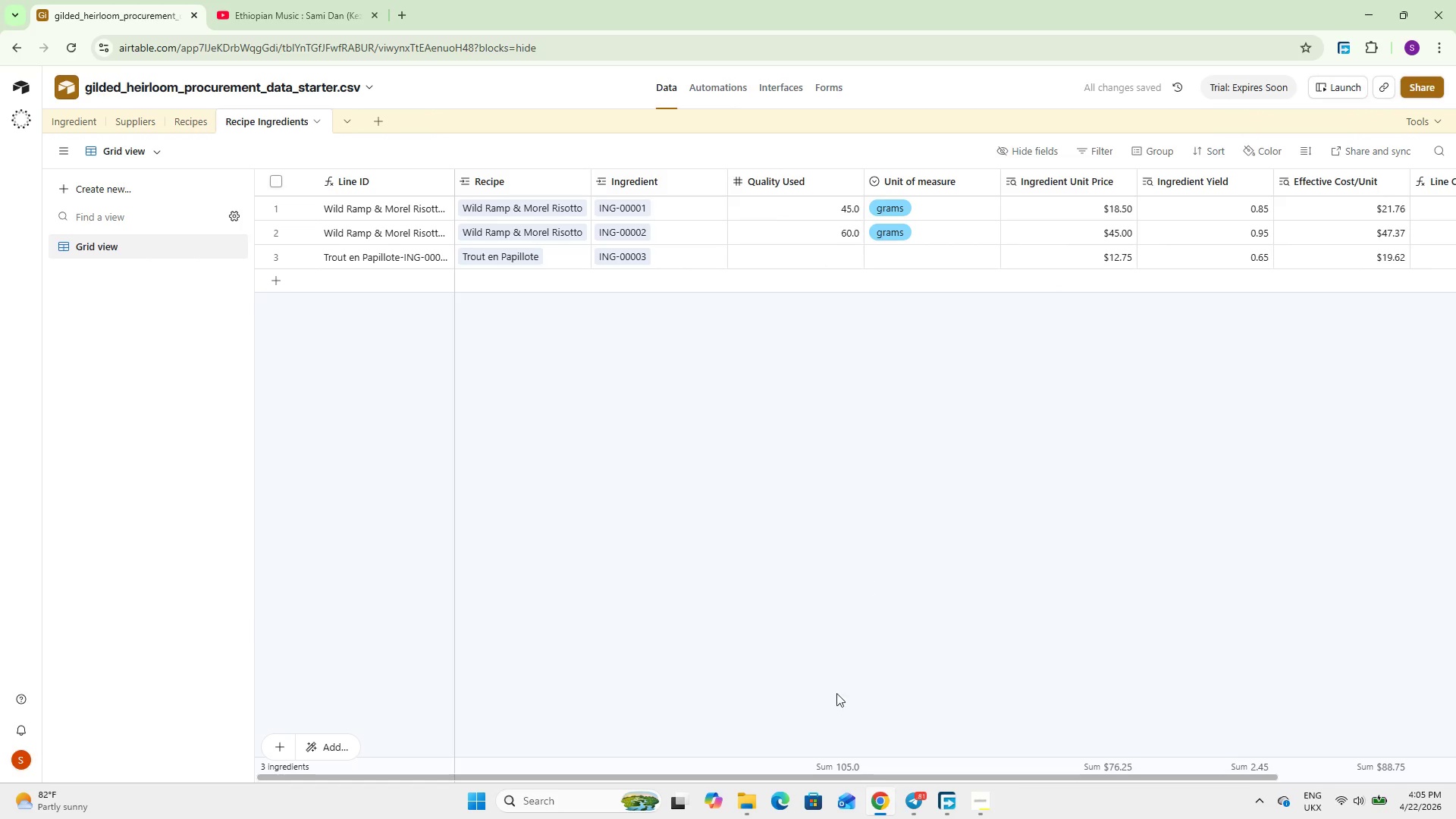 
left_click_drag(start_coordinate=[849, 777], to_coordinate=[1039, 781])
 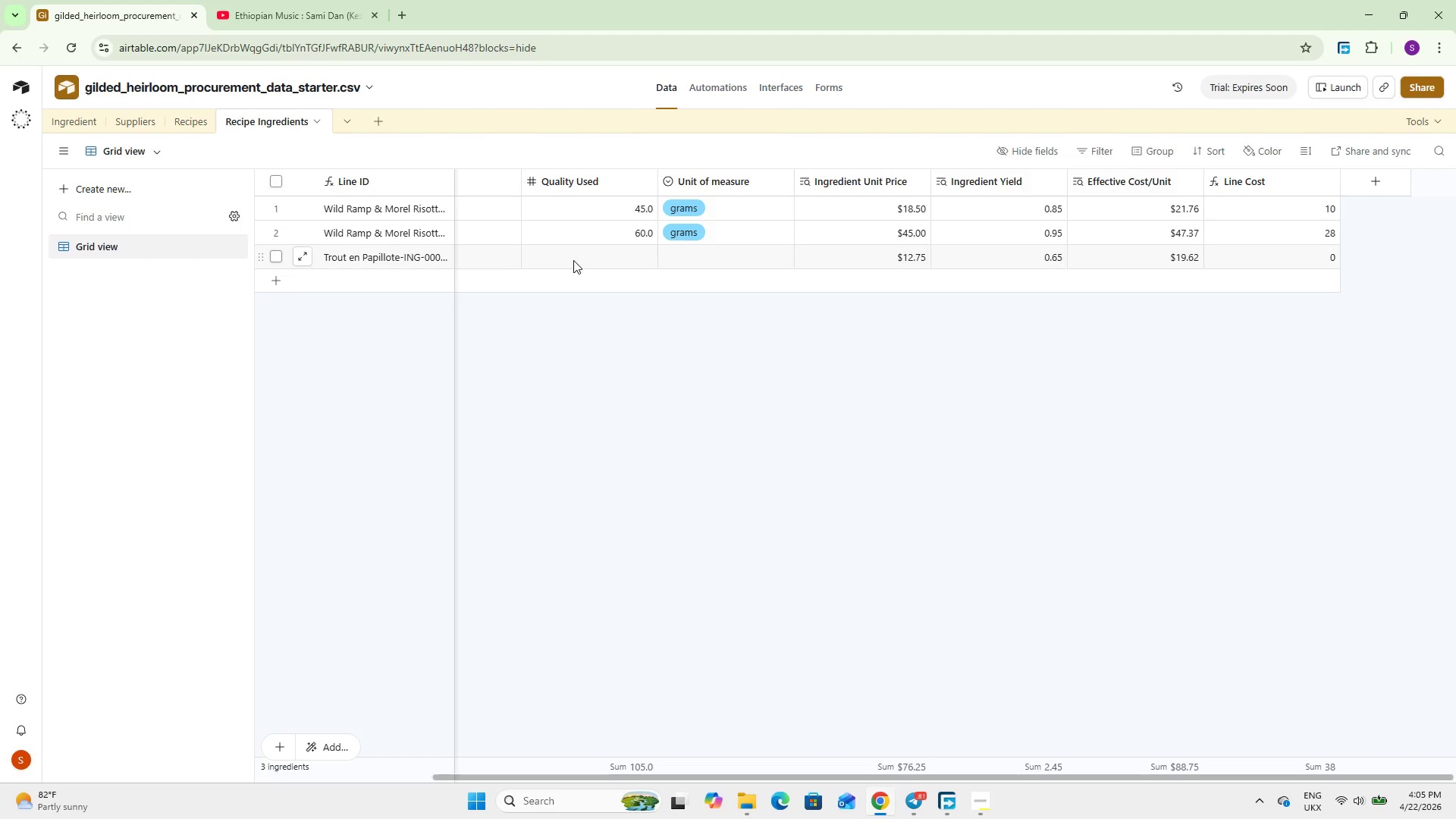 
double_click([573, 260])
 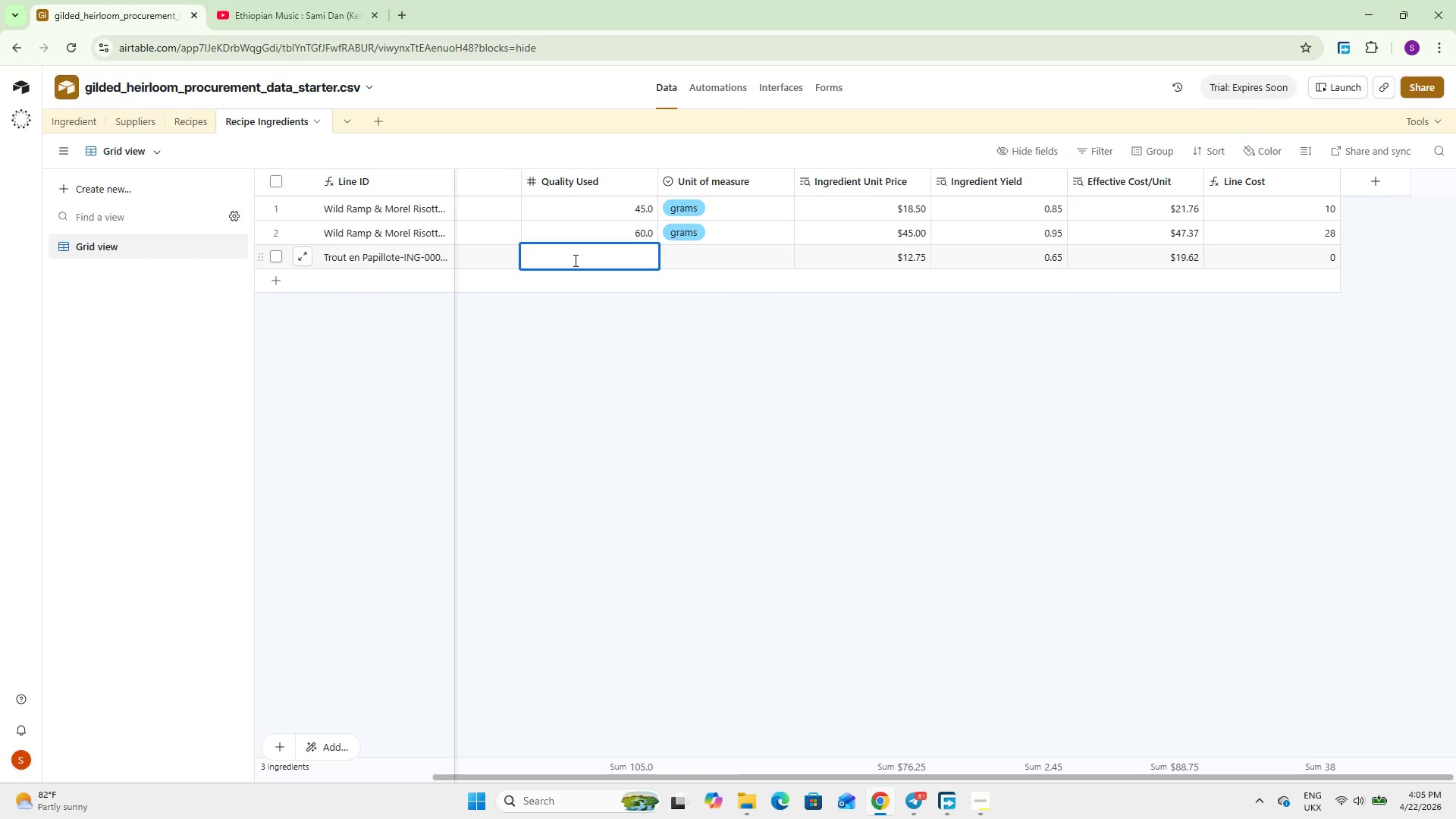 
key(Numpad2)
 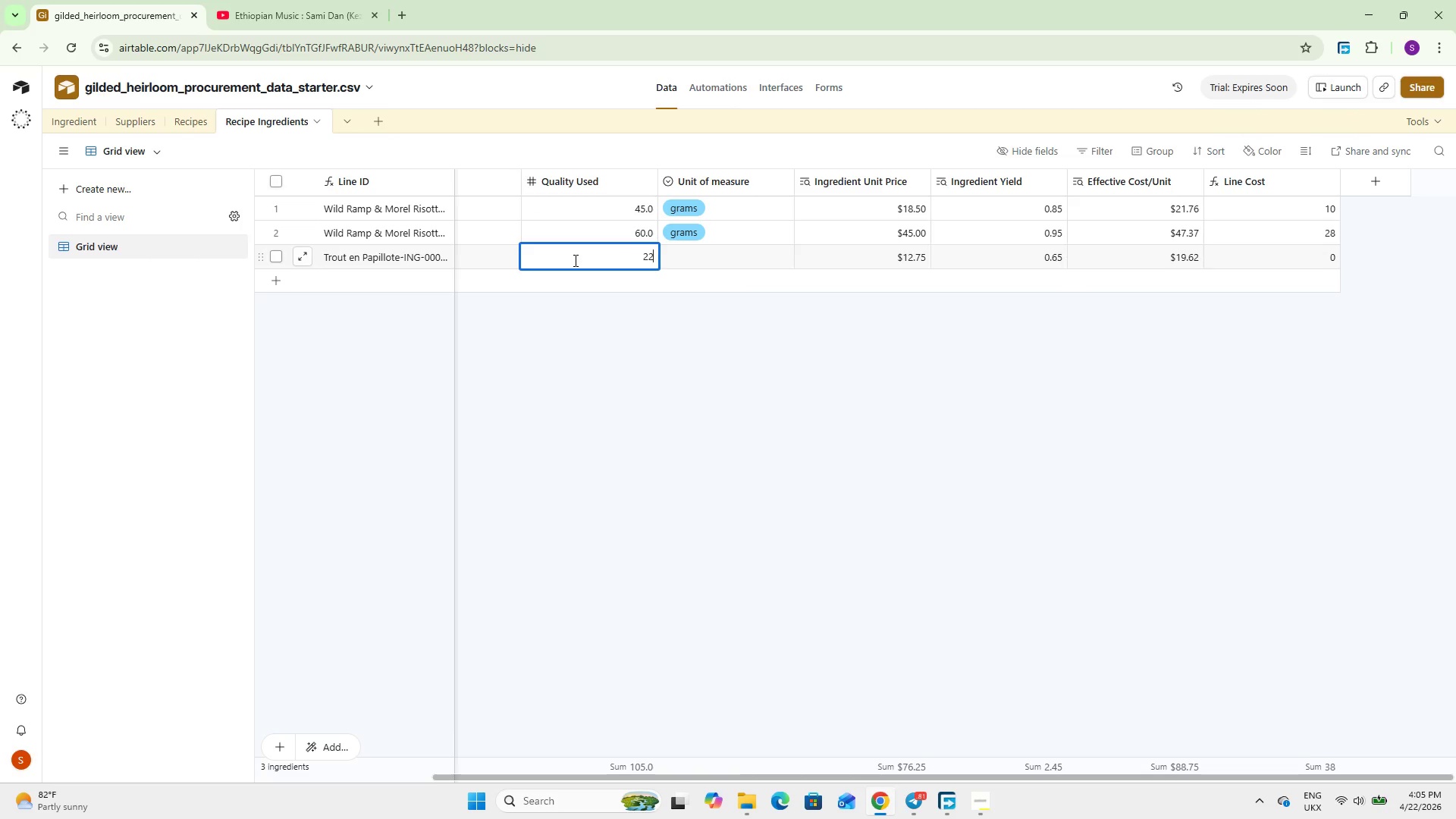 
key(Numpad2)
 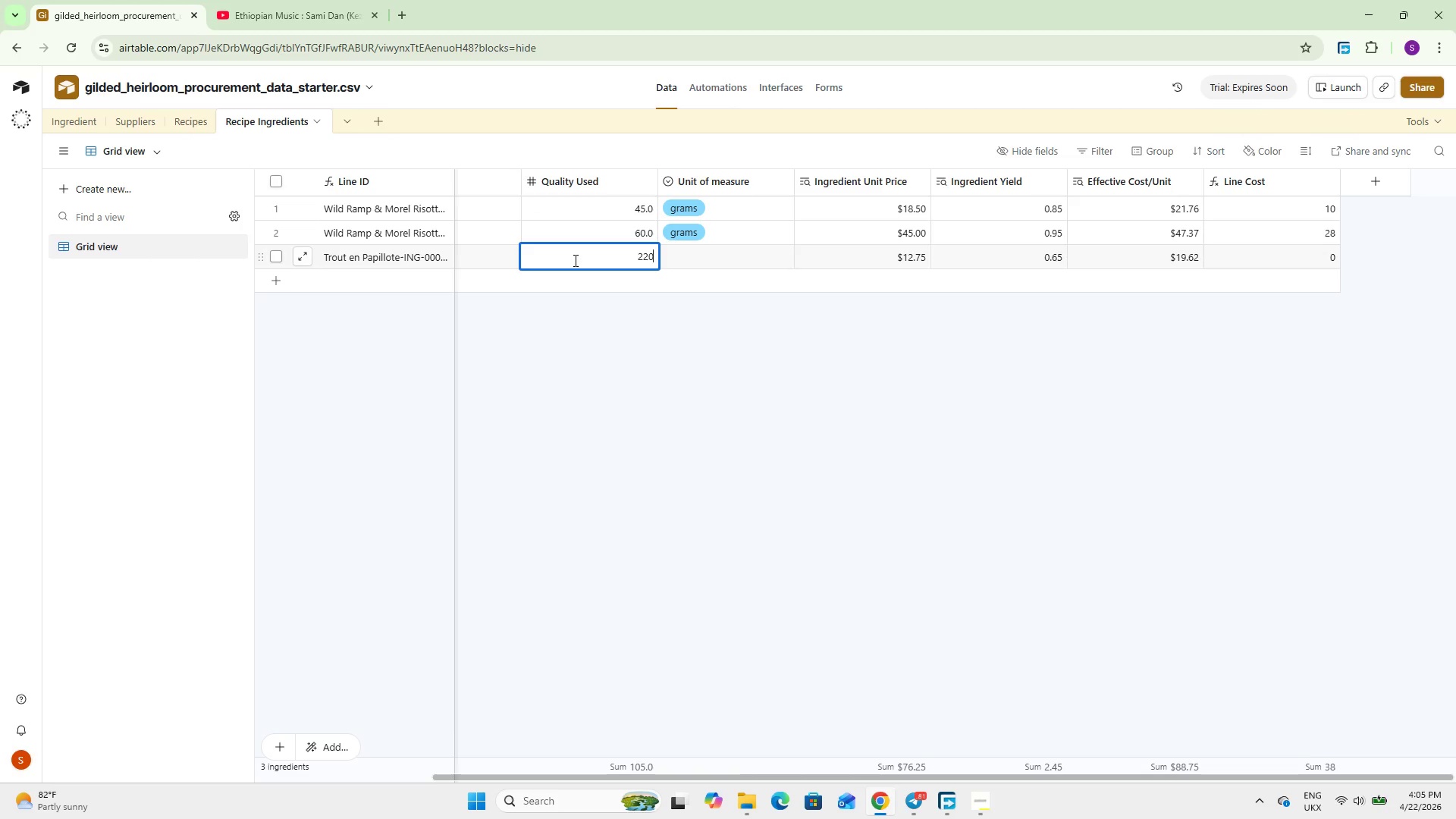 
key(Numpad0)
 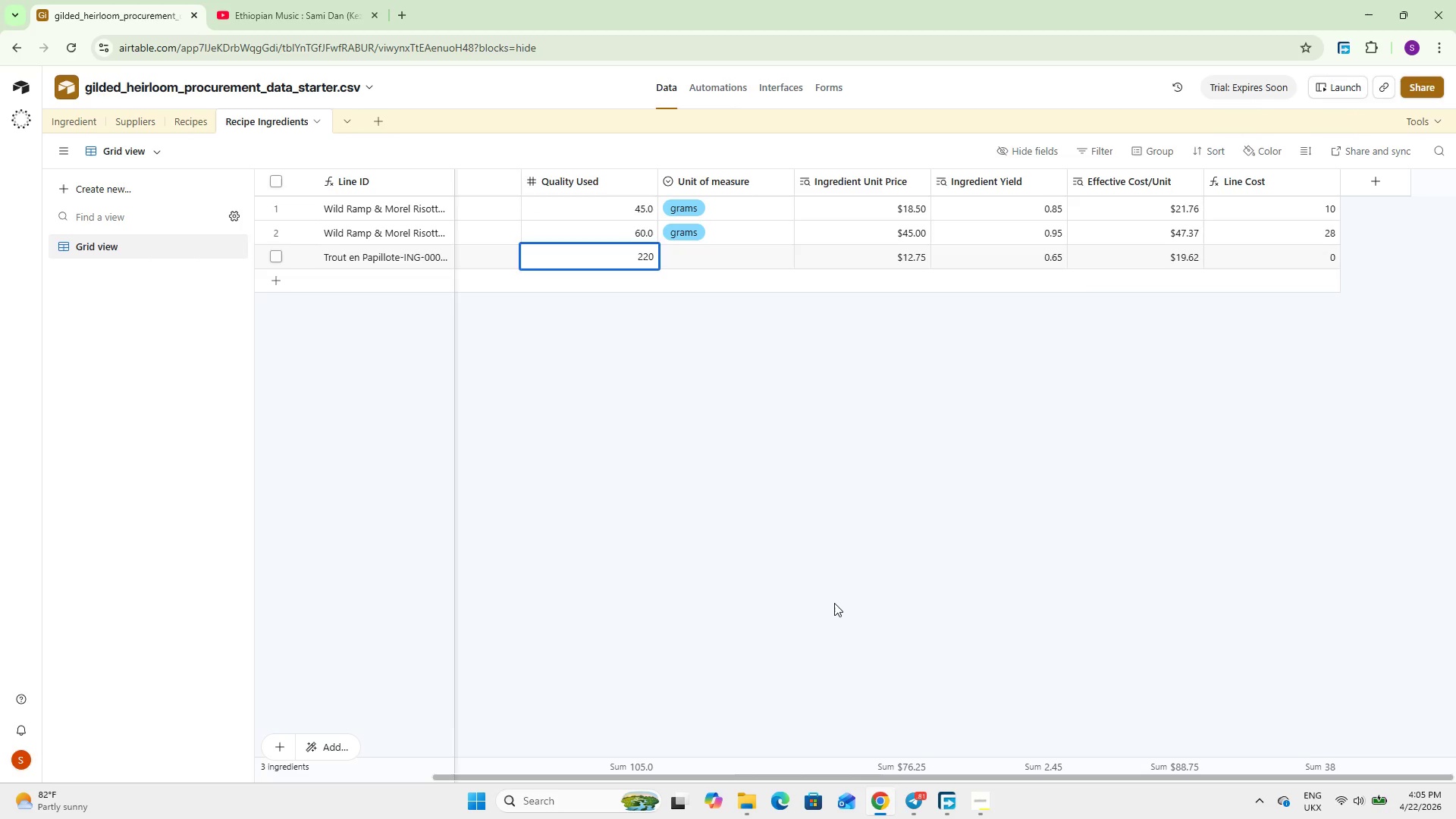 
left_click([834, 603])
 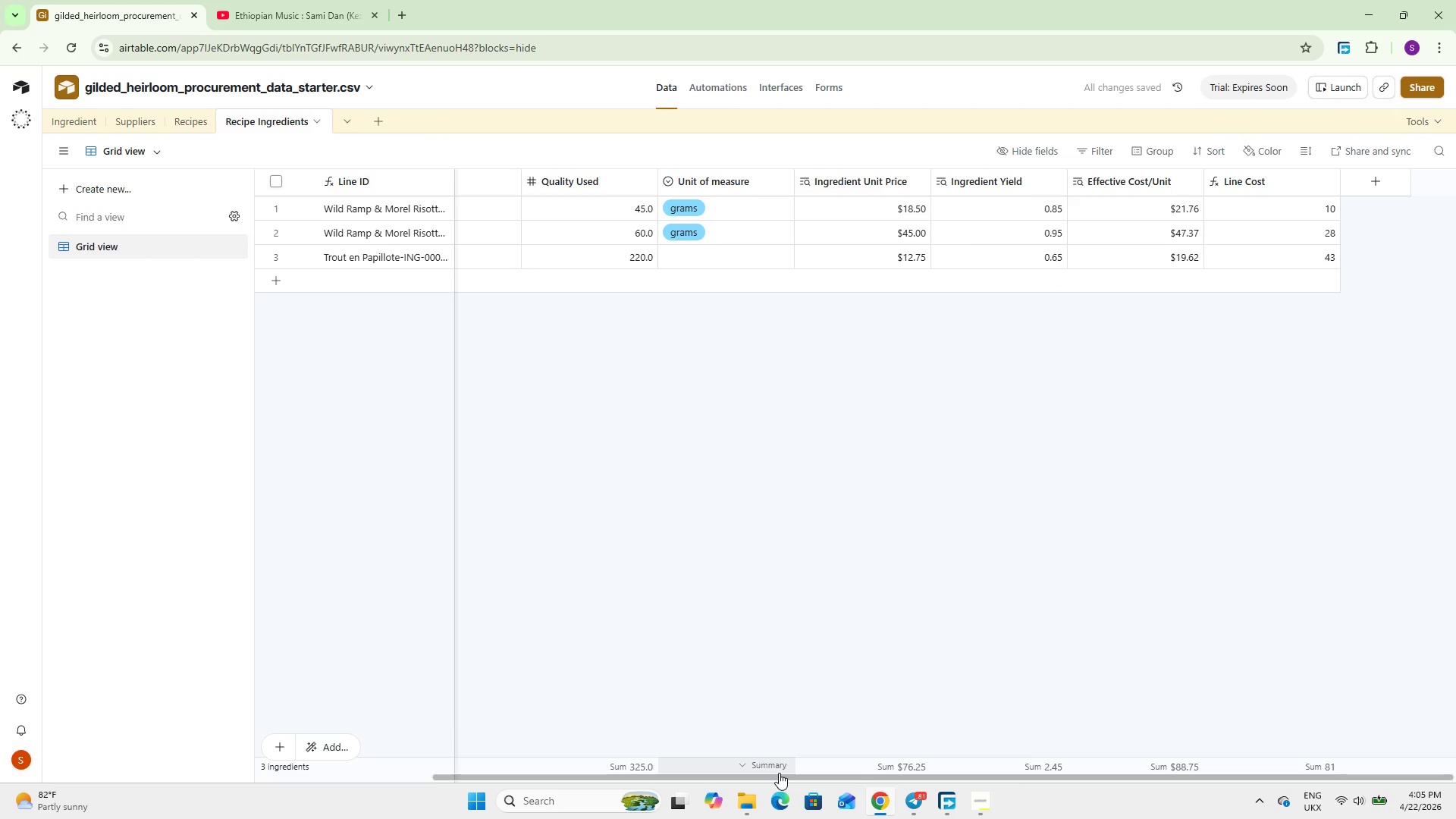 
left_click_drag(start_coordinate=[779, 775], to_coordinate=[723, 764])
 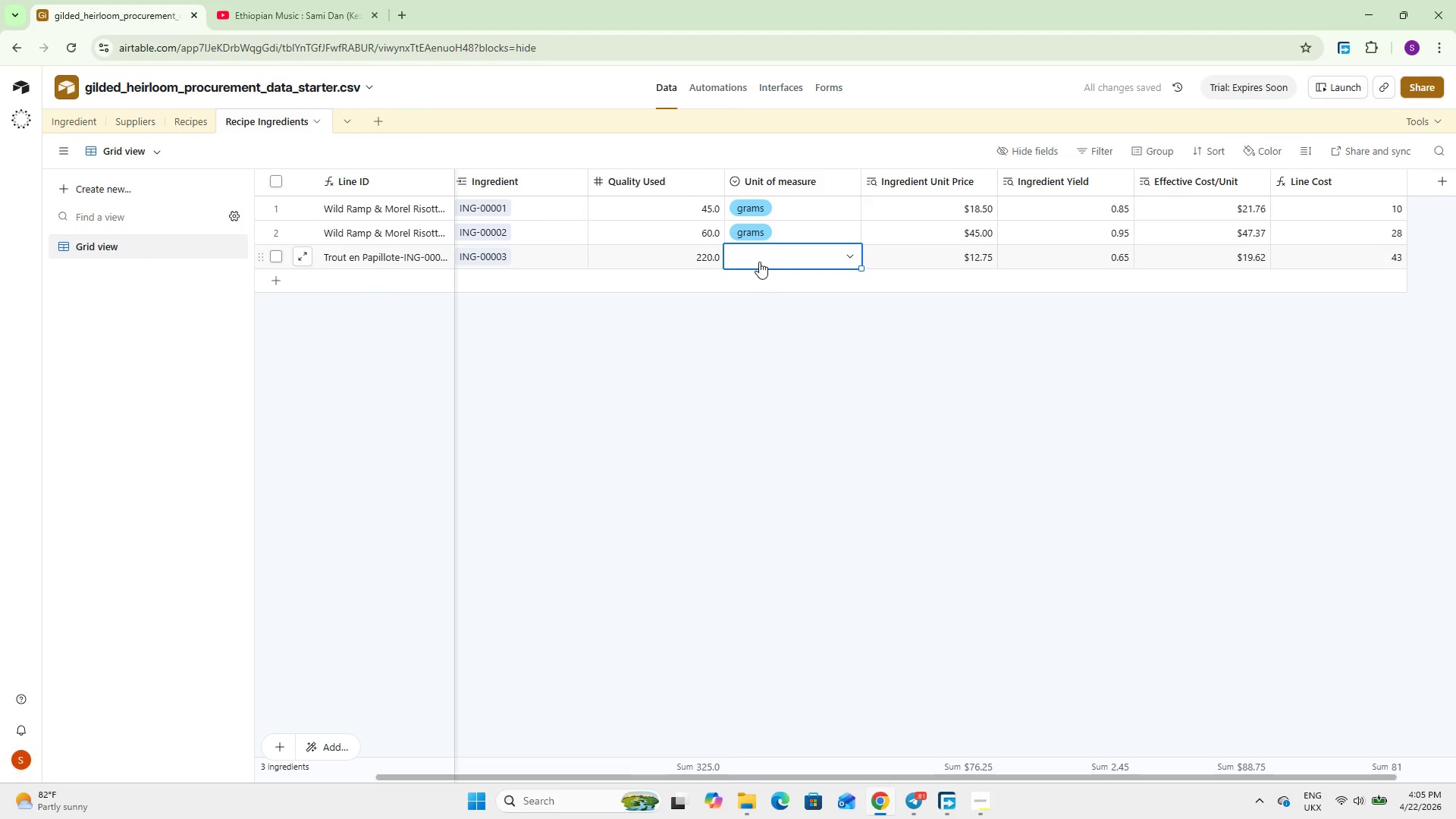 
double_click([759, 262])
 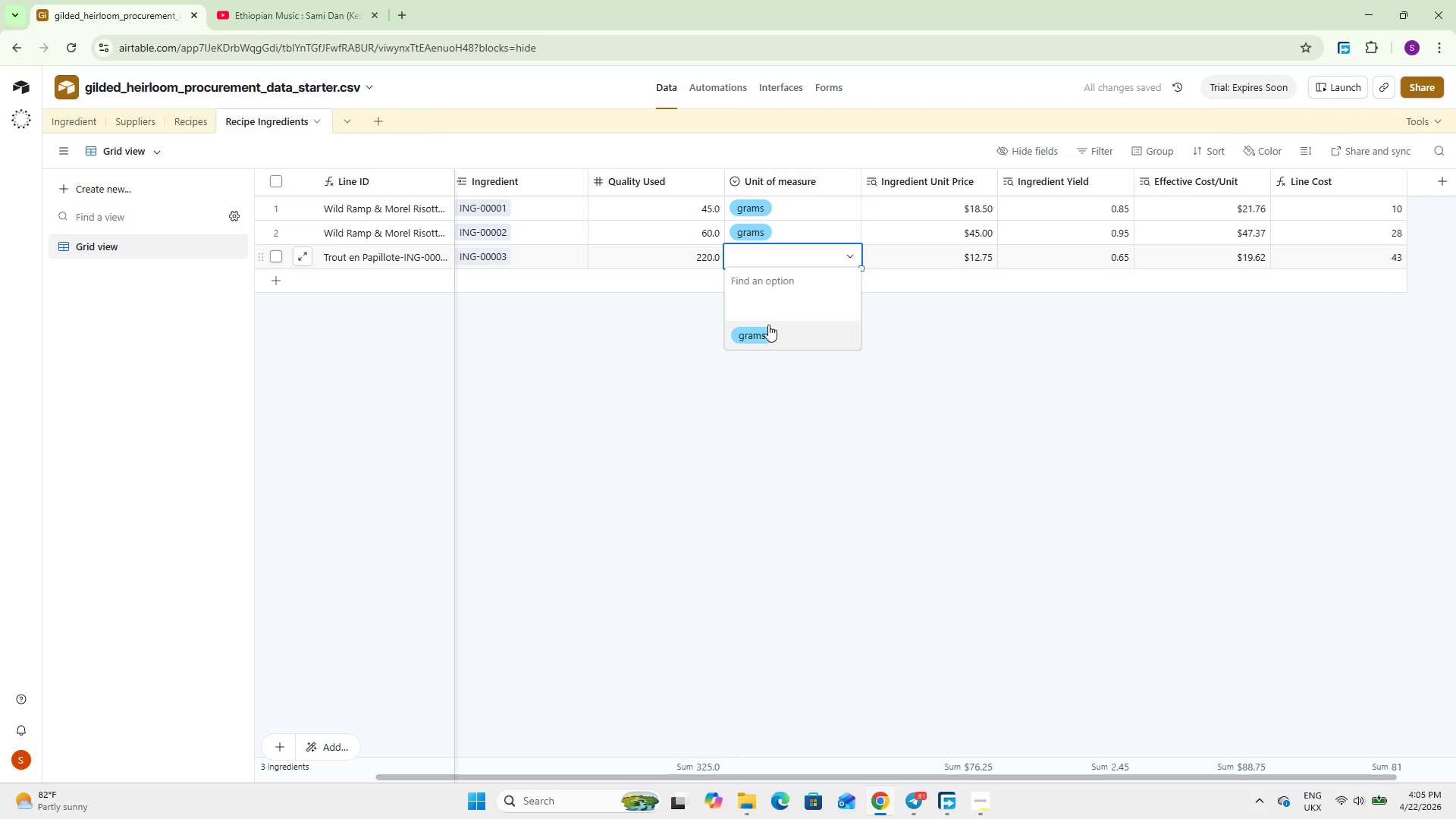 
left_click([768, 323])
 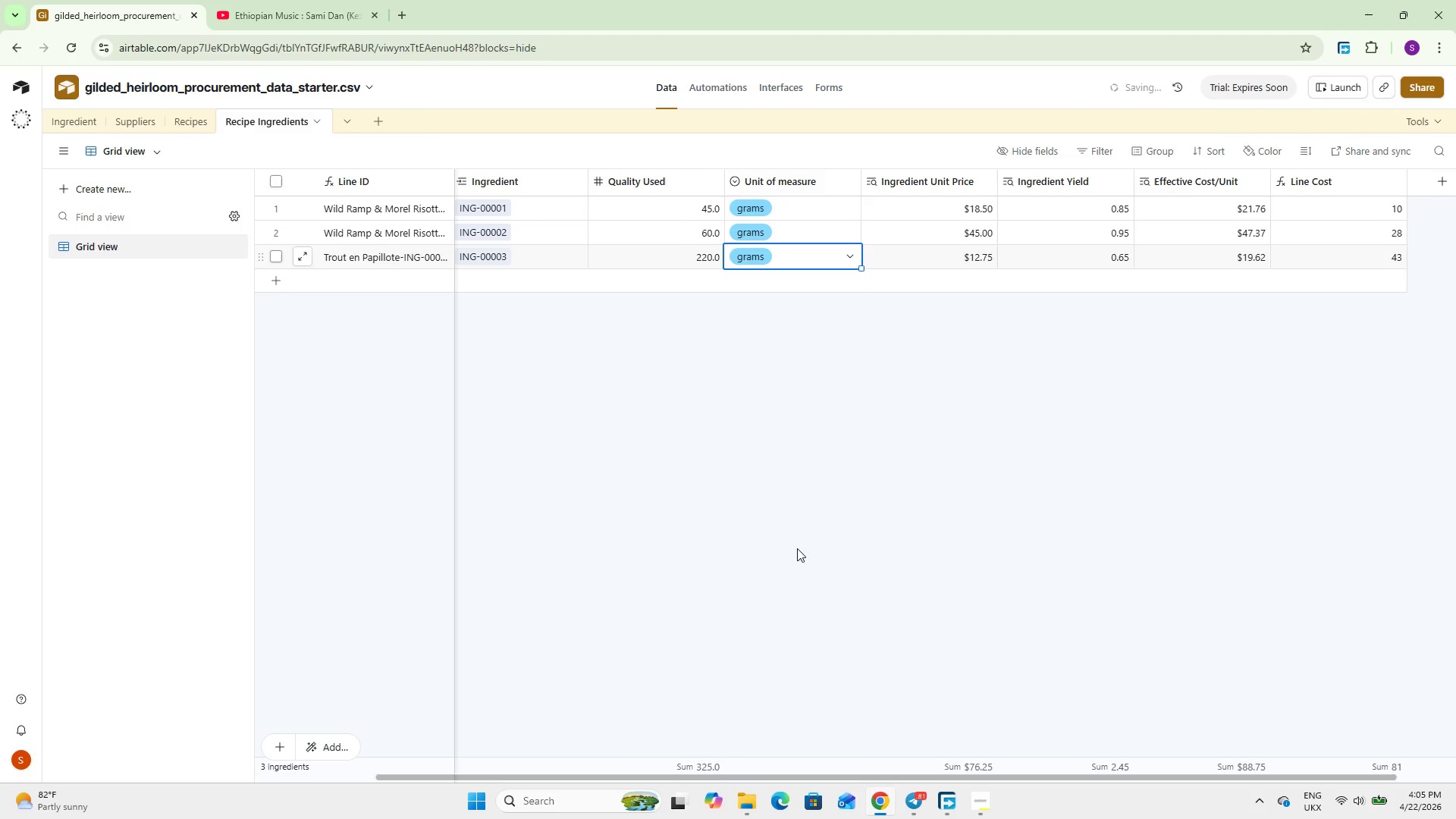 
left_click([797, 548])
 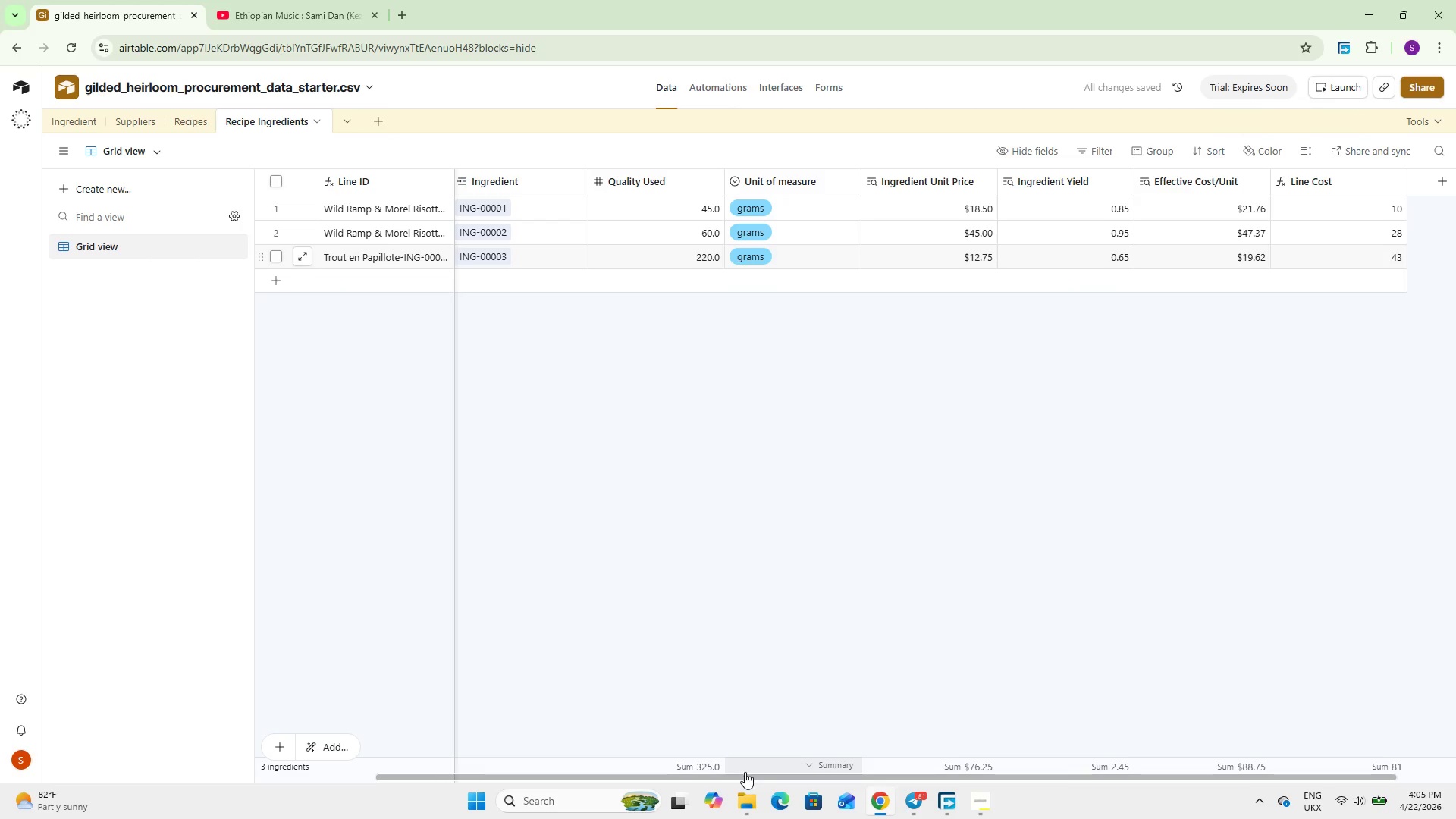 
left_click_drag(start_coordinate=[745, 777], to_coordinate=[591, 759])
 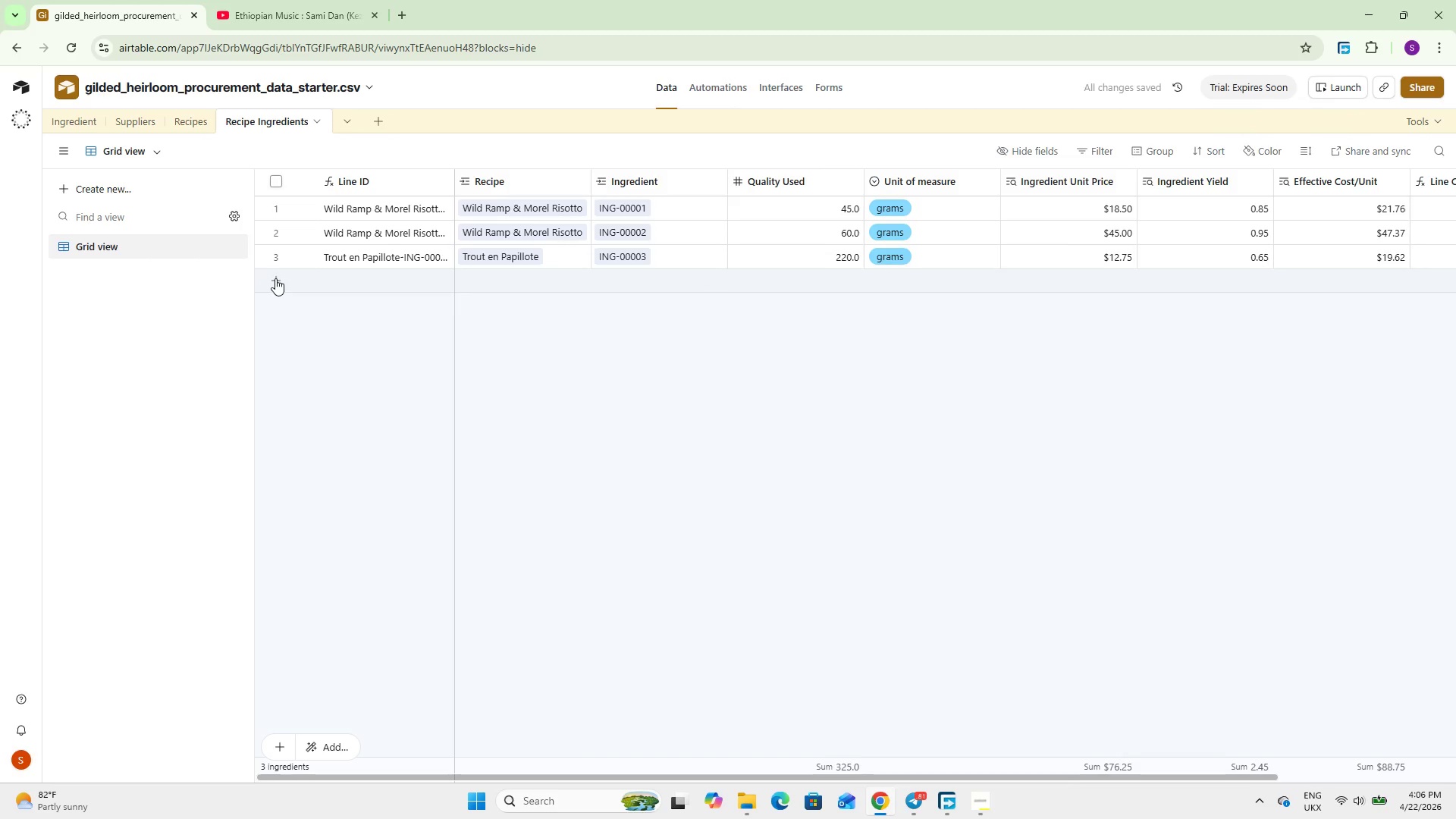 
left_click([275, 278])
 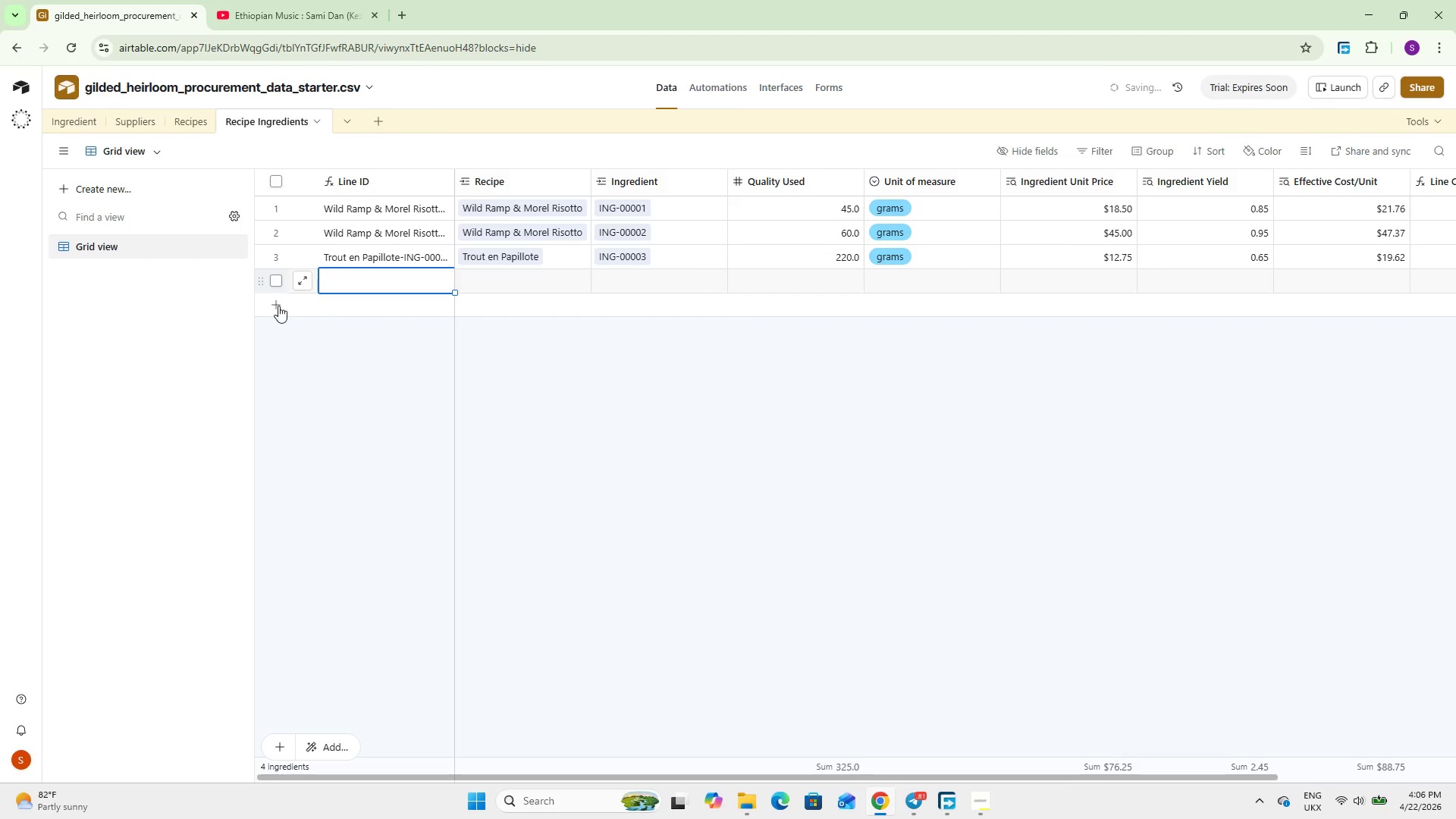 
left_click([278, 306])
 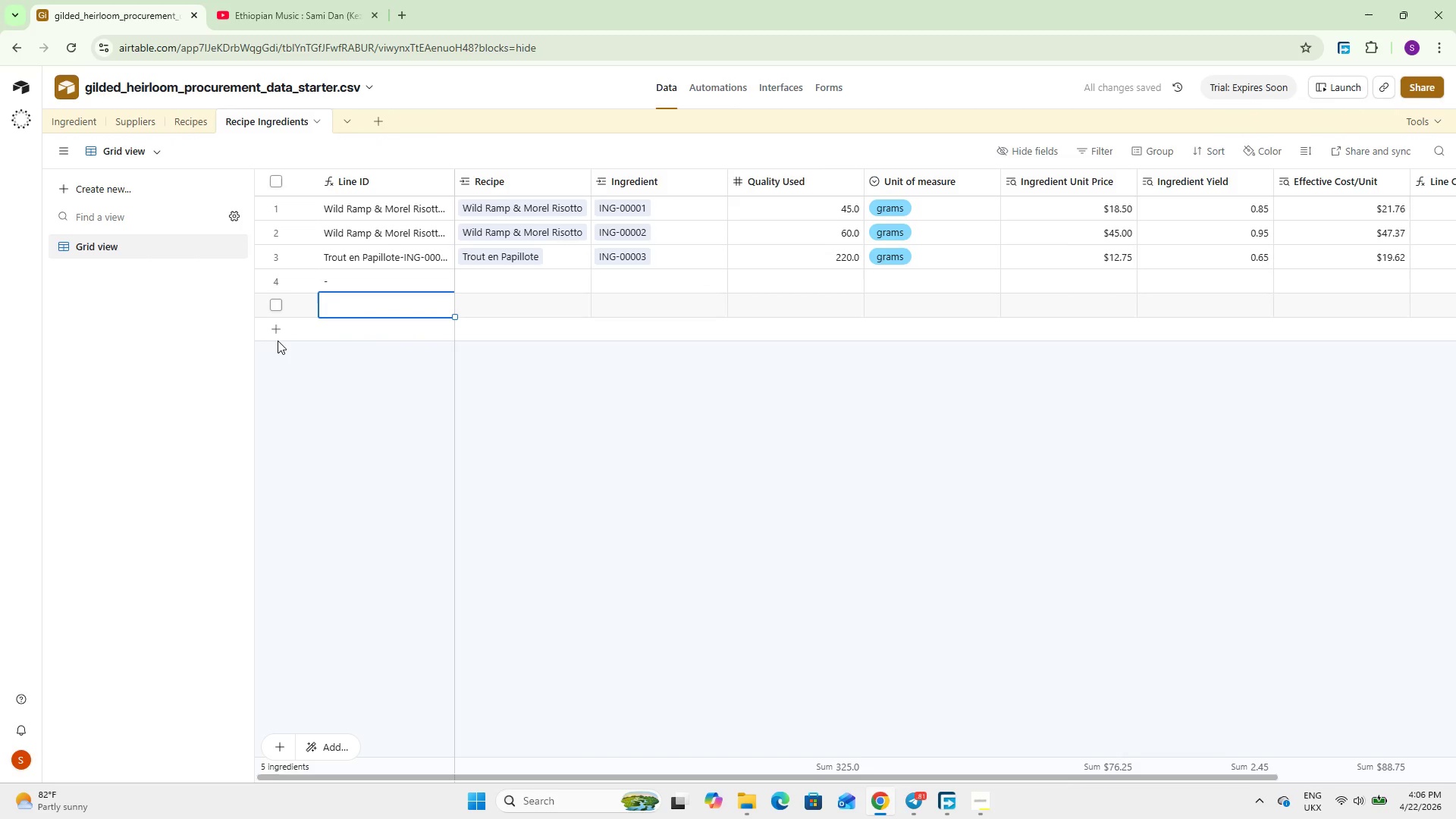 
left_click([278, 340])
 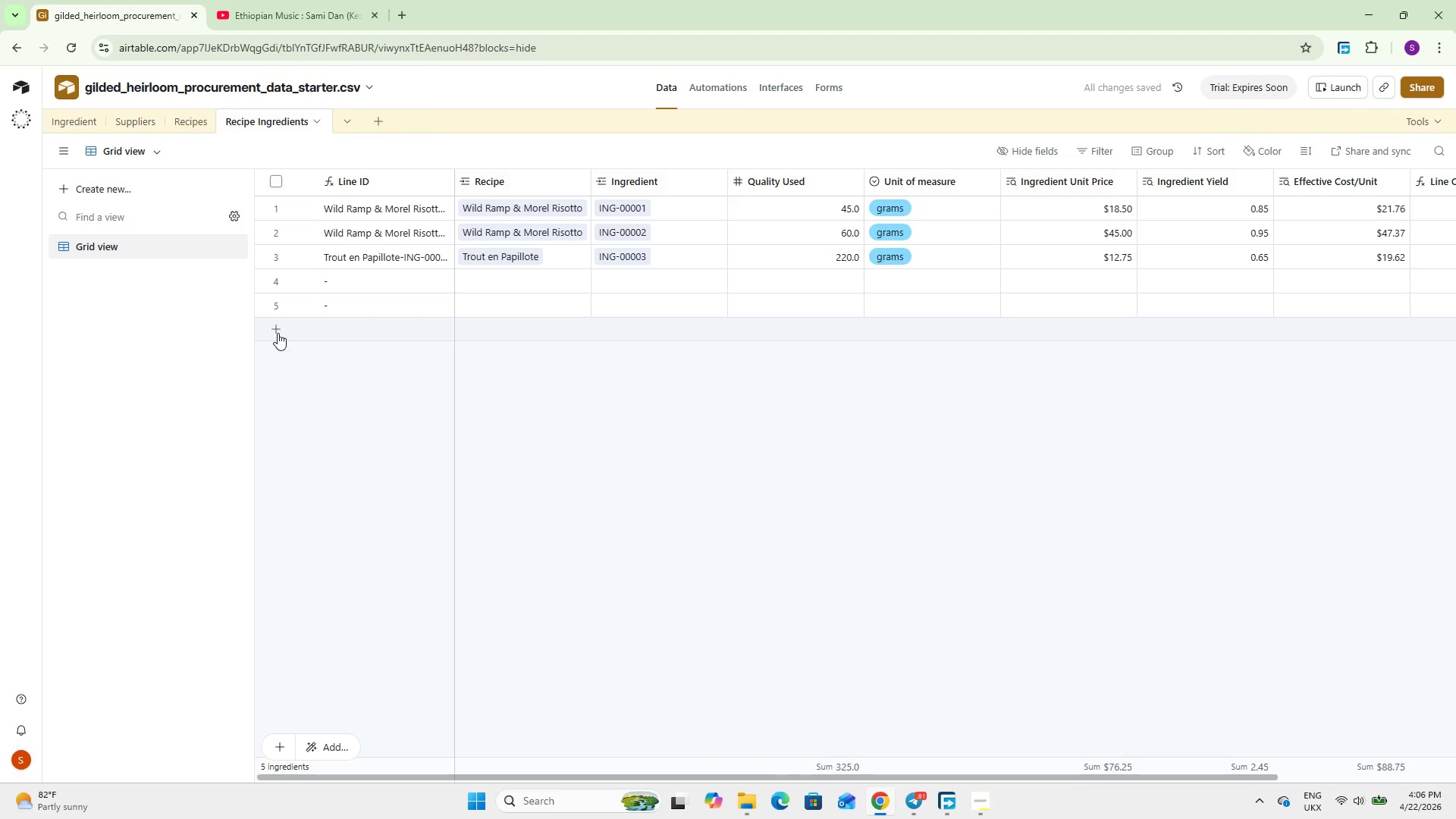 
left_click([278, 333])
 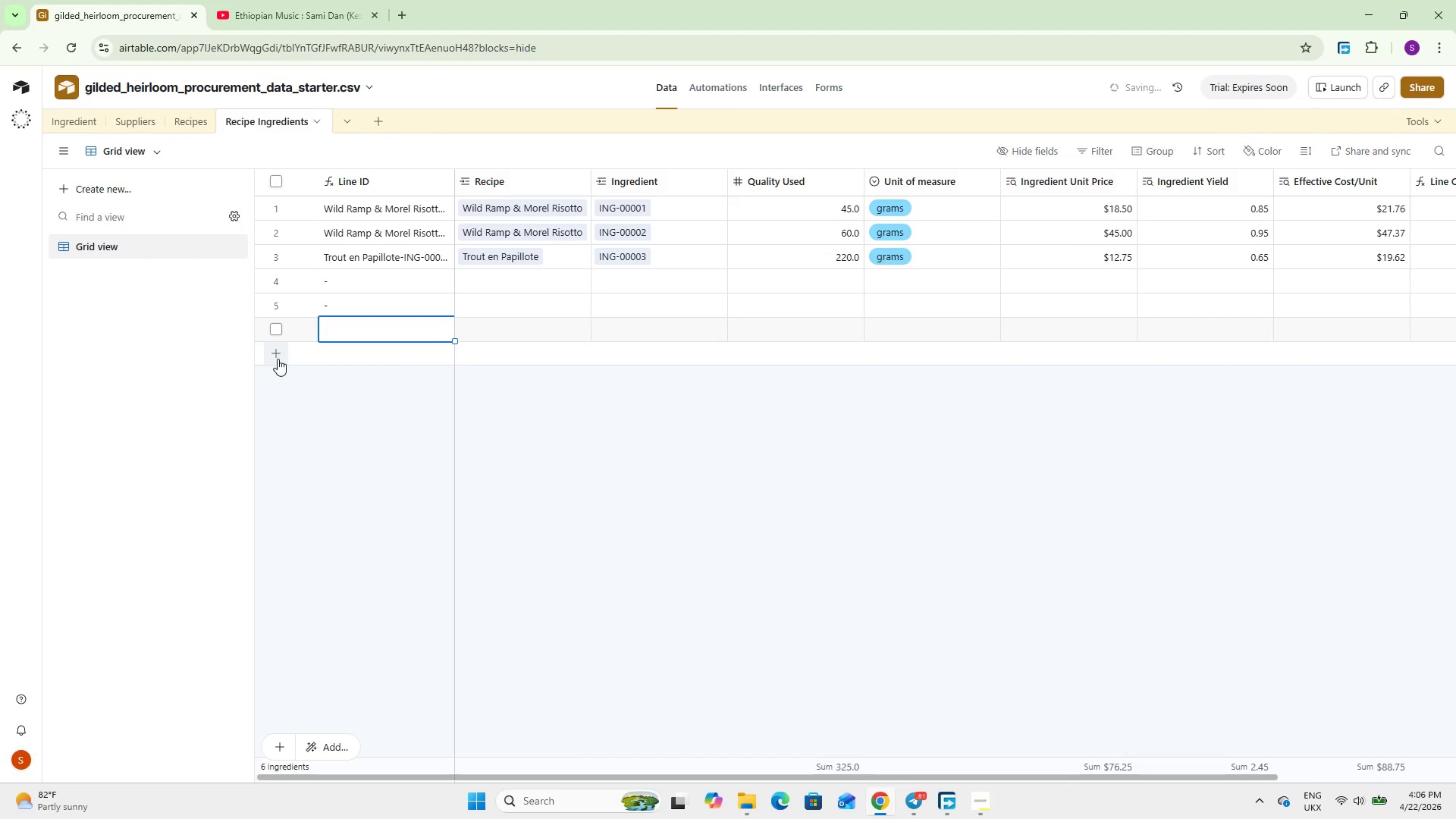 
left_click([278, 359])
 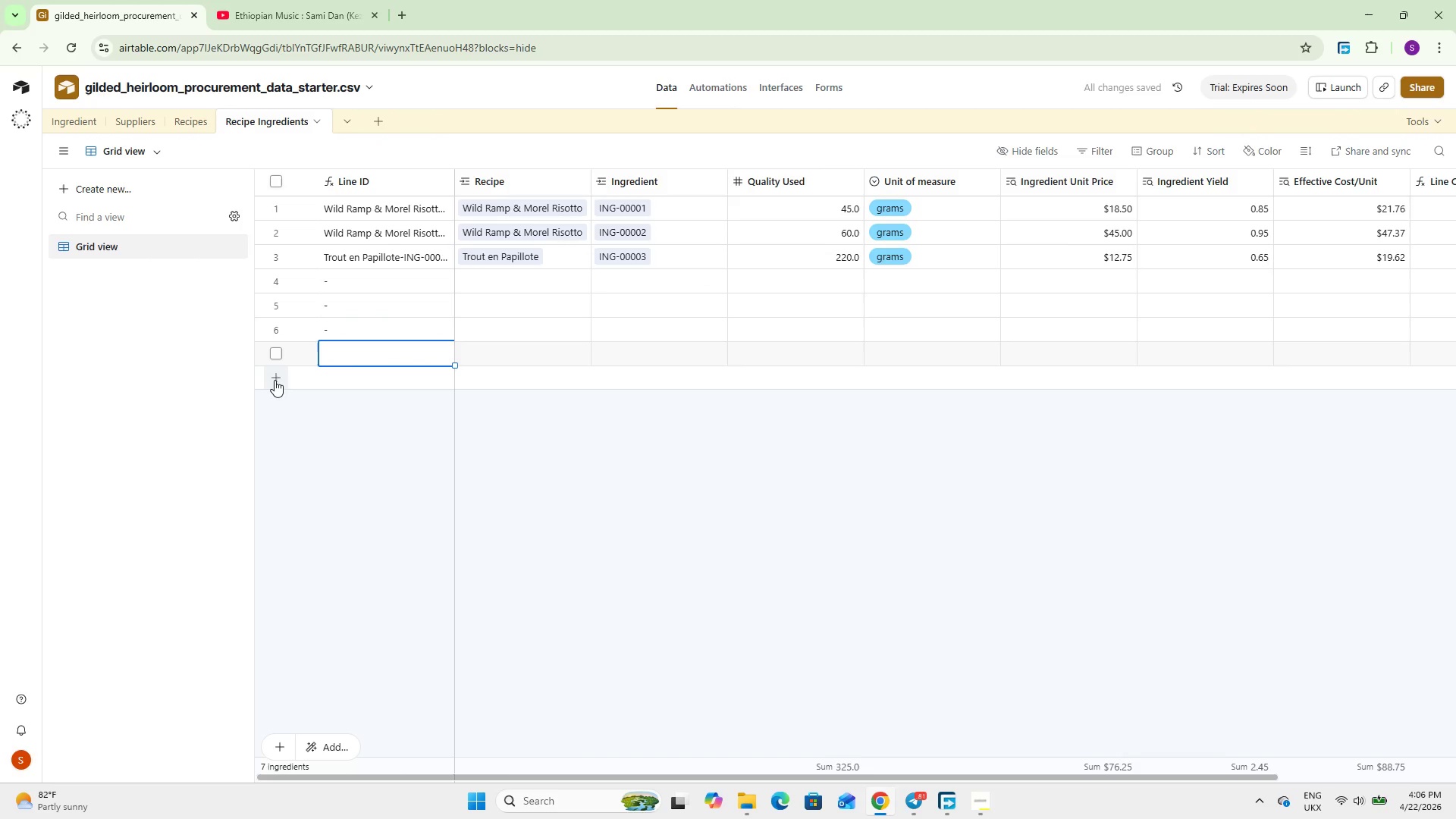 
left_click([275, 379])
 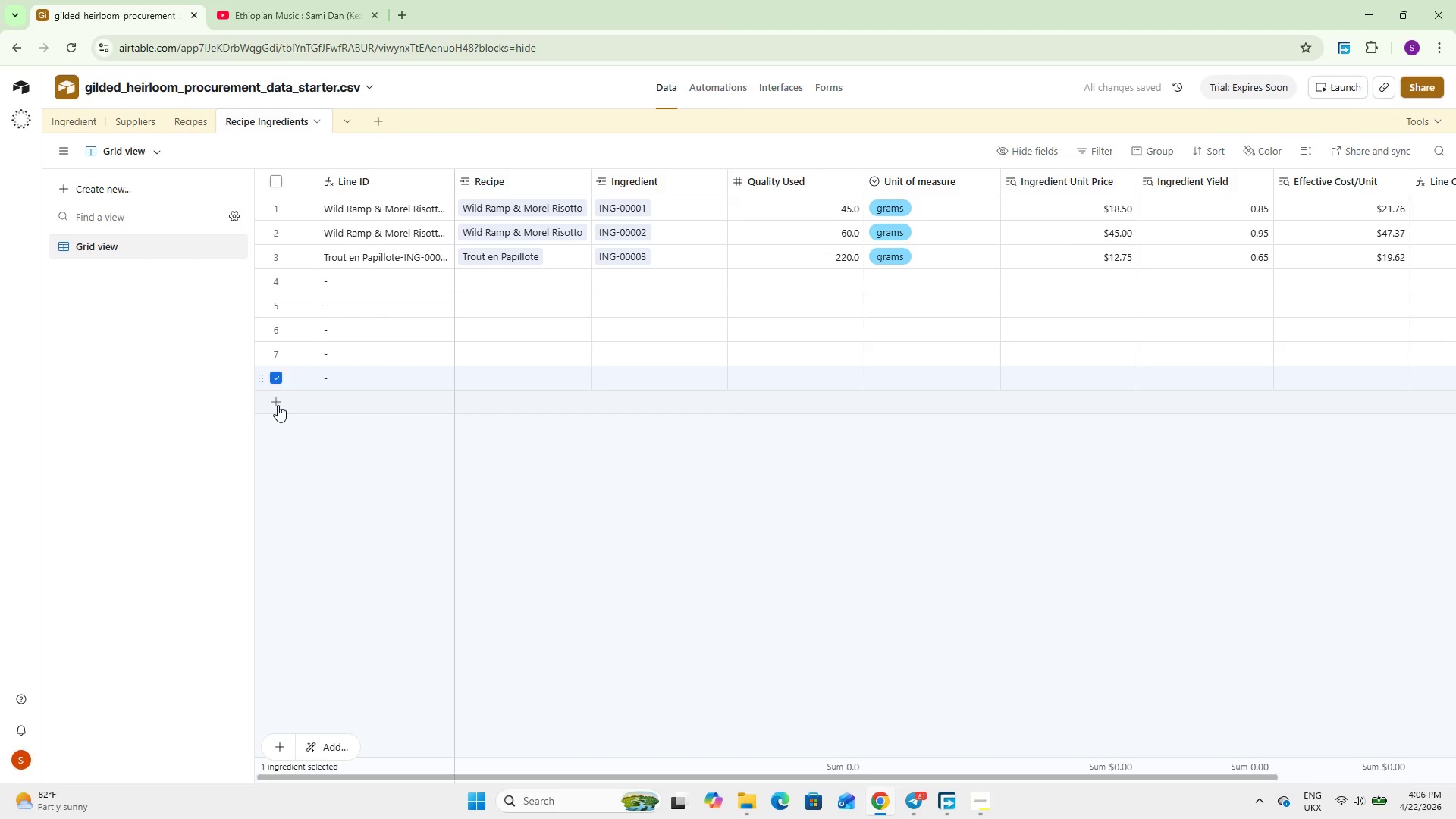 
double_click([279, 406])
 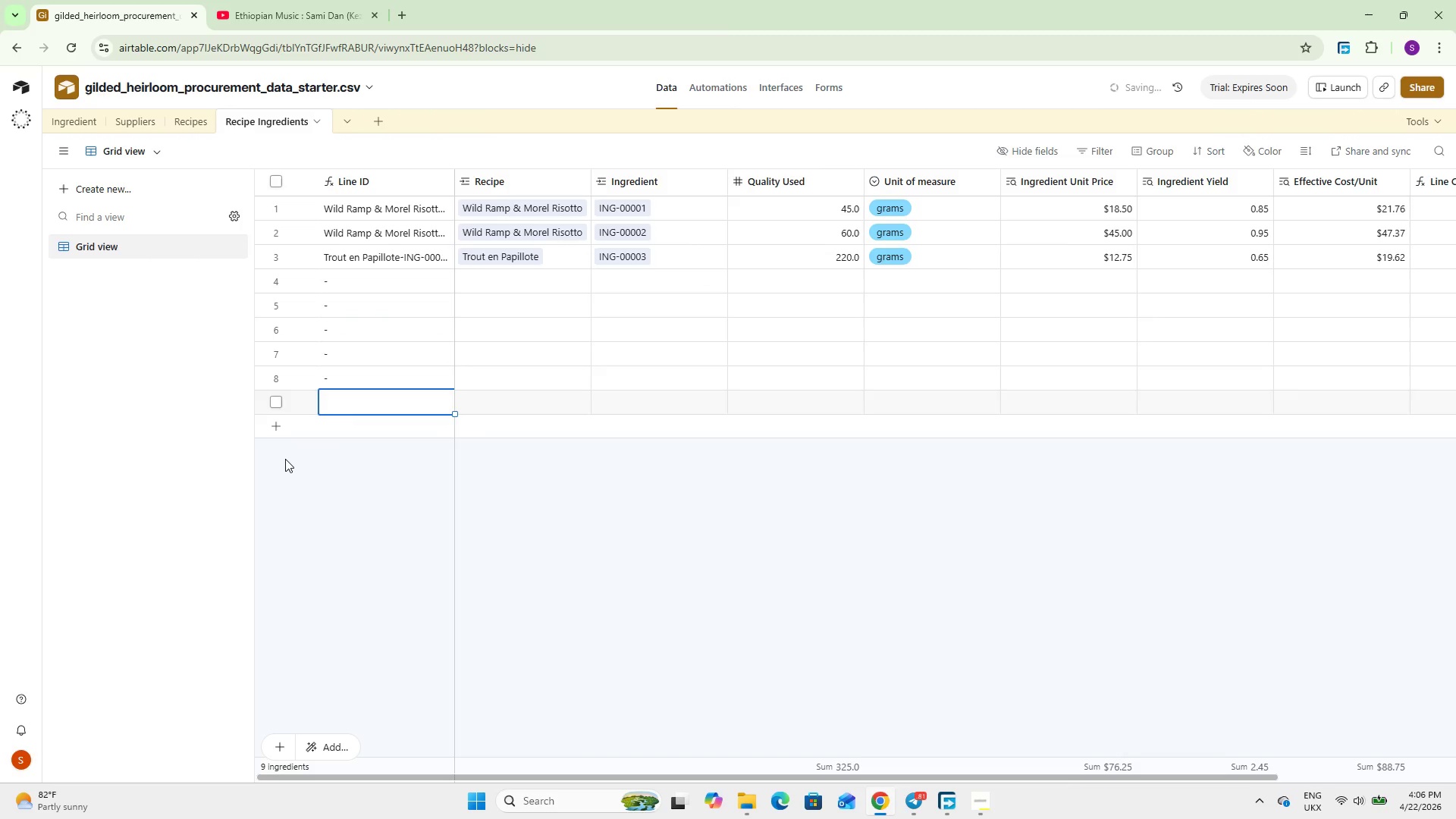 
left_click([285, 459])
 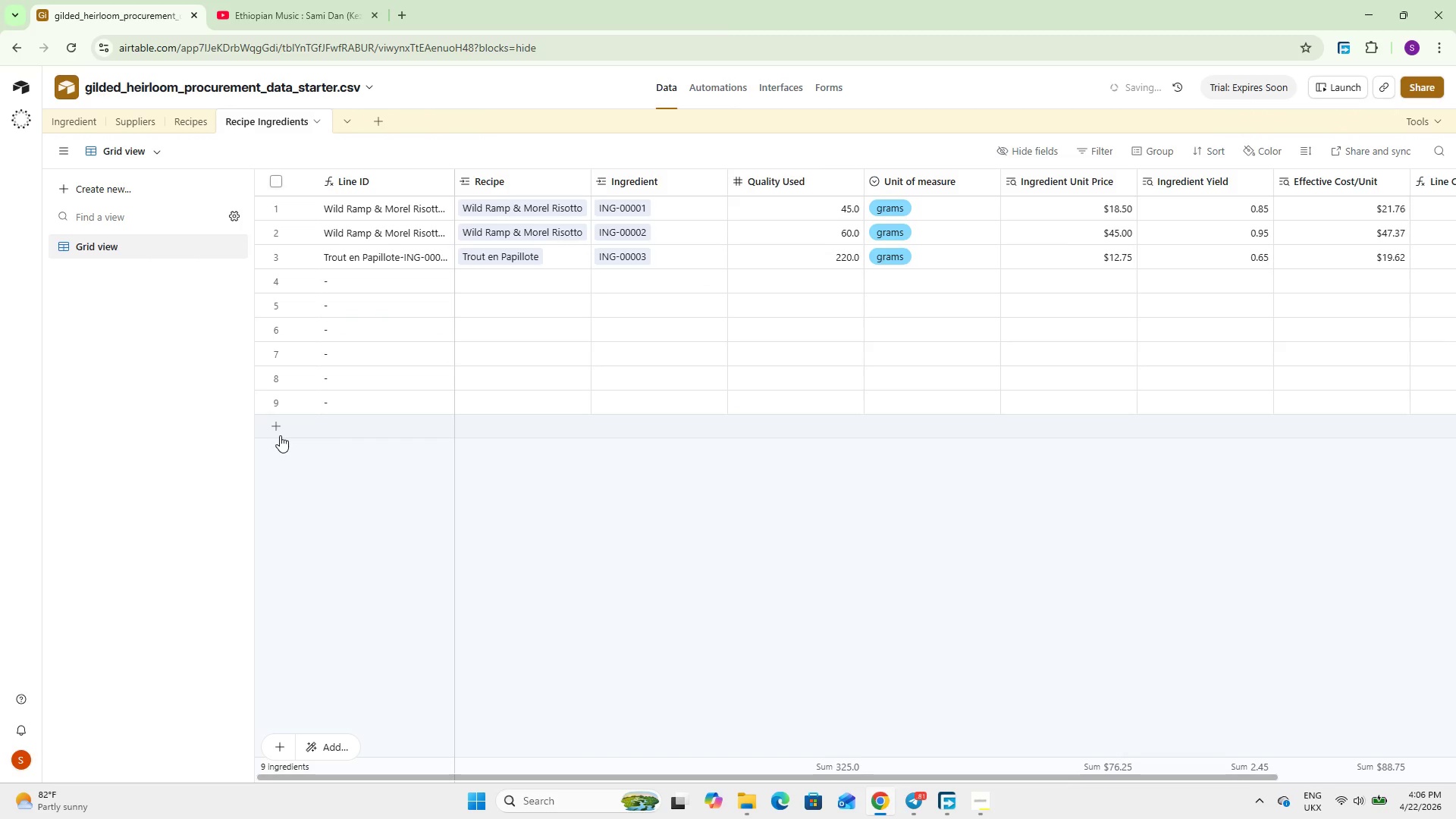 
left_click([280, 435])
 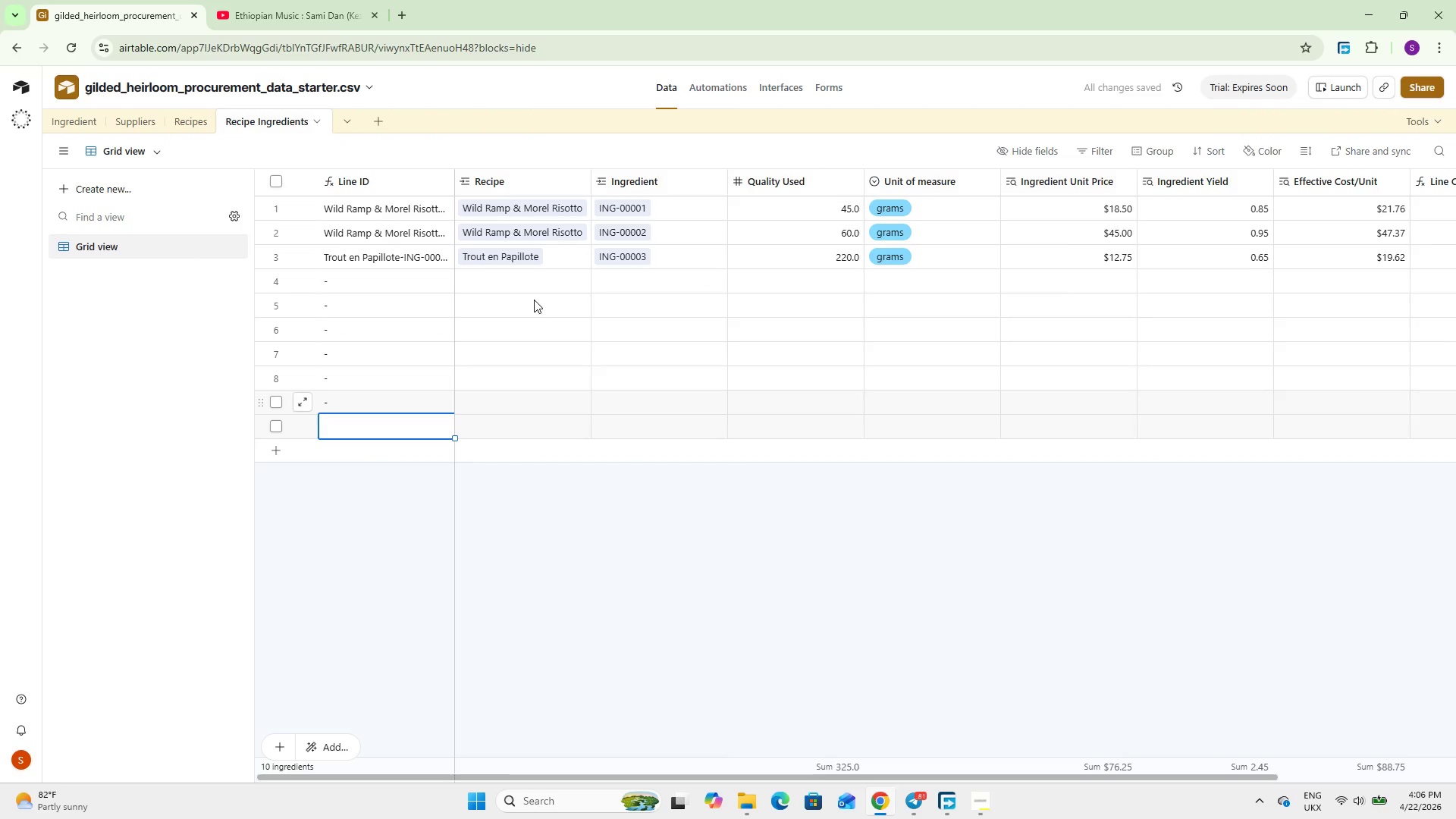 
left_click([525, 278])
 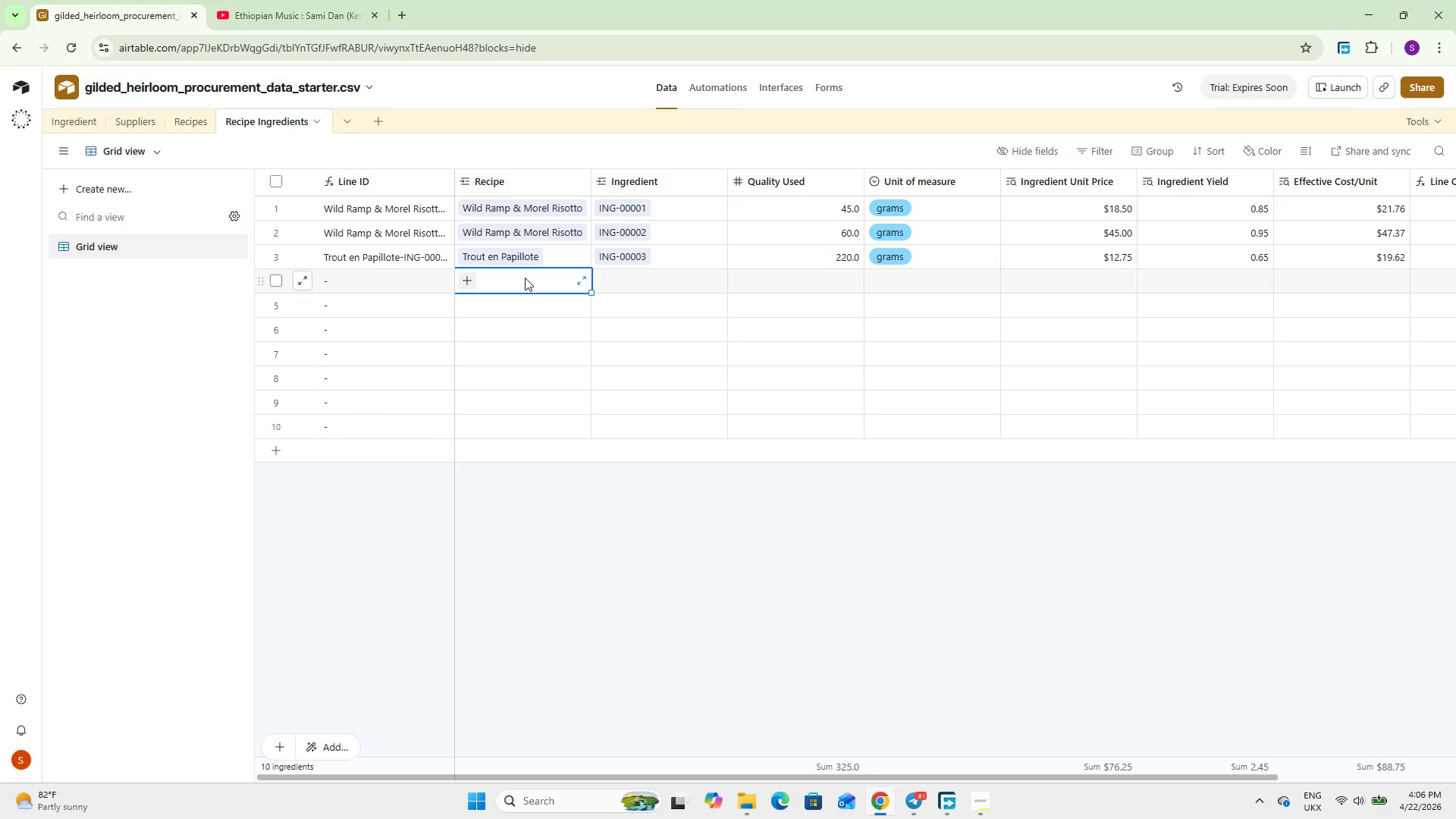 
wait(20.12)
 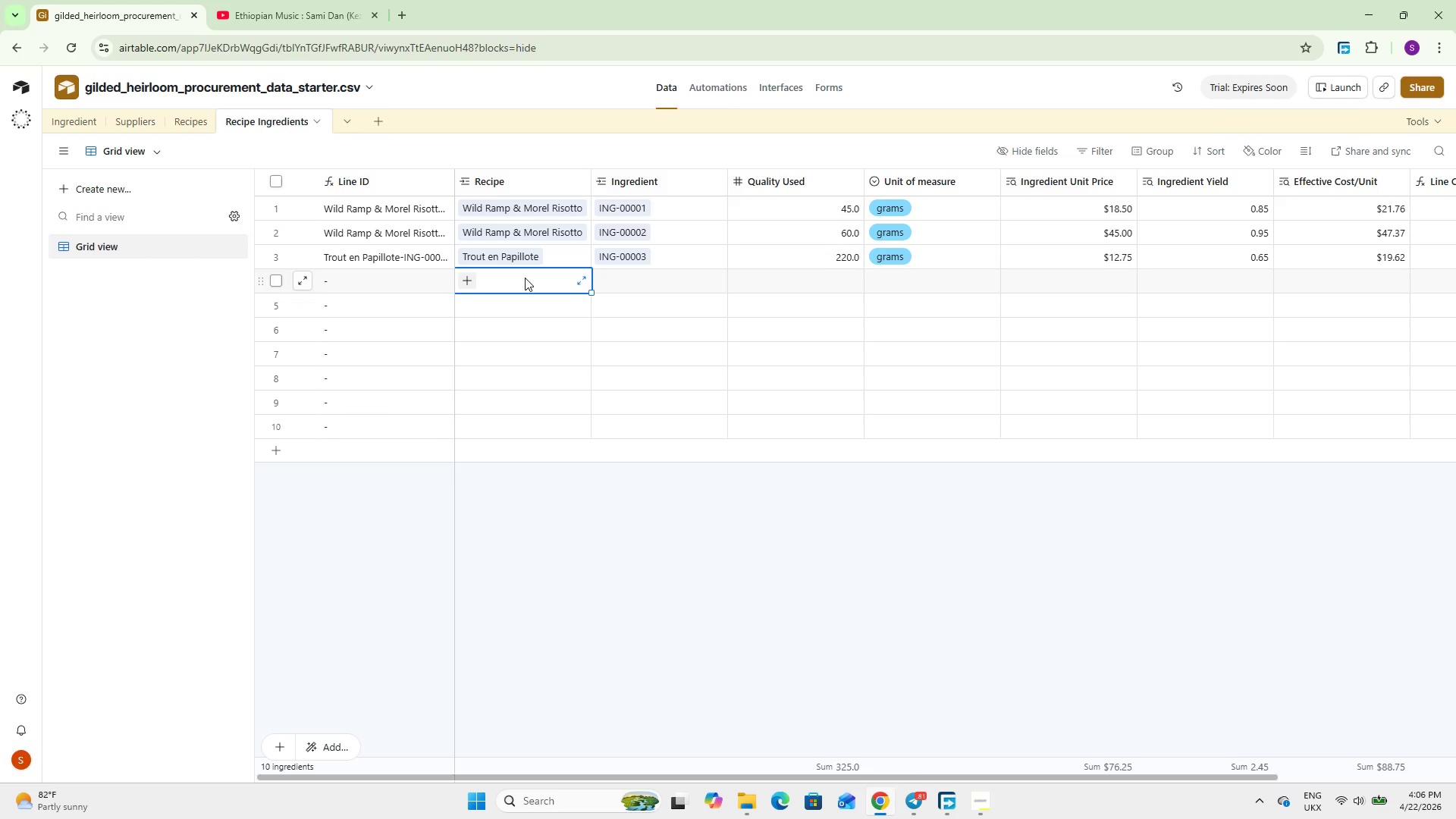 
left_click([344, 275])
 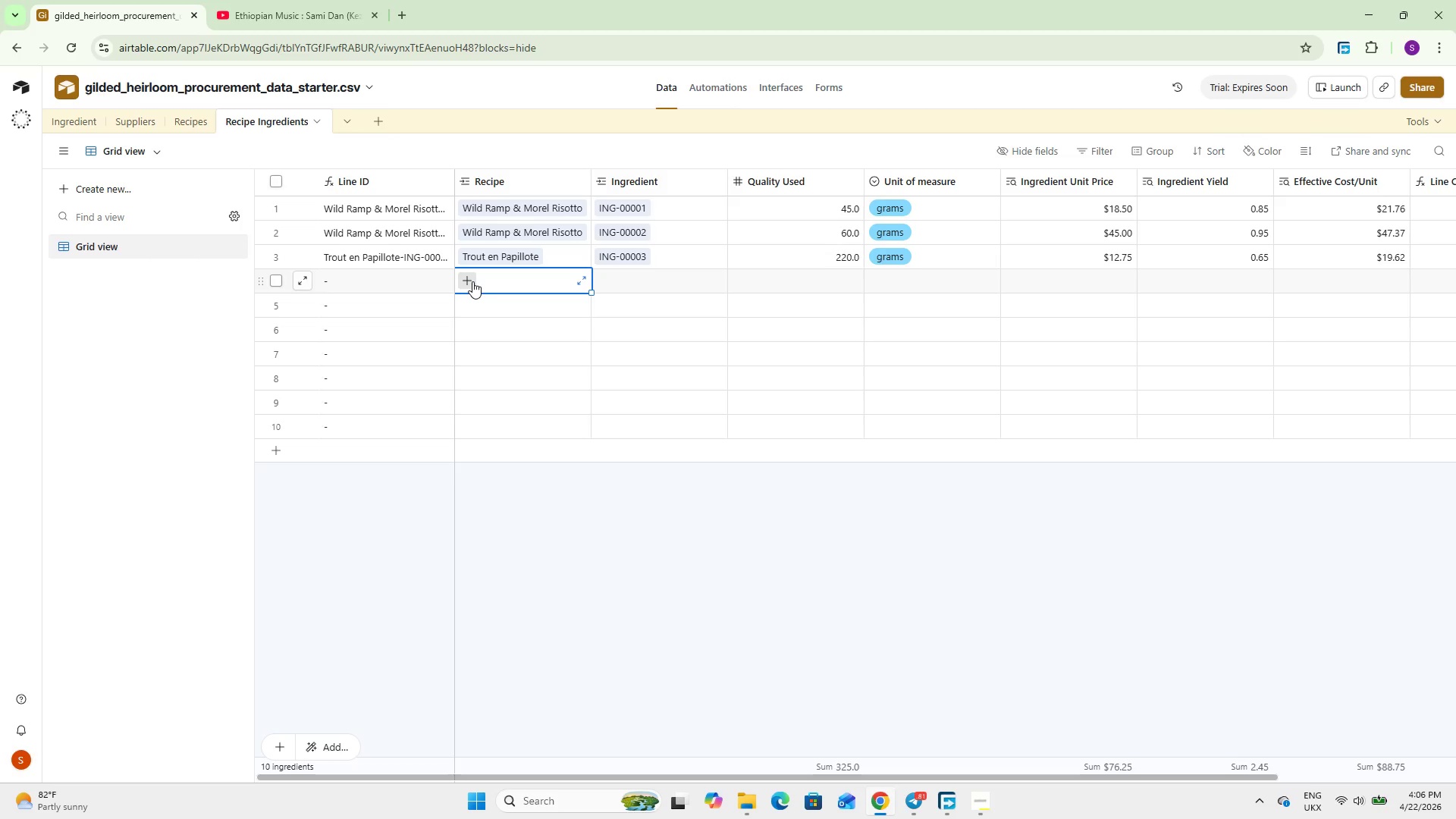 
left_click([472, 281])
 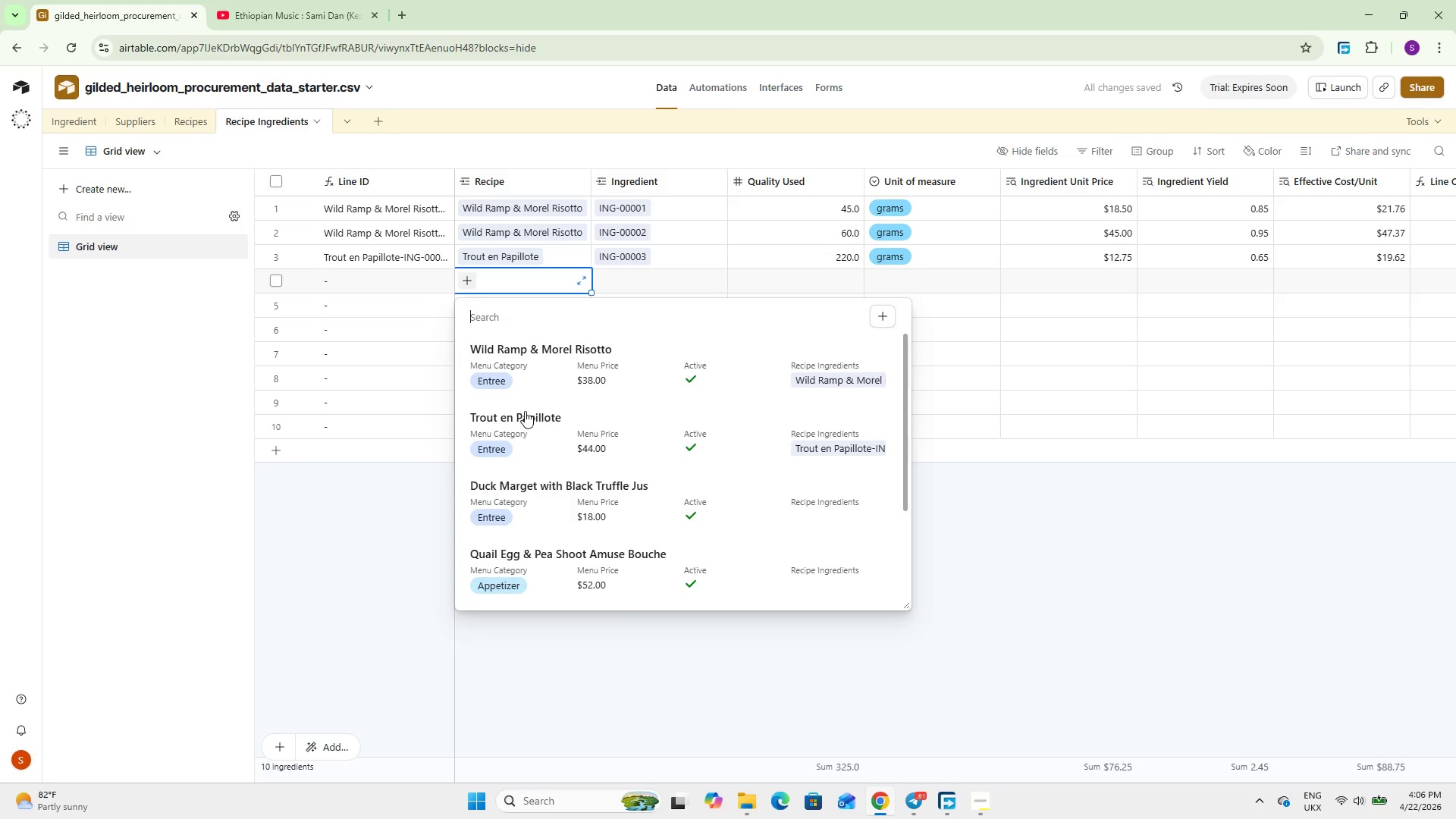 
left_click([525, 411])
 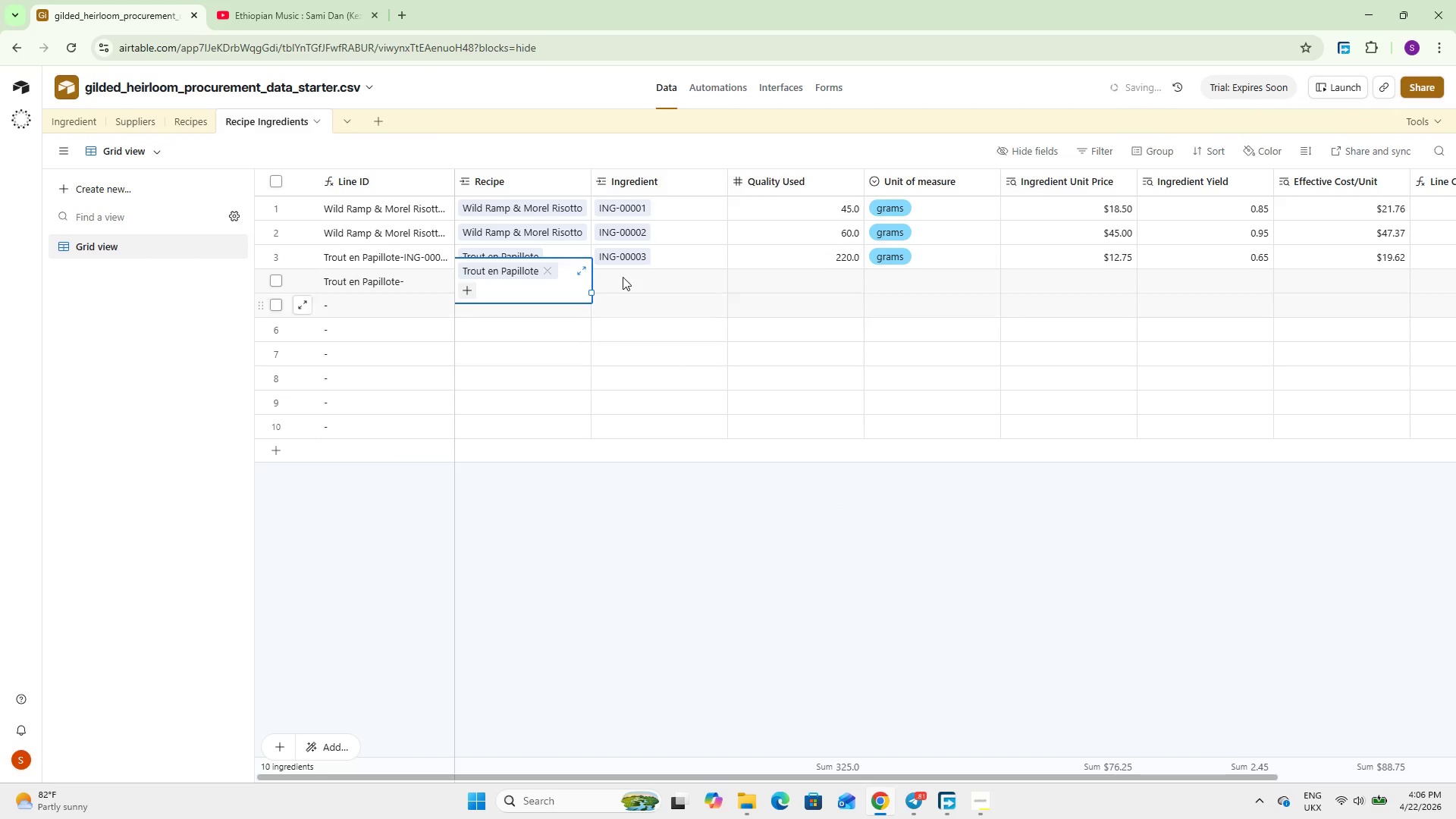 
left_click([623, 275])
 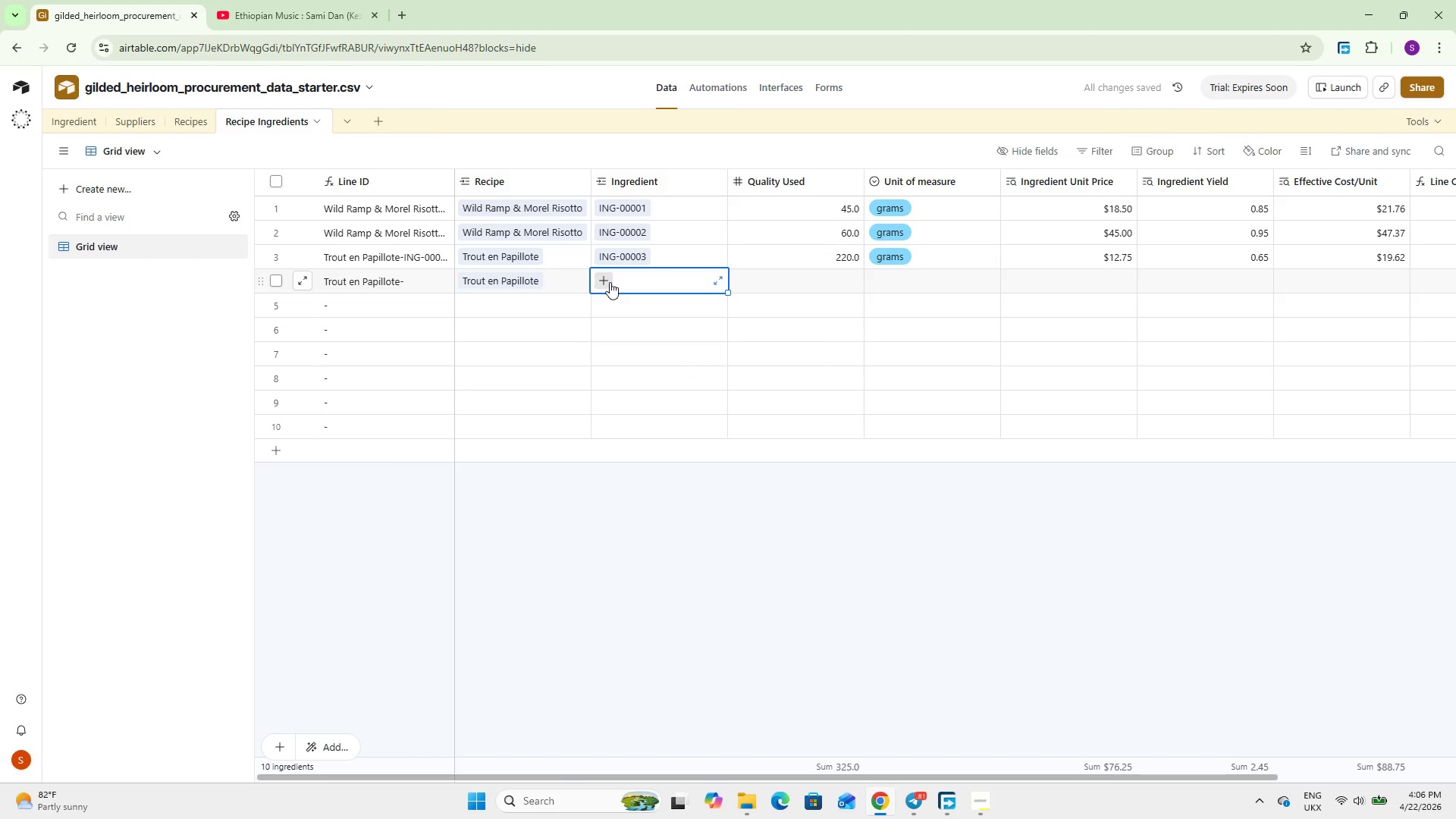 
left_click([610, 282])
 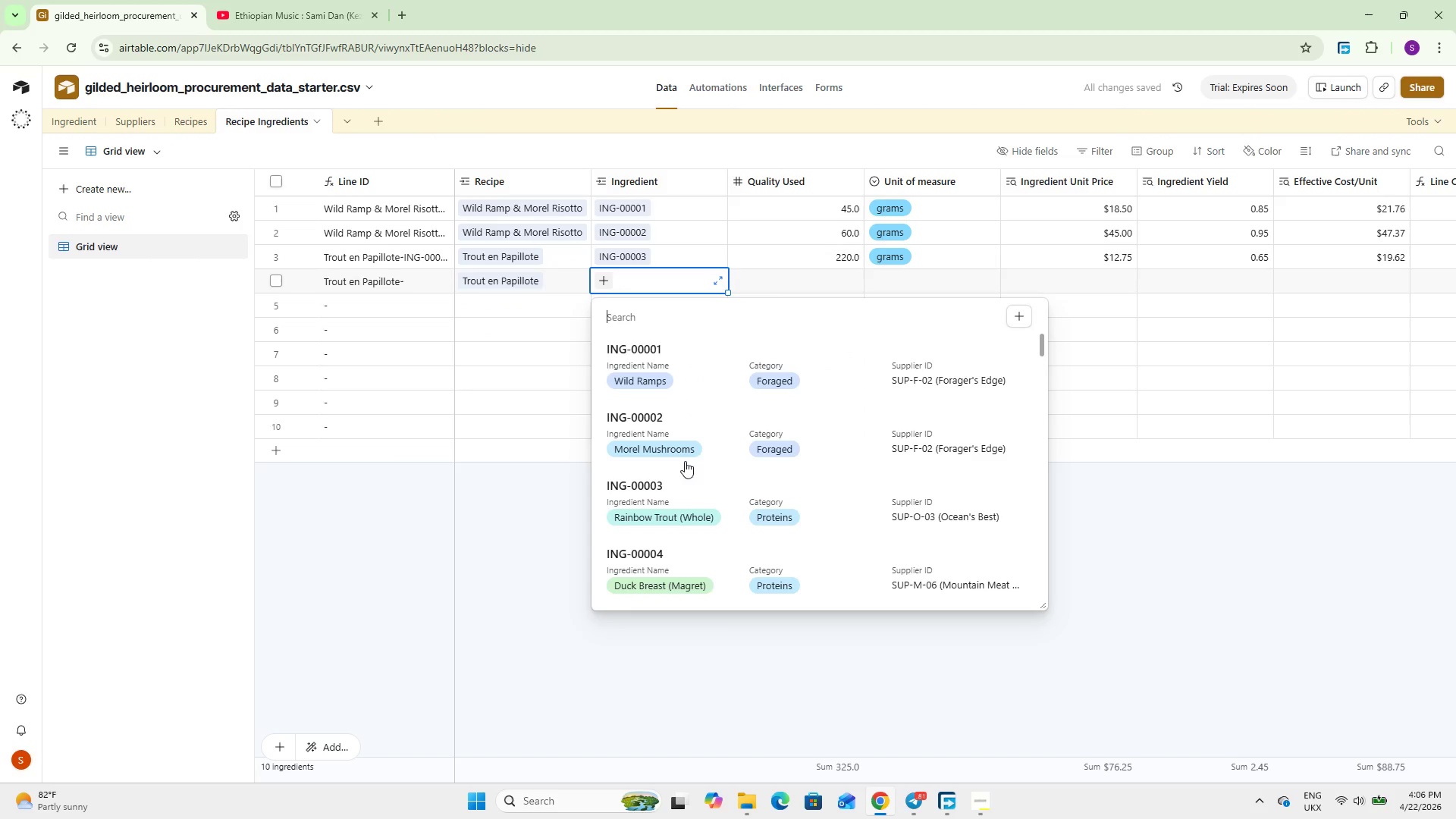 
scroll: coordinate [661, 533], scroll_direction: down, amount: 3.0
 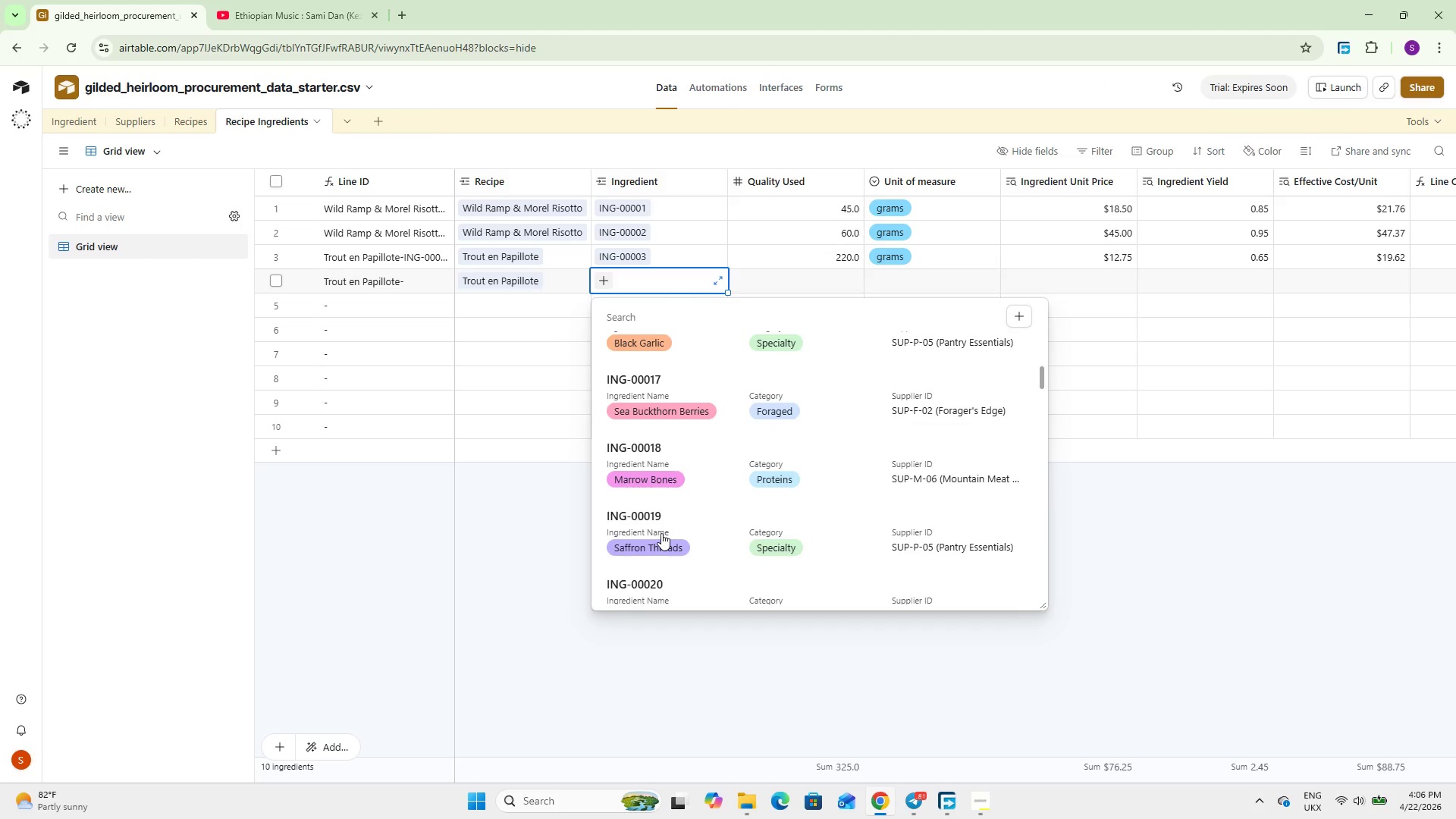 
scroll: coordinate [661, 532], scroll_direction: up, amount: 23.0
 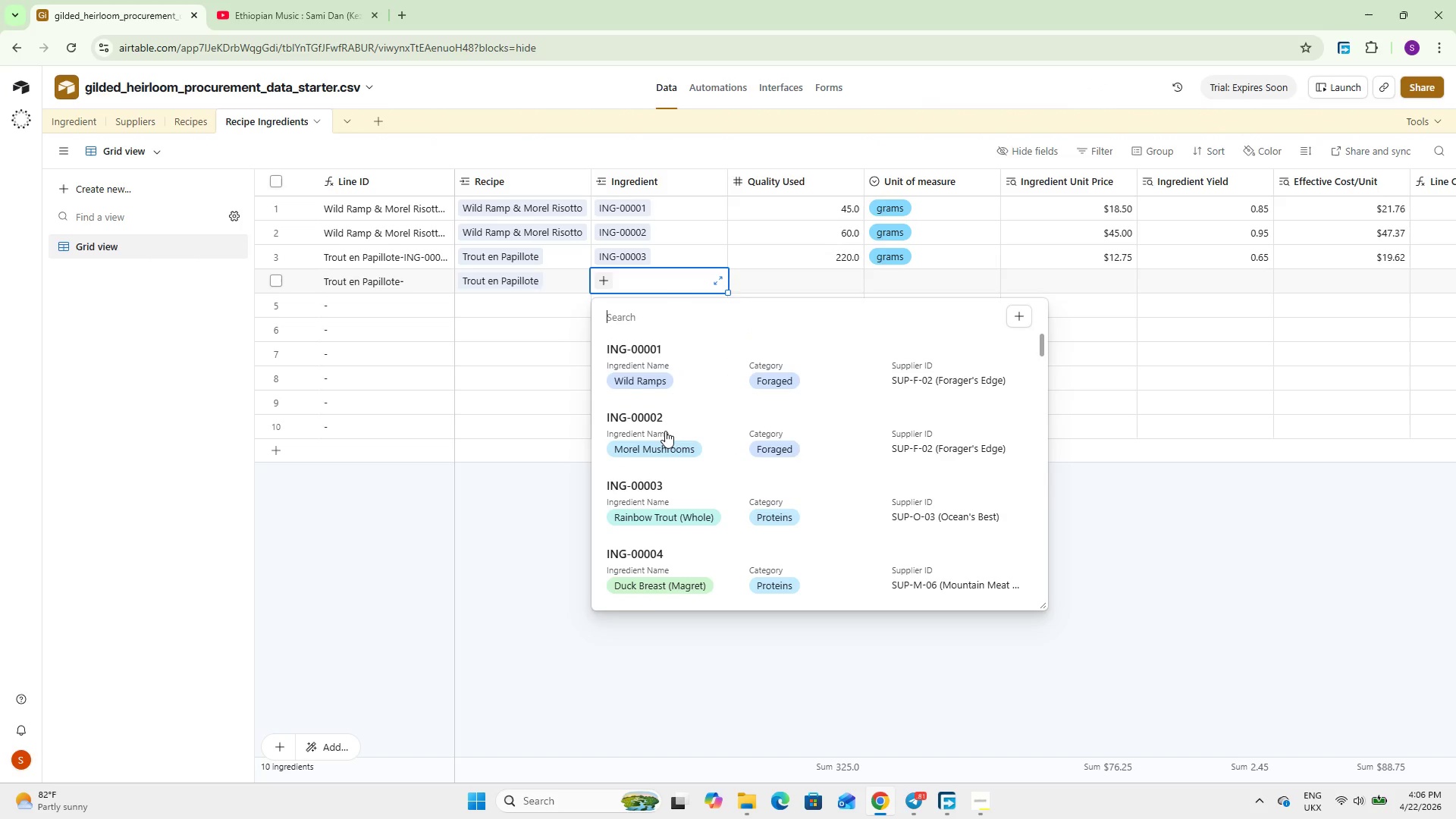 
scroll: coordinate [665, 431], scroll_direction: down, amount: 1.0
 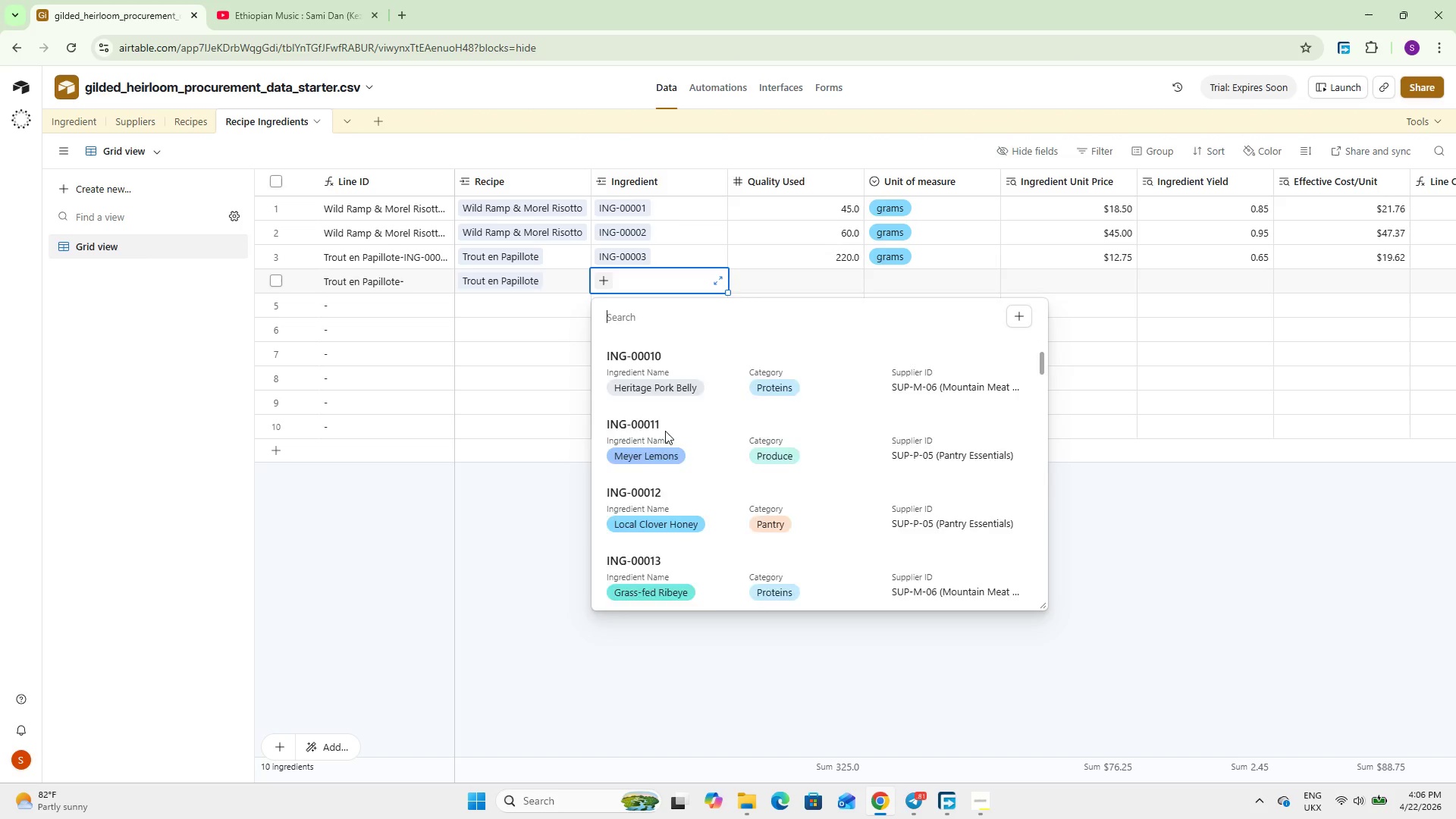 
left_click([662, 373])
 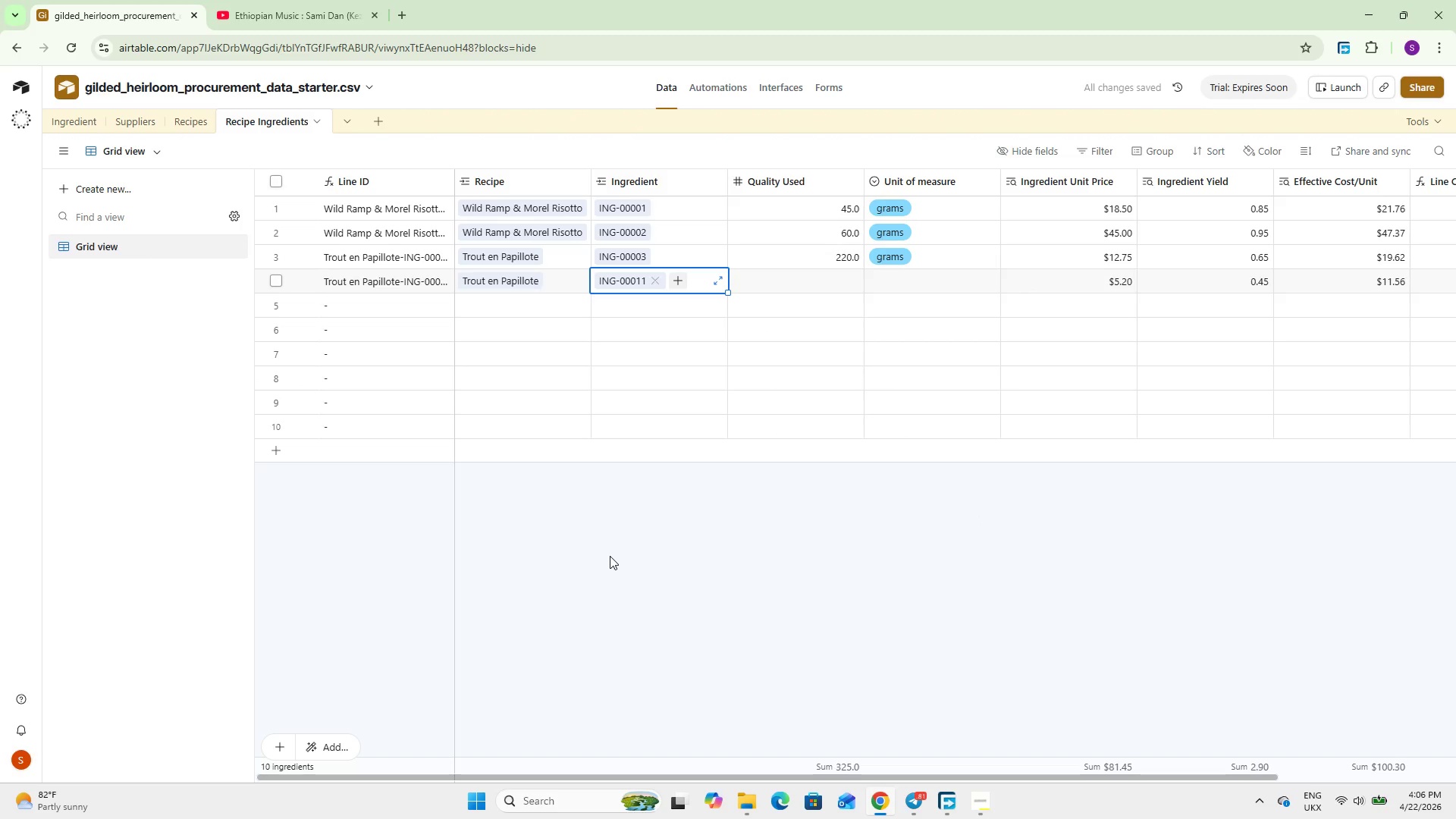 
left_click([610, 556])
 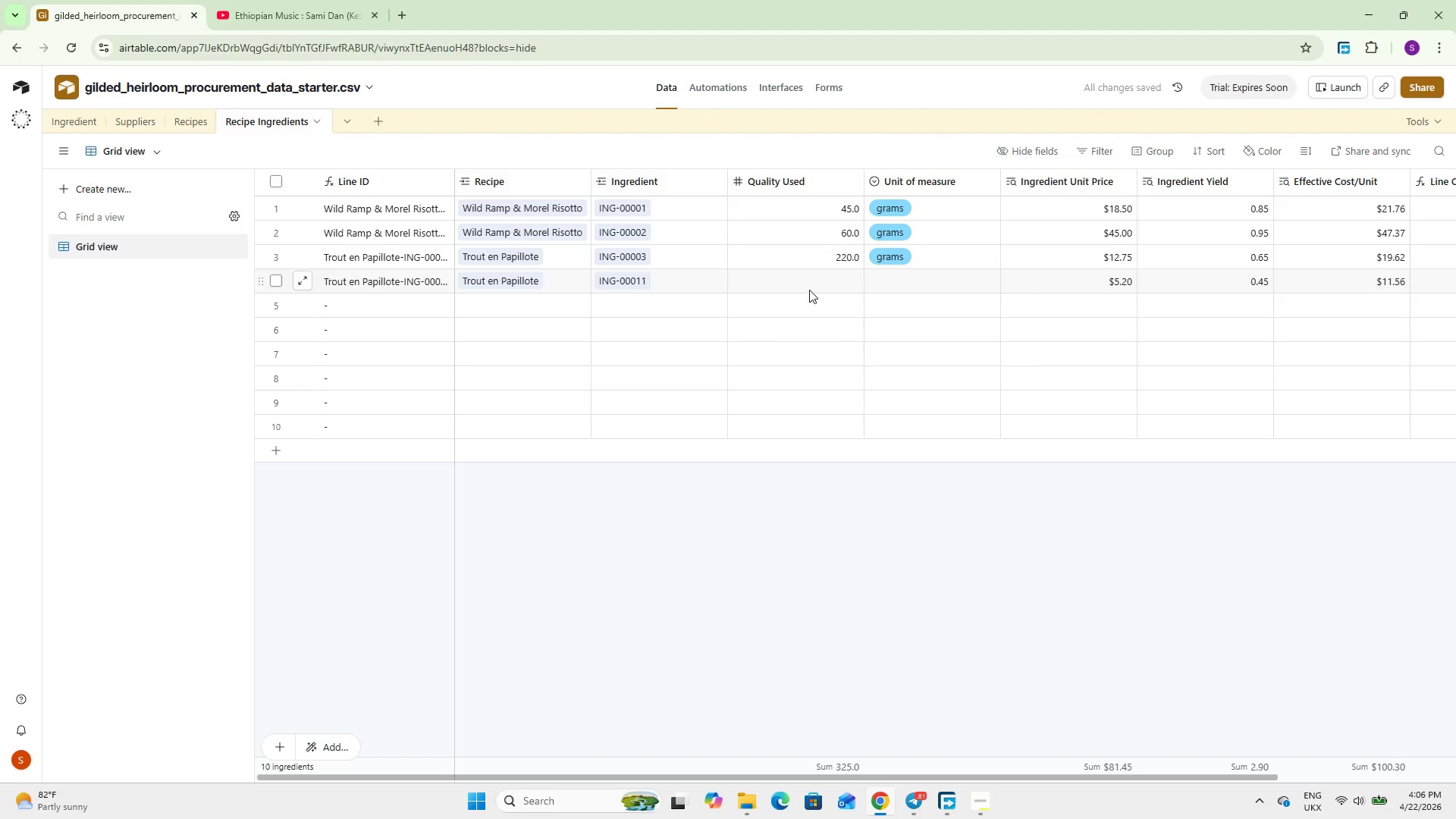 
double_click([809, 290])
 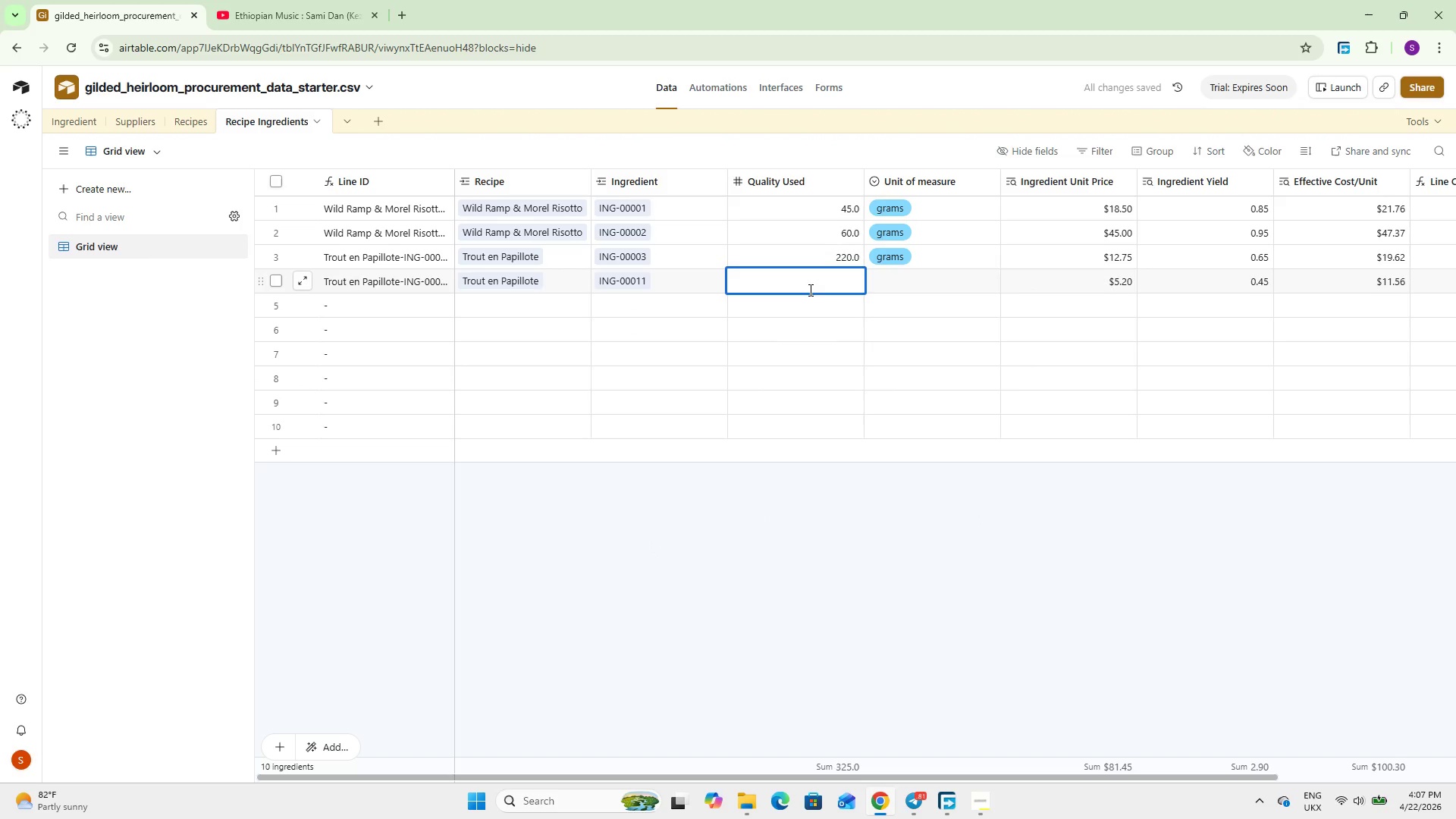 
key(Numpad3)
 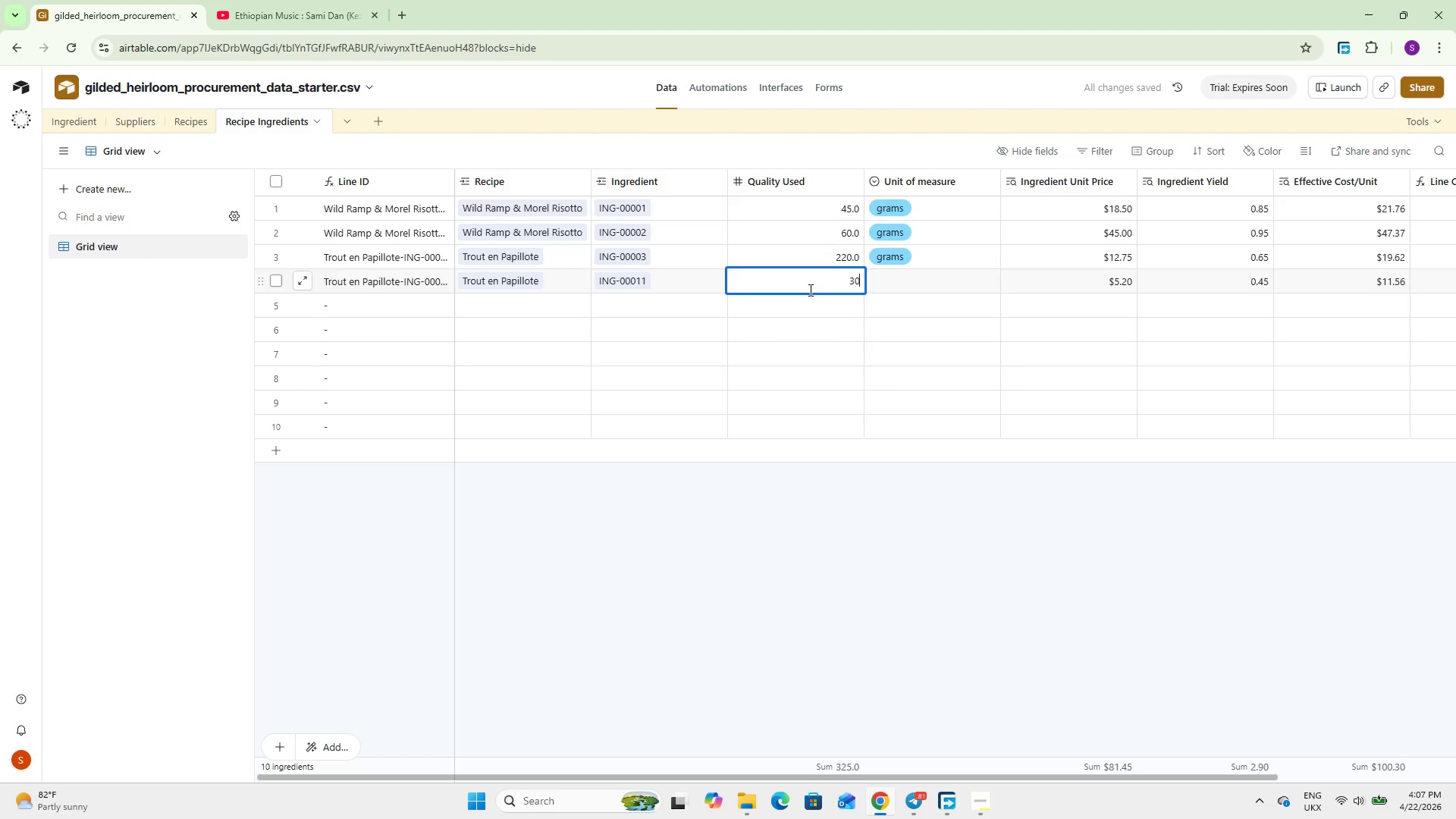 
key(Numpad0)
 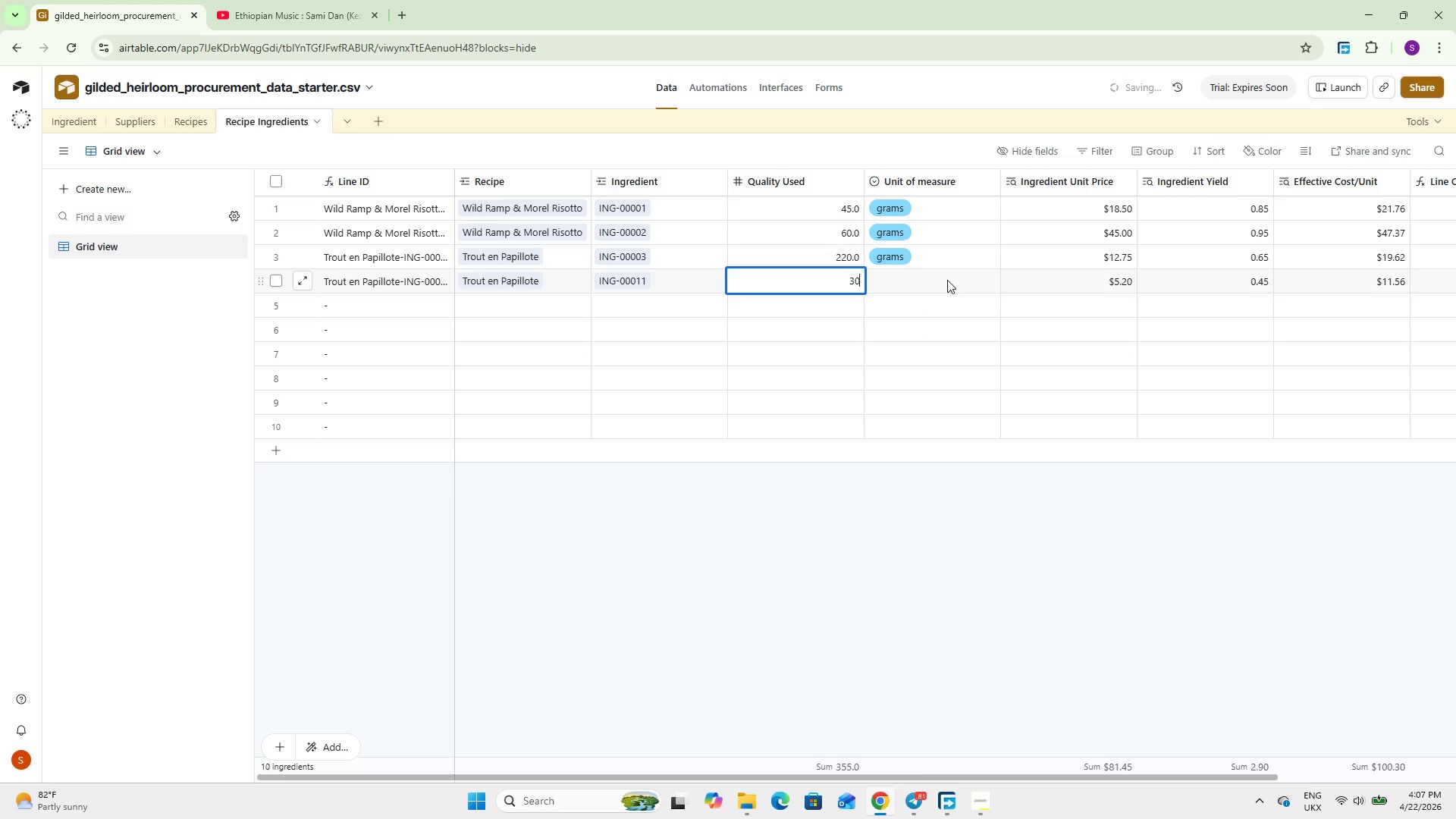 
double_click([937, 280])
 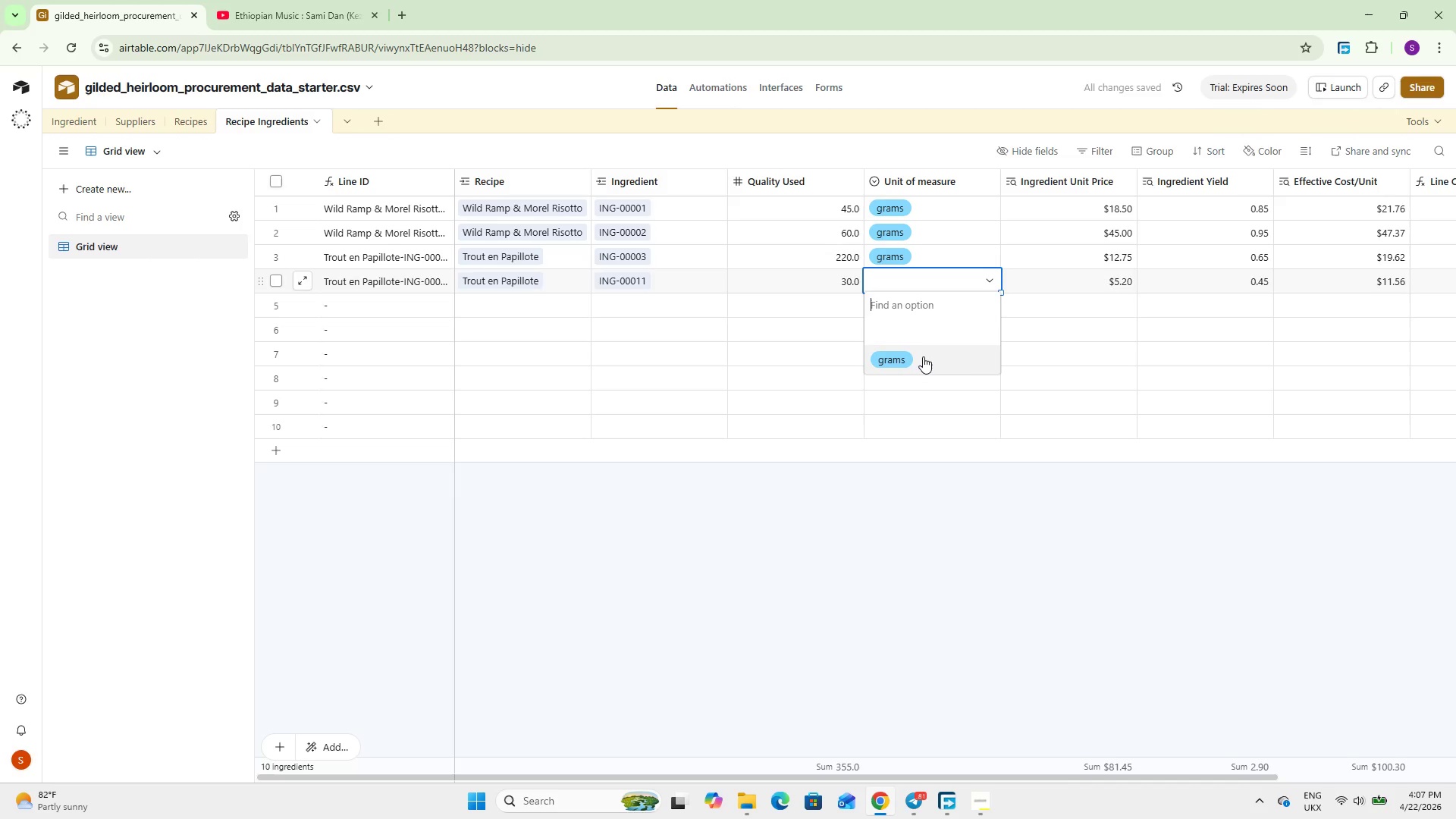 
left_click([923, 357])
 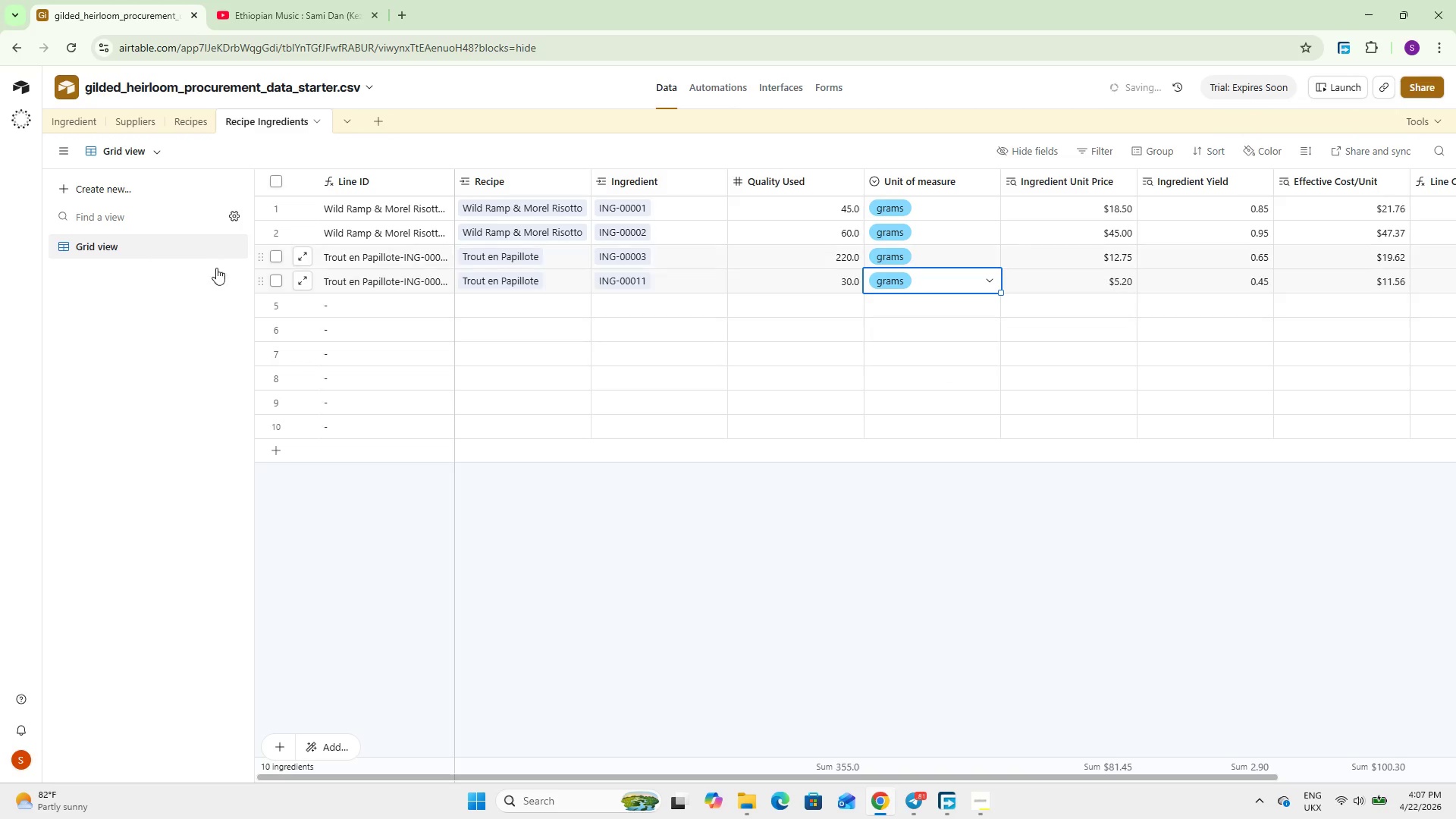 
mouse_move([378, 313])
 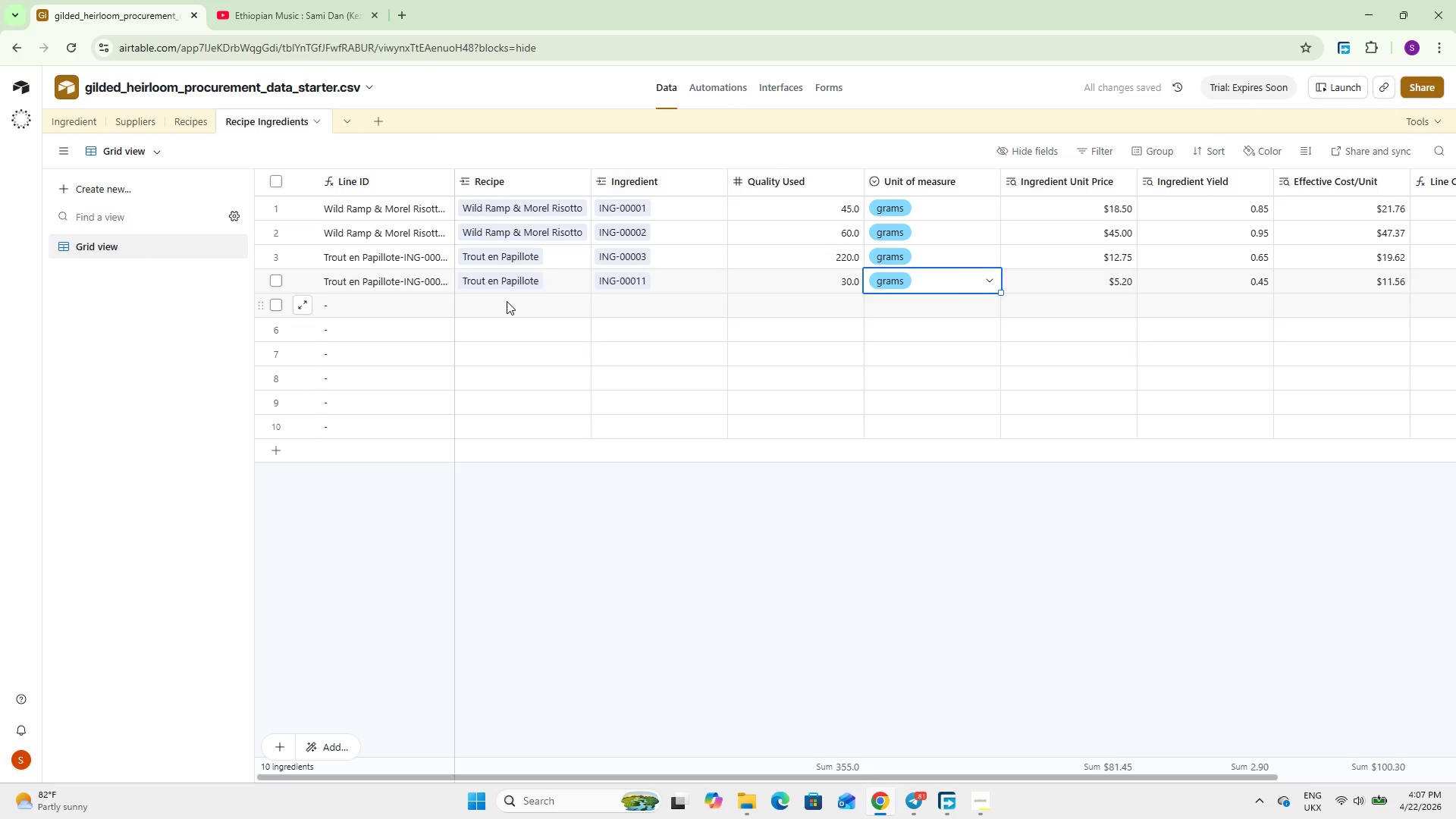 
left_click([507, 301])
 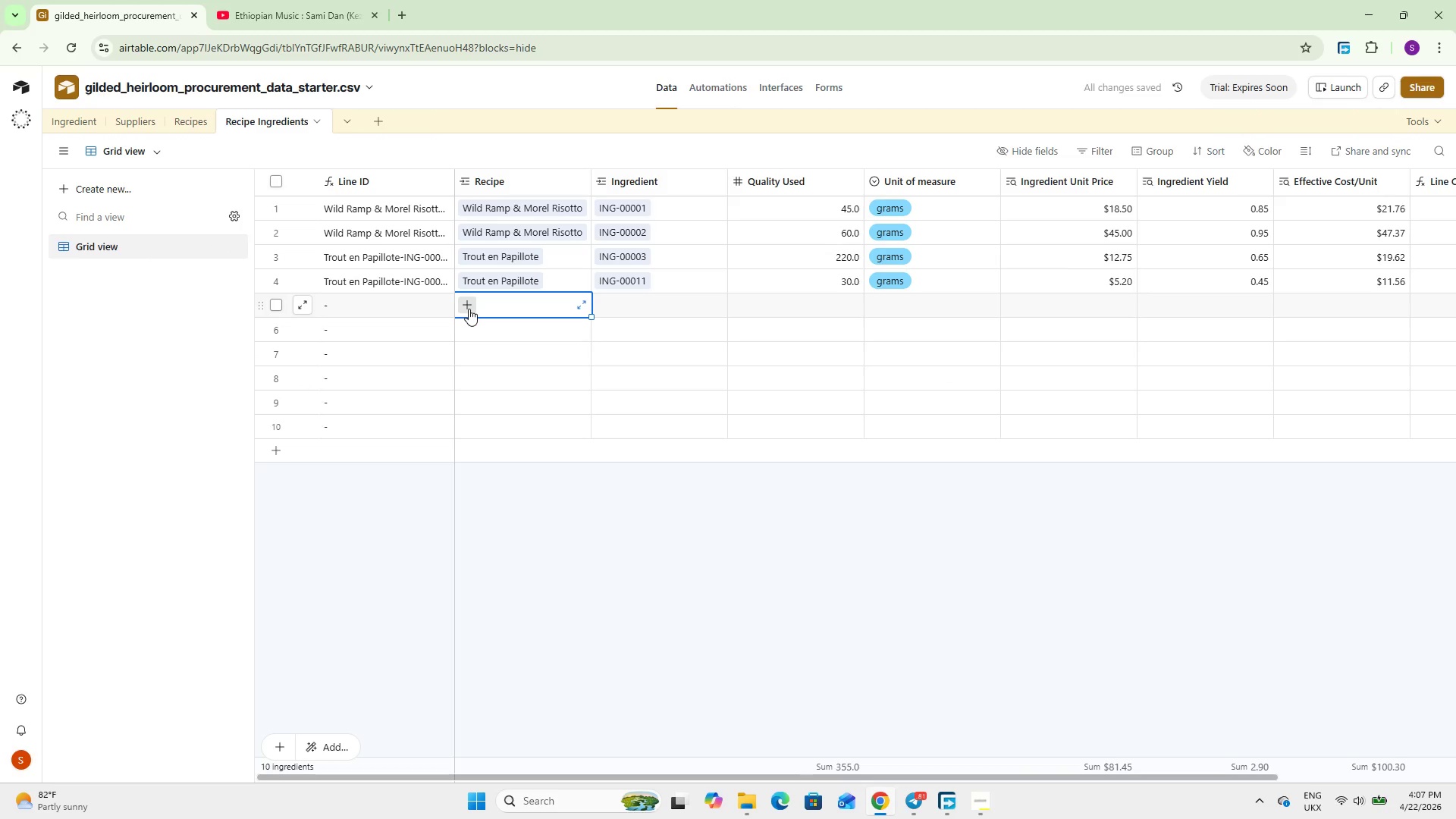 
left_click([469, 309])
 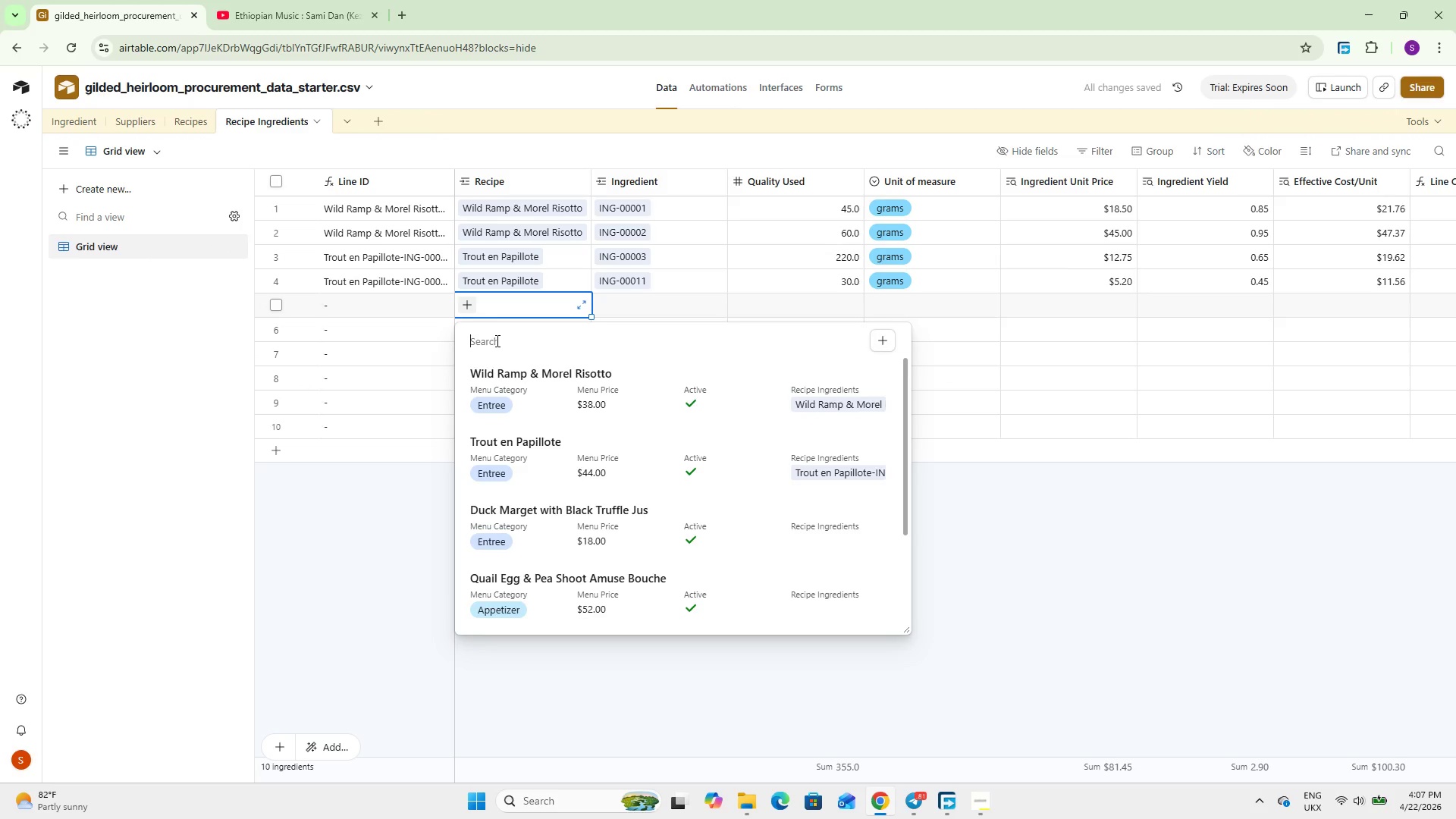 
scroll: coordinate [494, 341], scroll_direction: up, amount: 2.0
 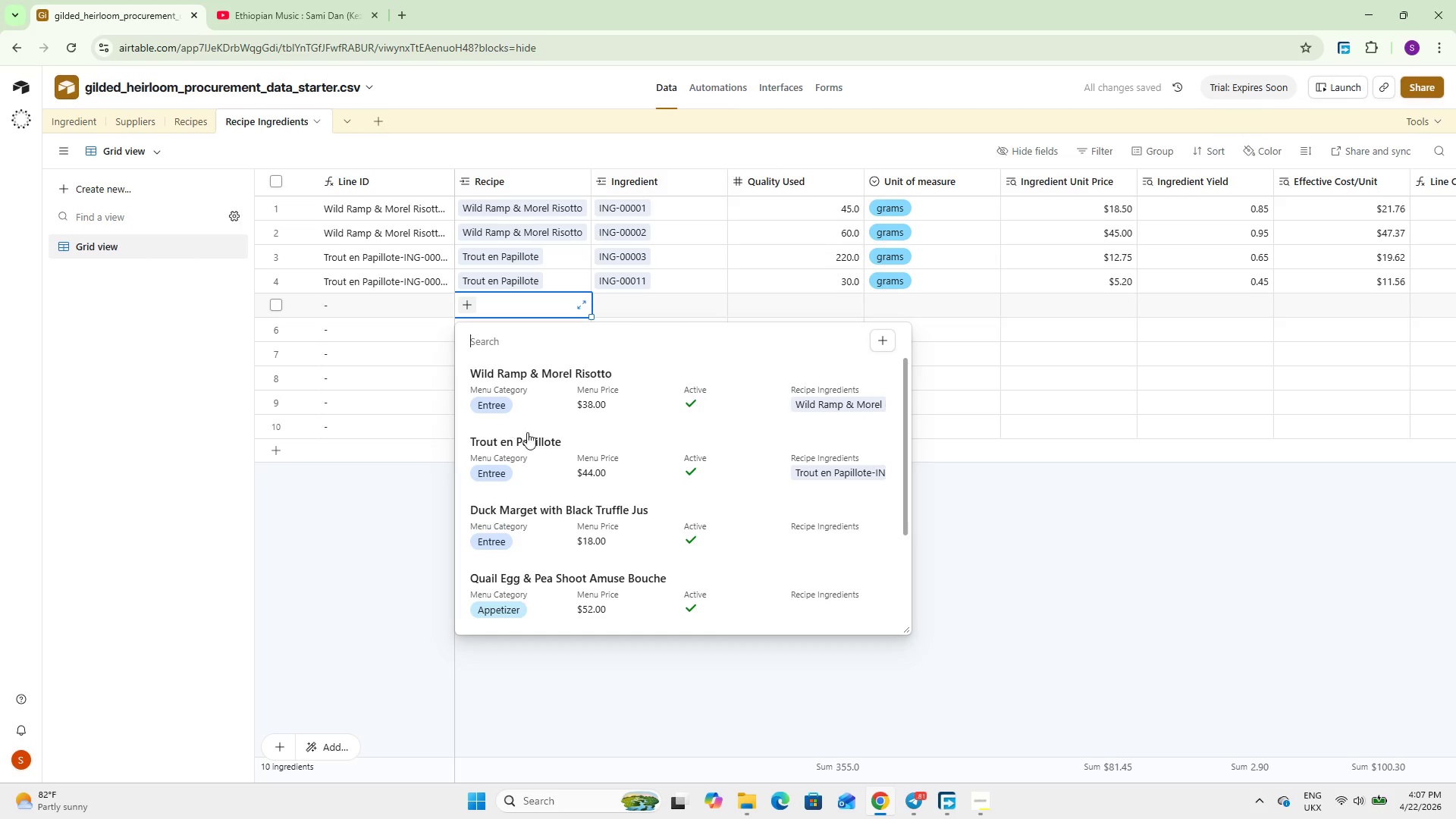 
left_click([554, 505])
 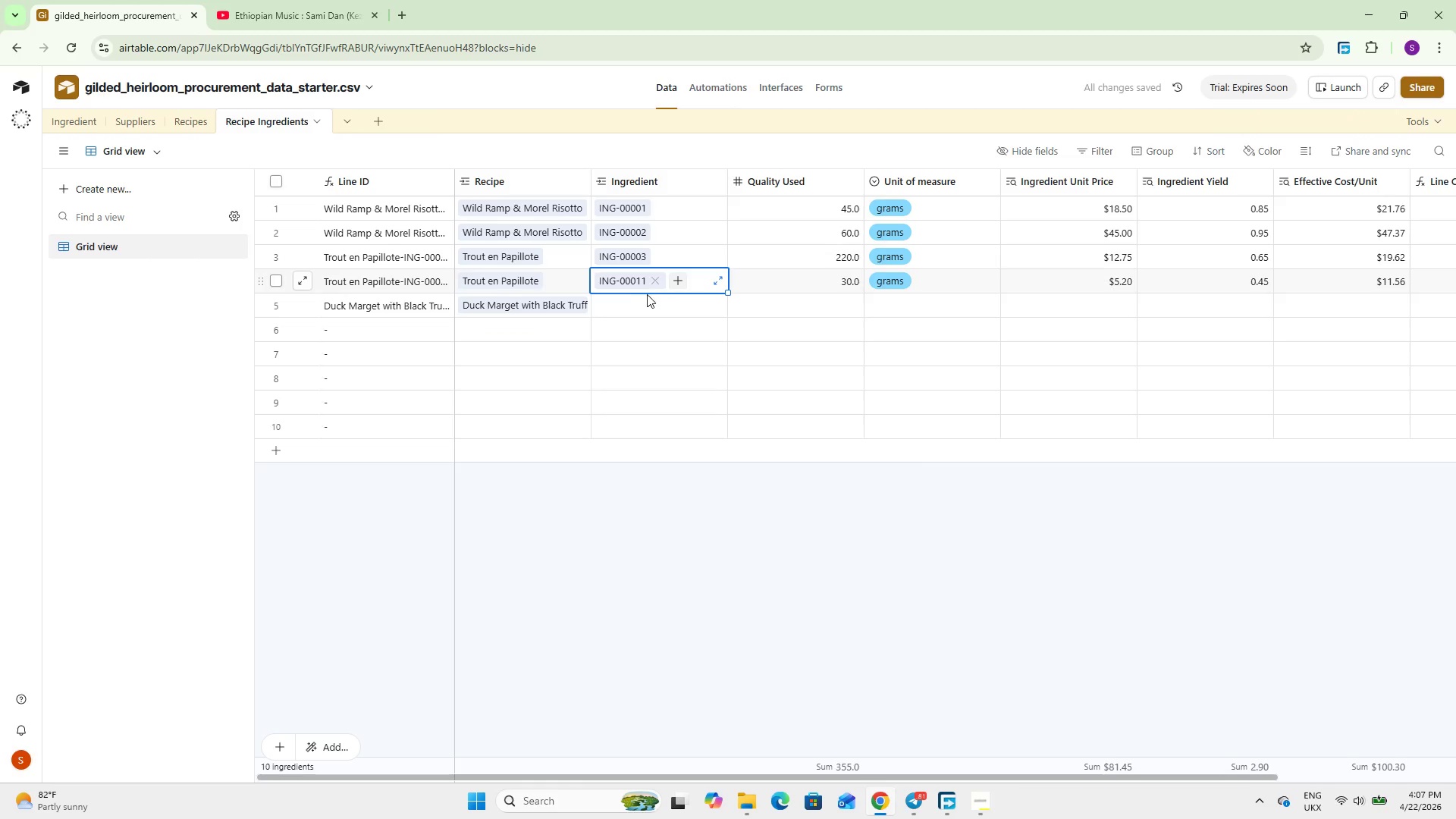 
double_click([642, 300])
 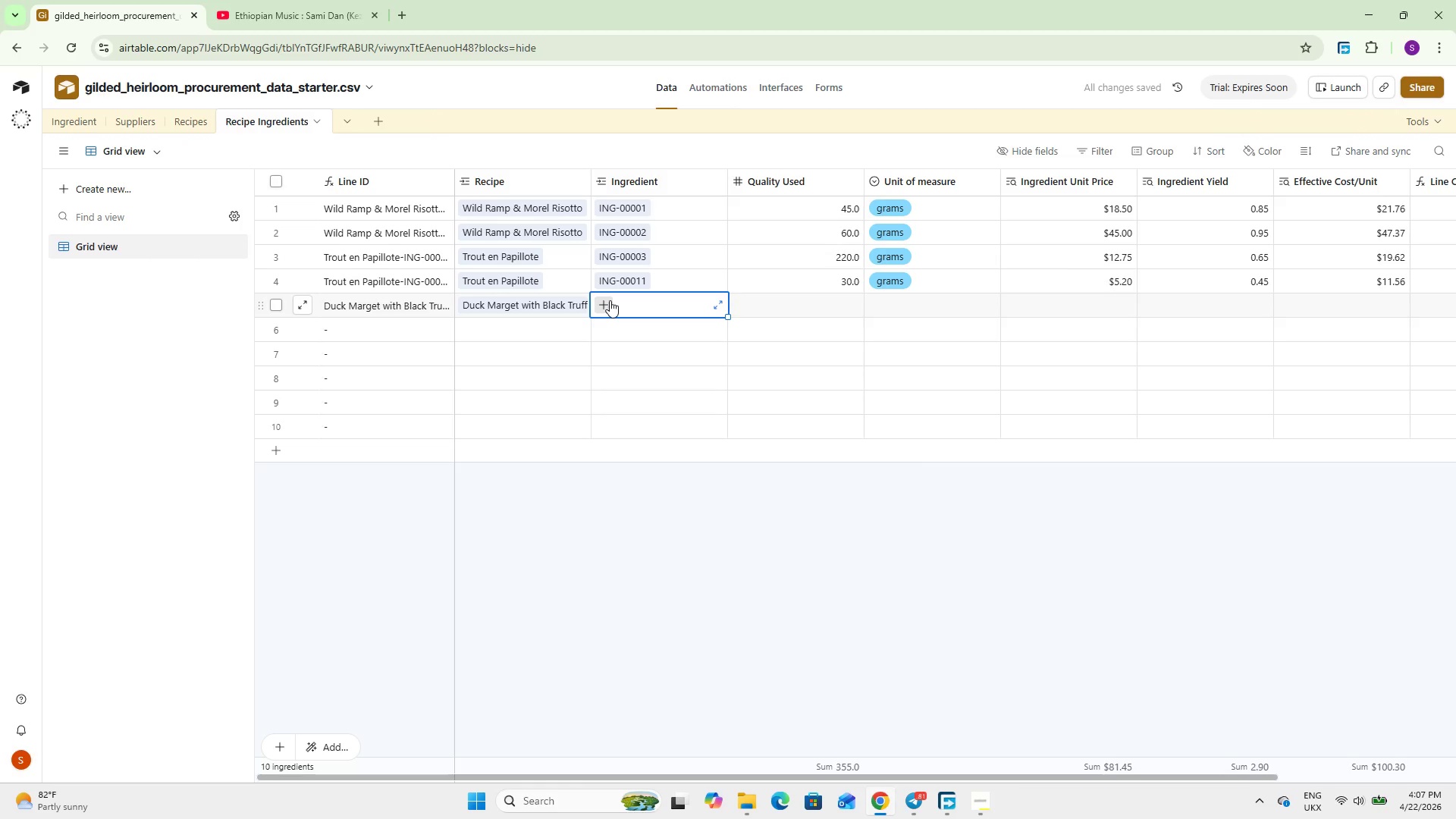 
left_click([610, 300])
 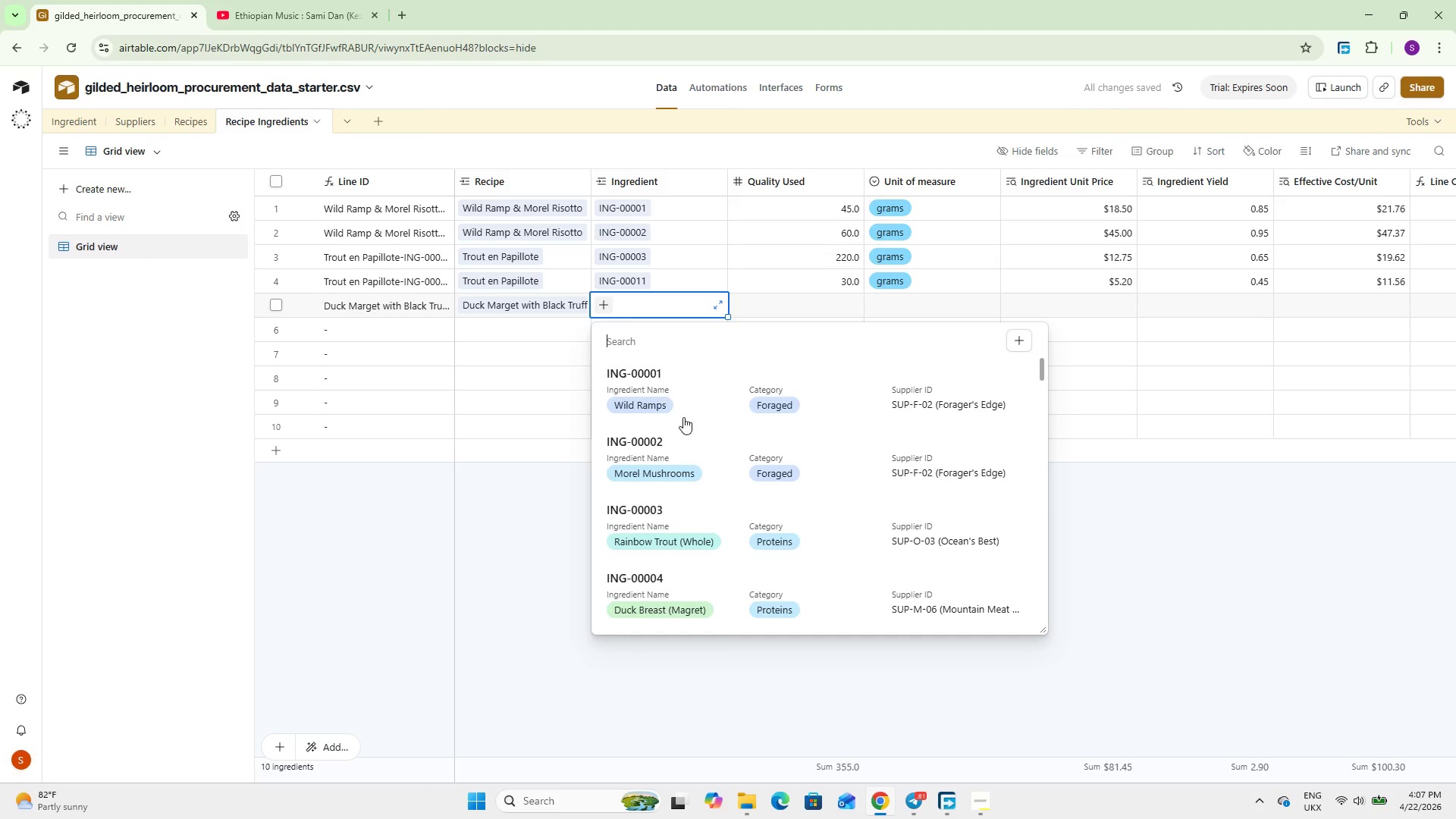 
scroll: coordinate [692, 429], scroll_direction: down, amount: 1.0
 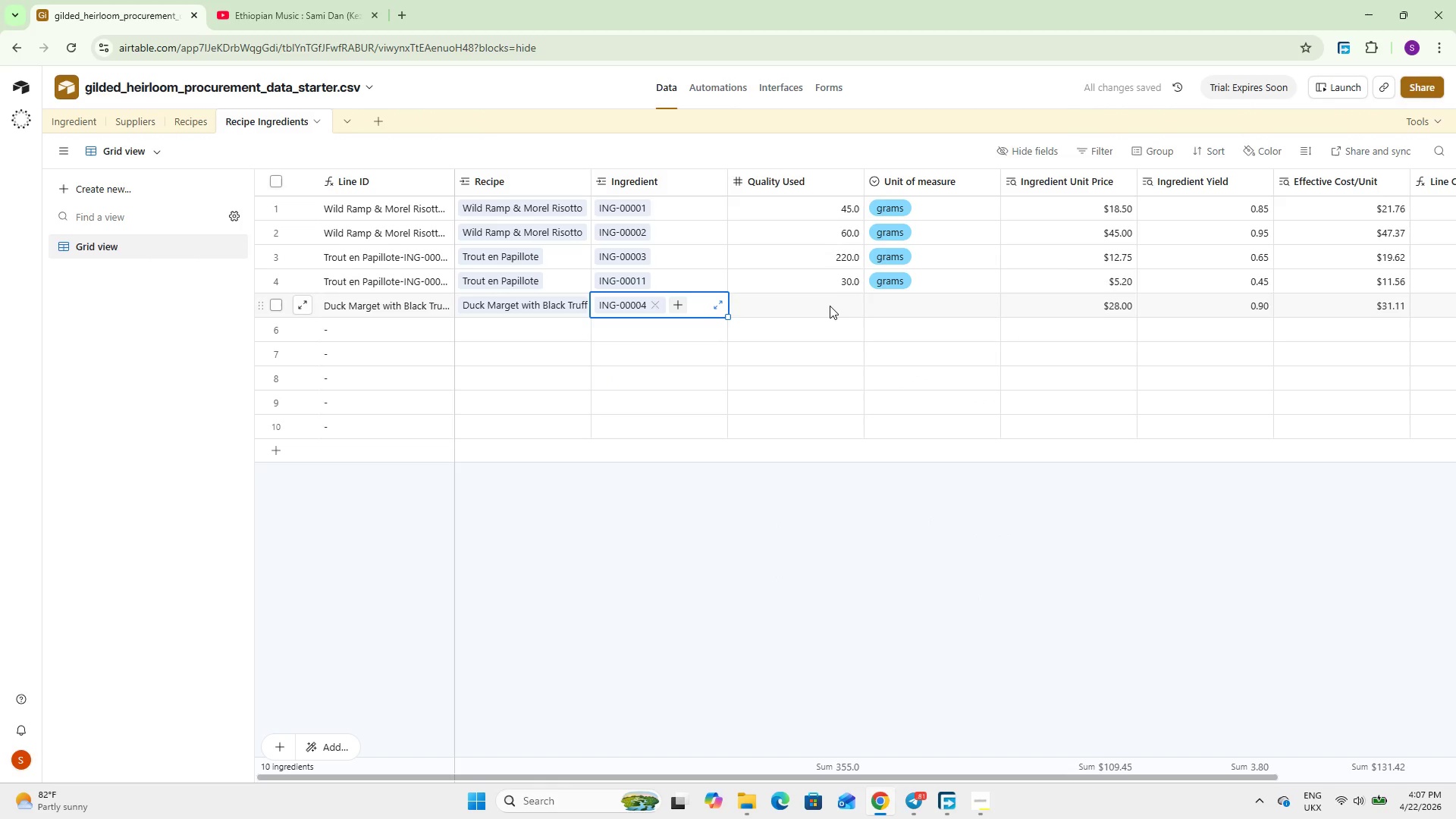 
double_click([830, 305])
 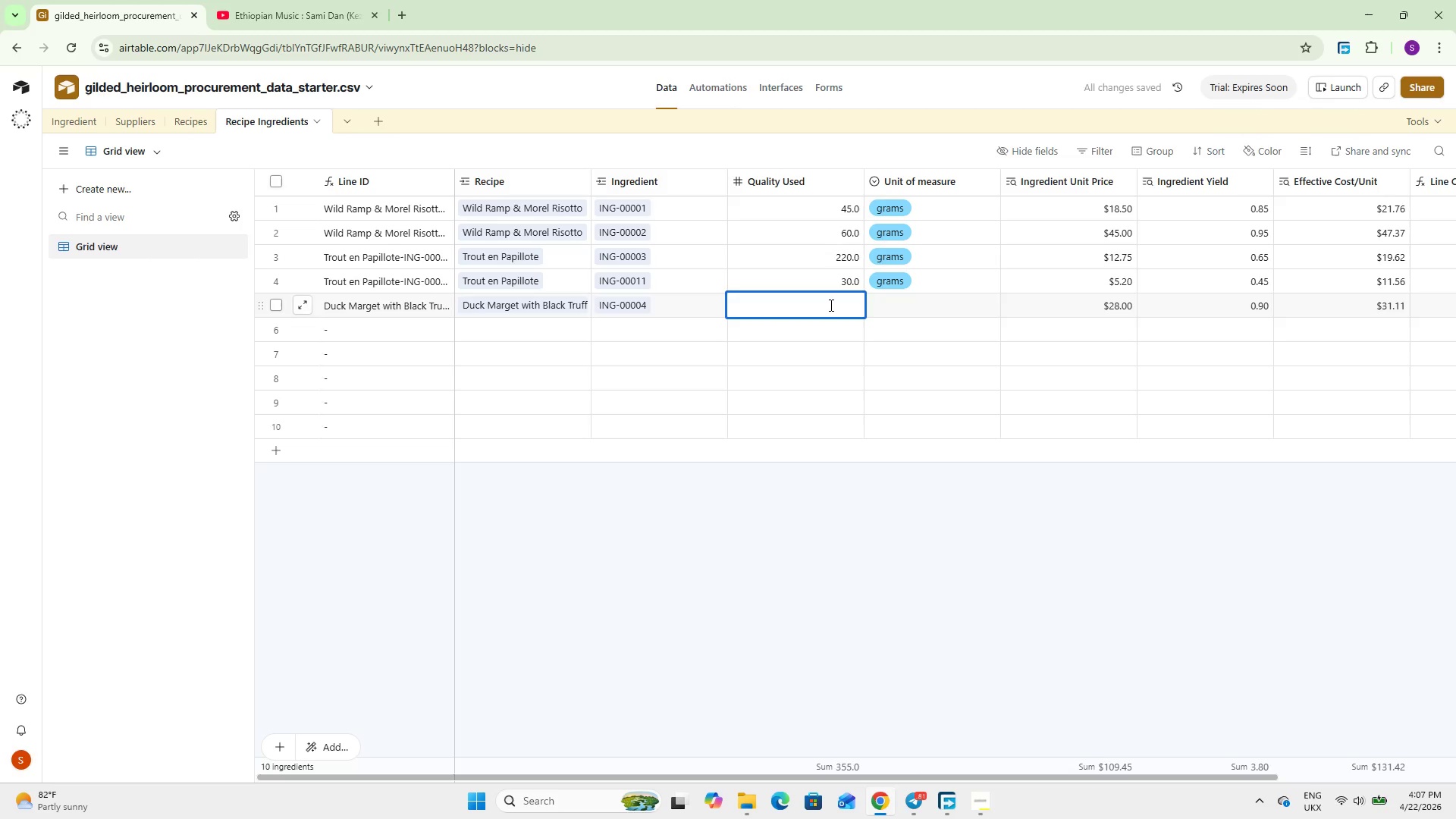 
key(Numpad1)
 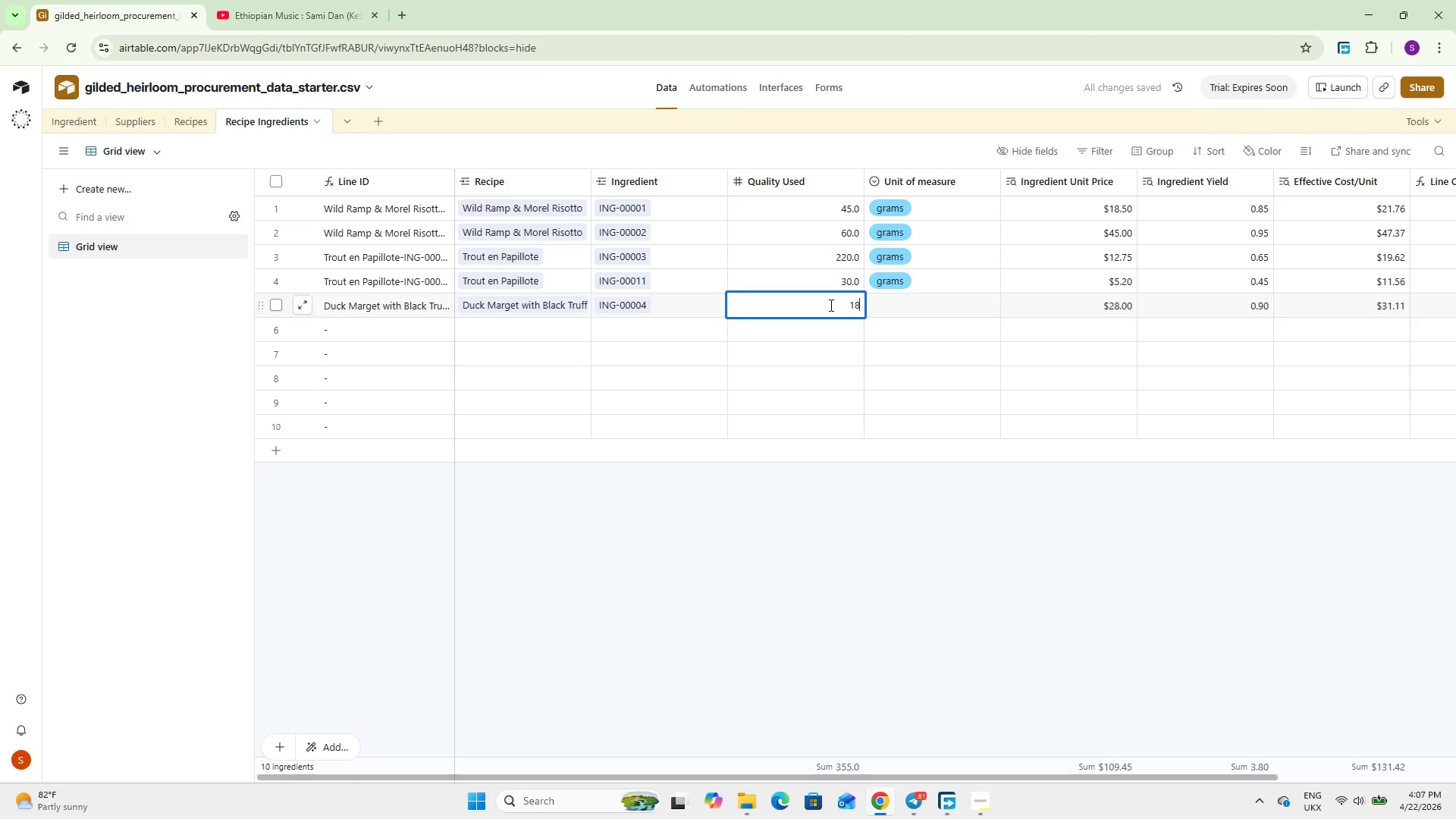 
key(Numpad8)
 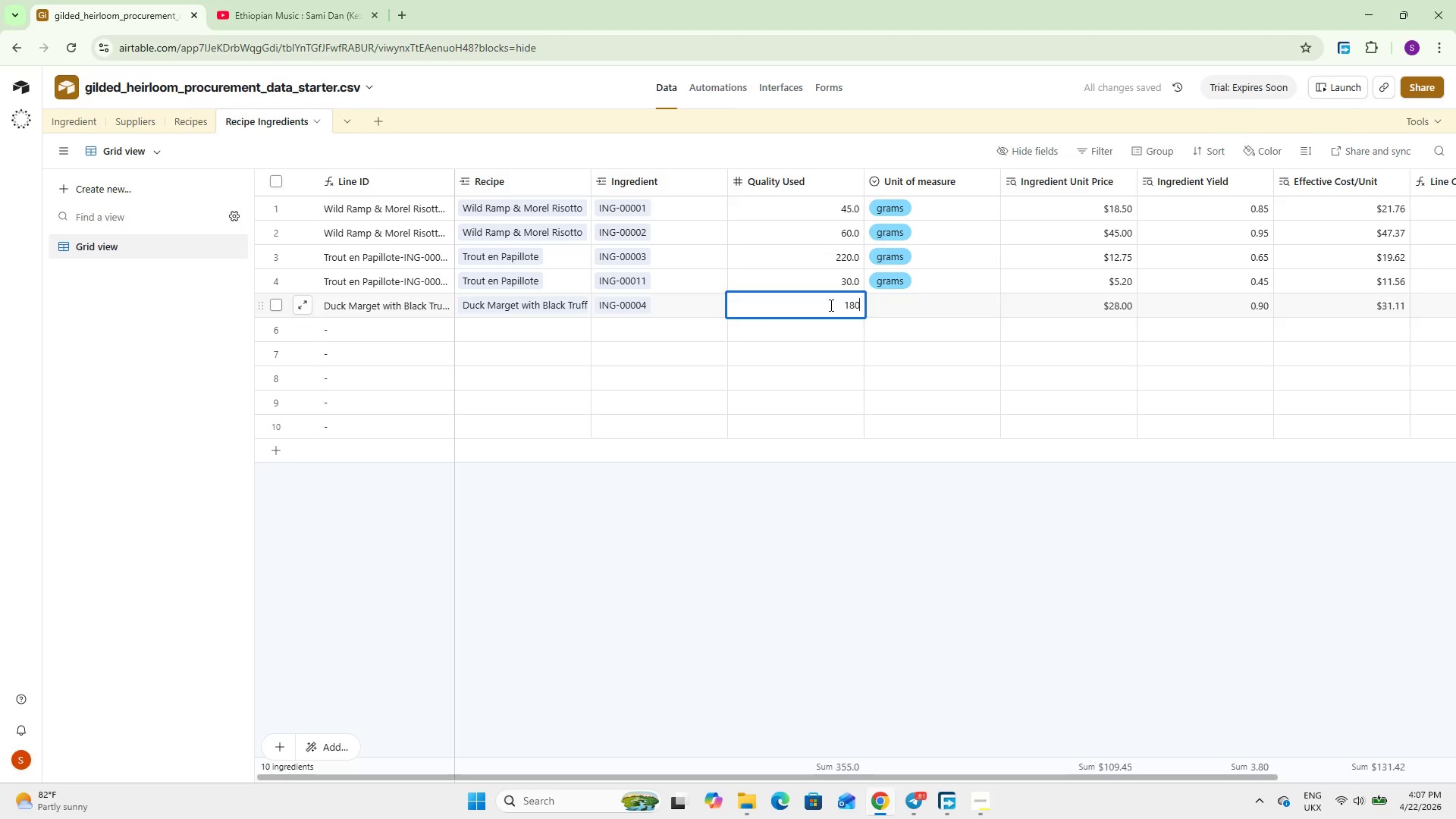 
key(Numpad0)
 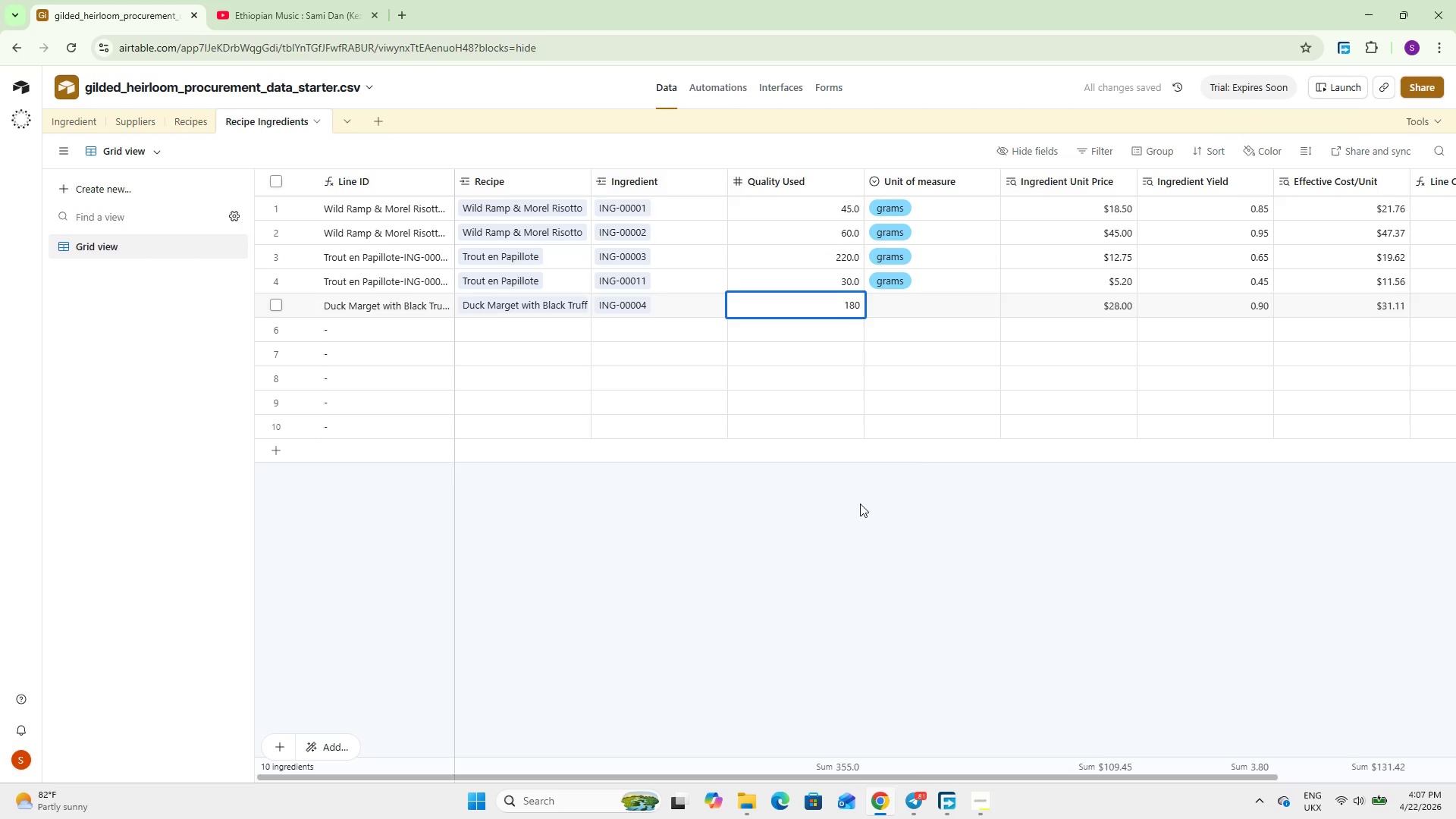 
left_click([861, 504])
 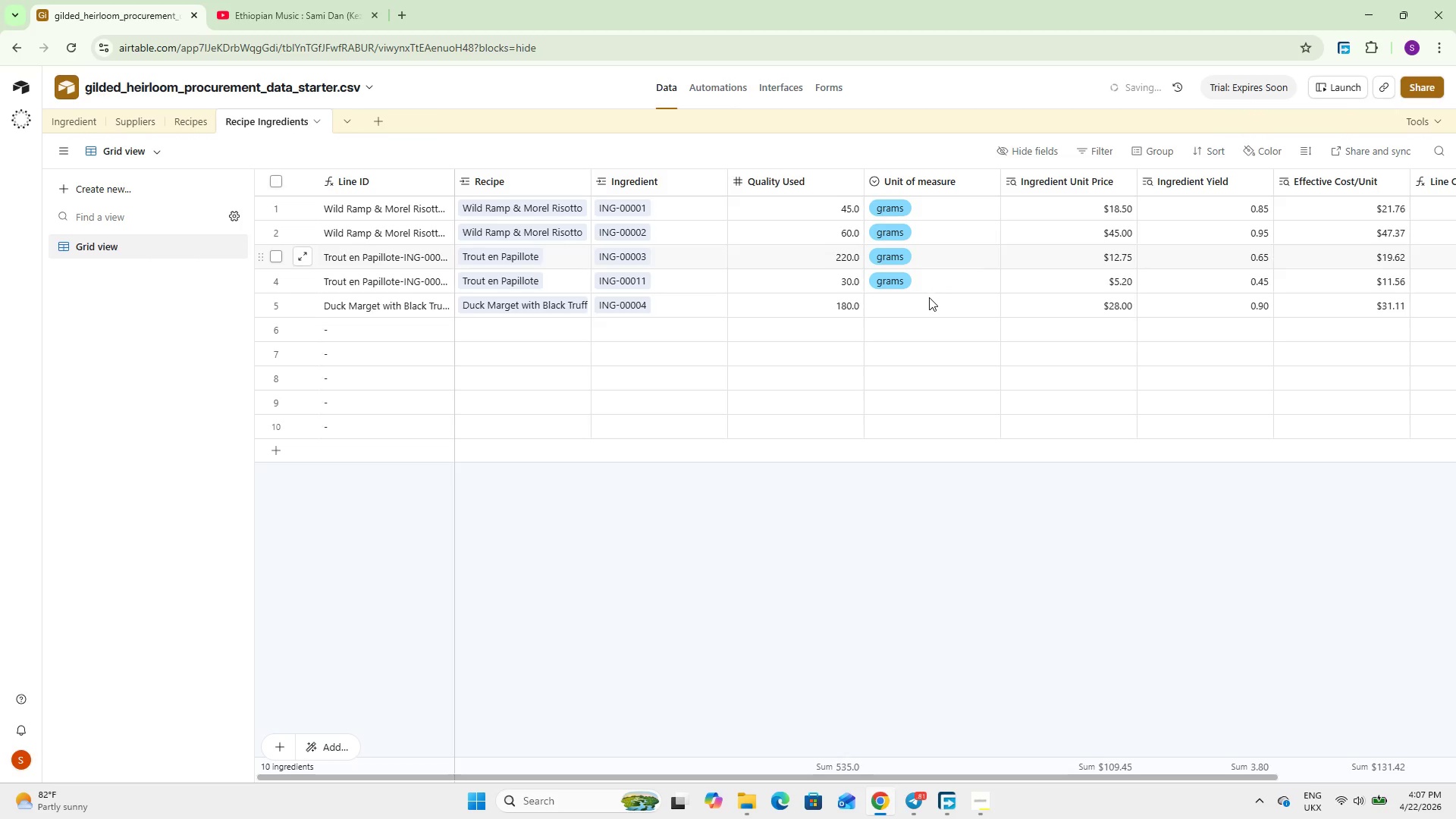 
left_click([929, 297])
 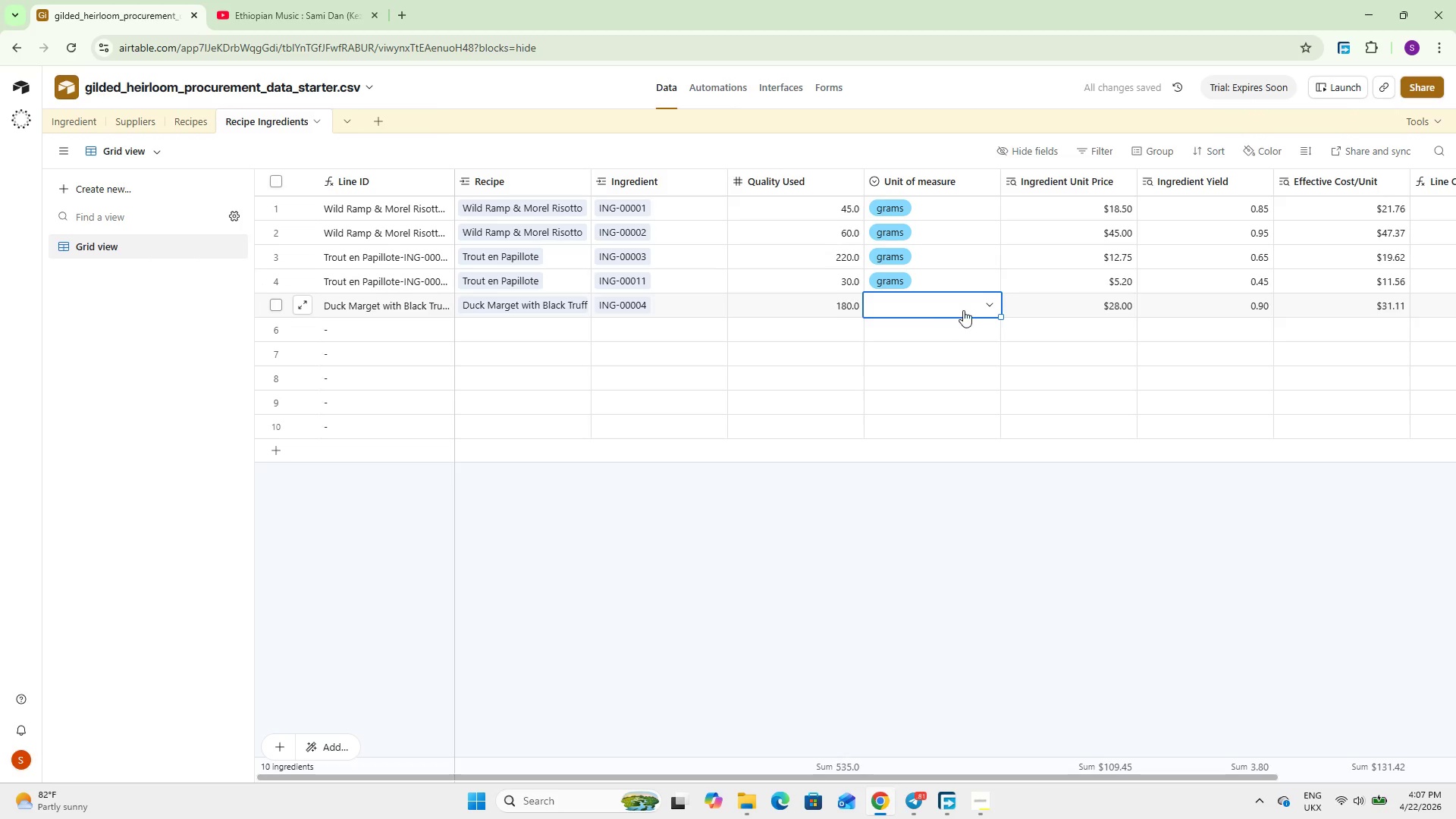 
left_click([963, 310])
 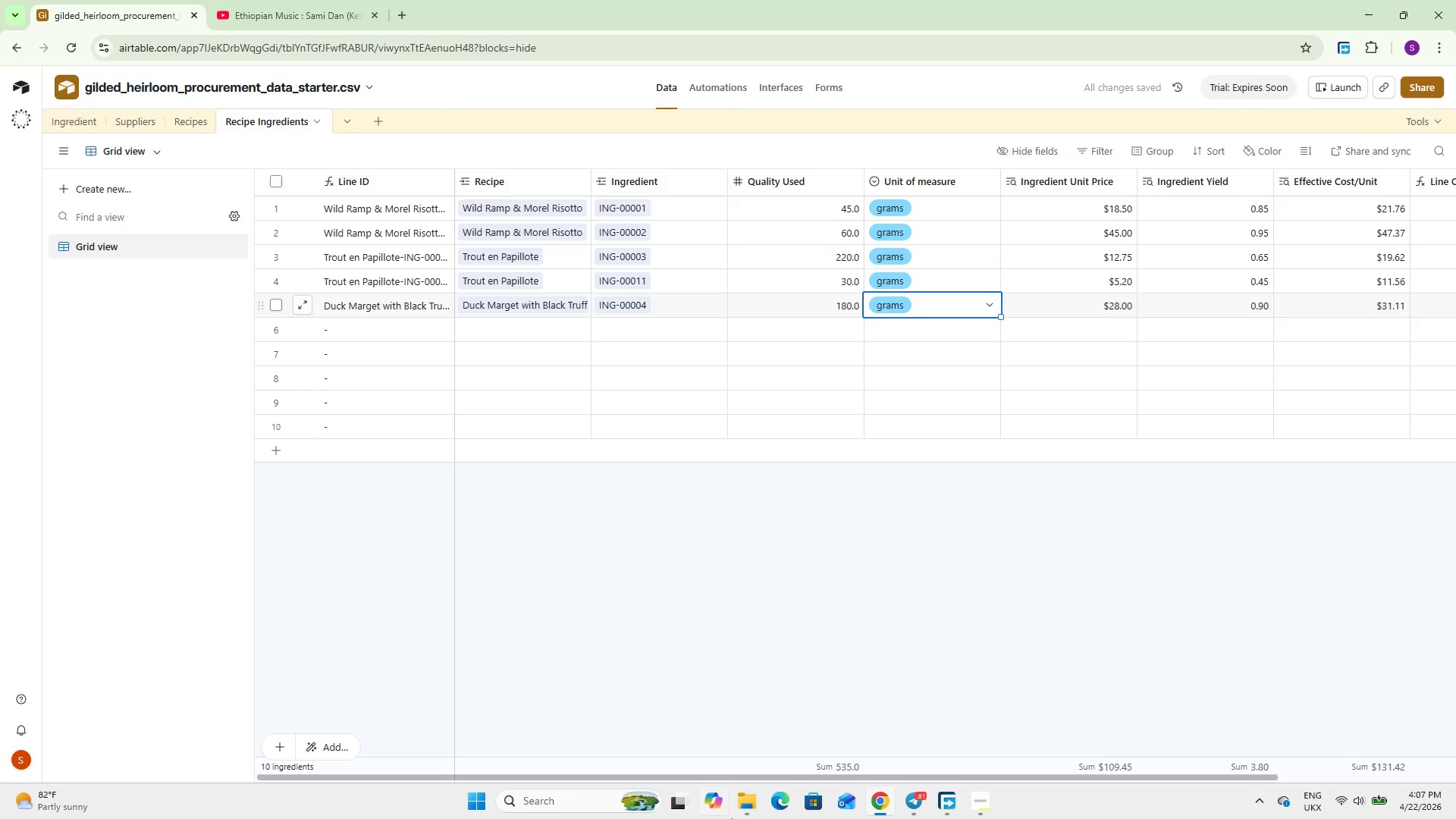 
left_click_drag(start_coordinate=[736, 779], to_coordinate=[715, 764])
 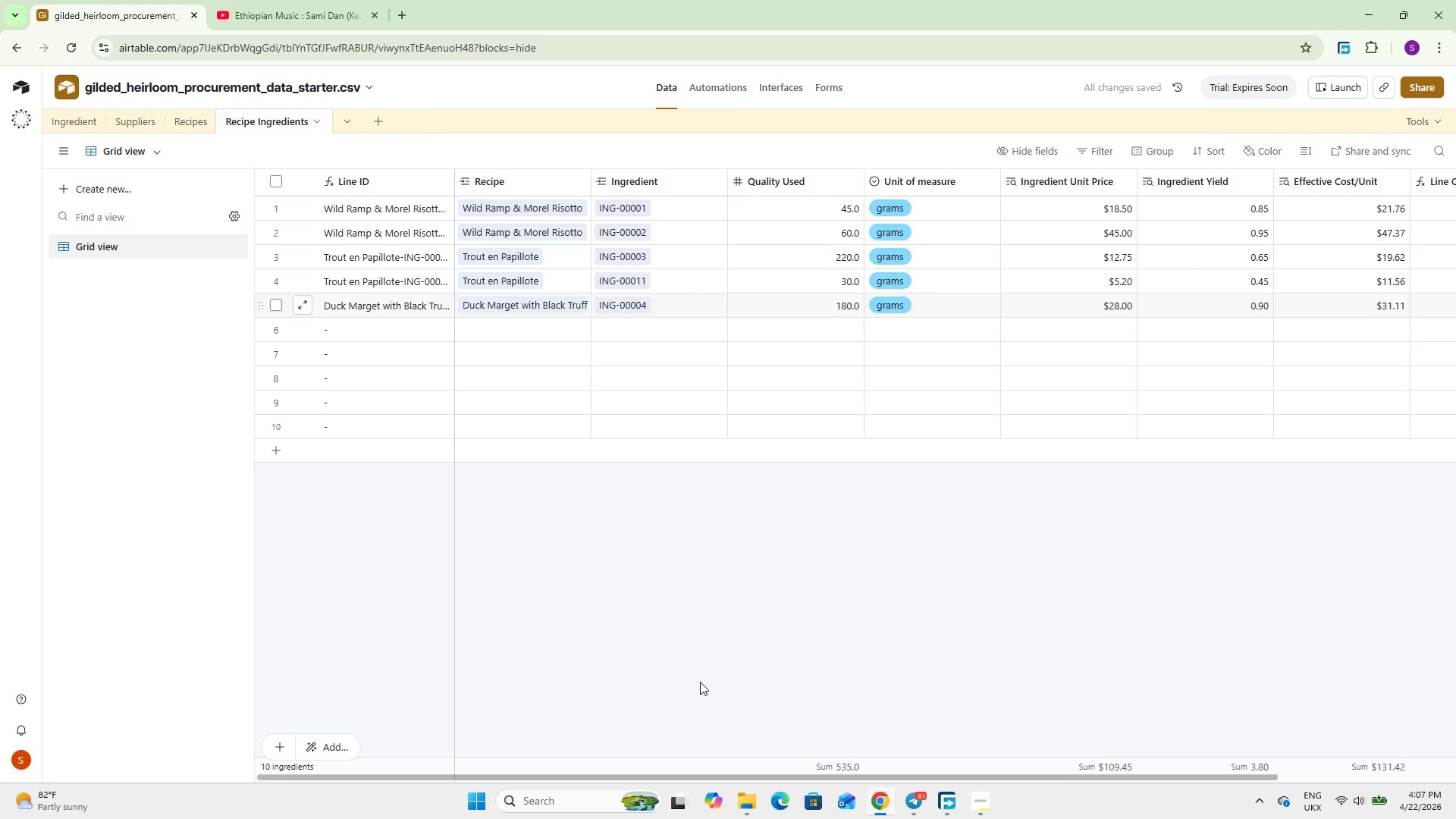 
left_click([700, 682])
 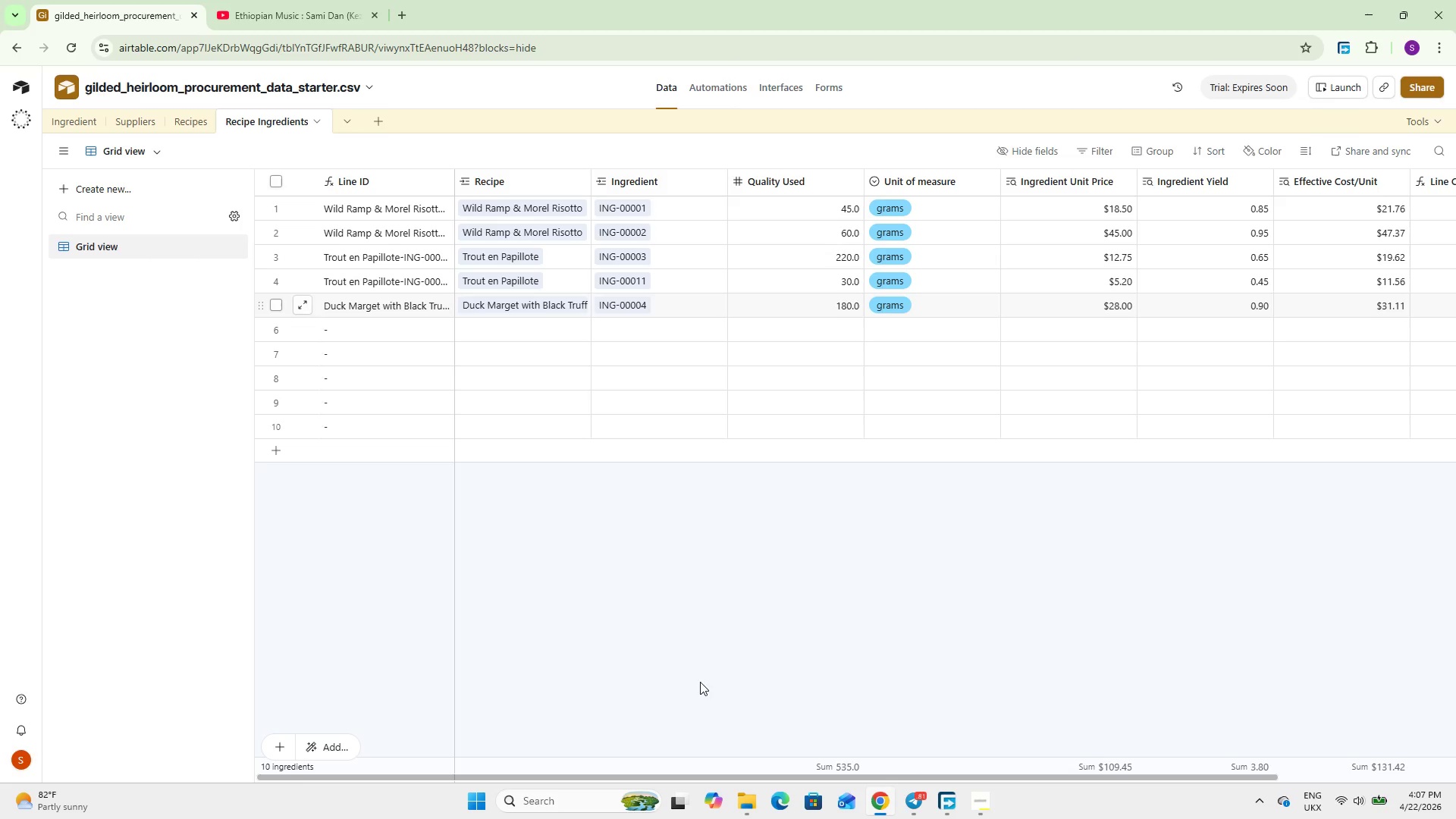 
wait(7.66)
 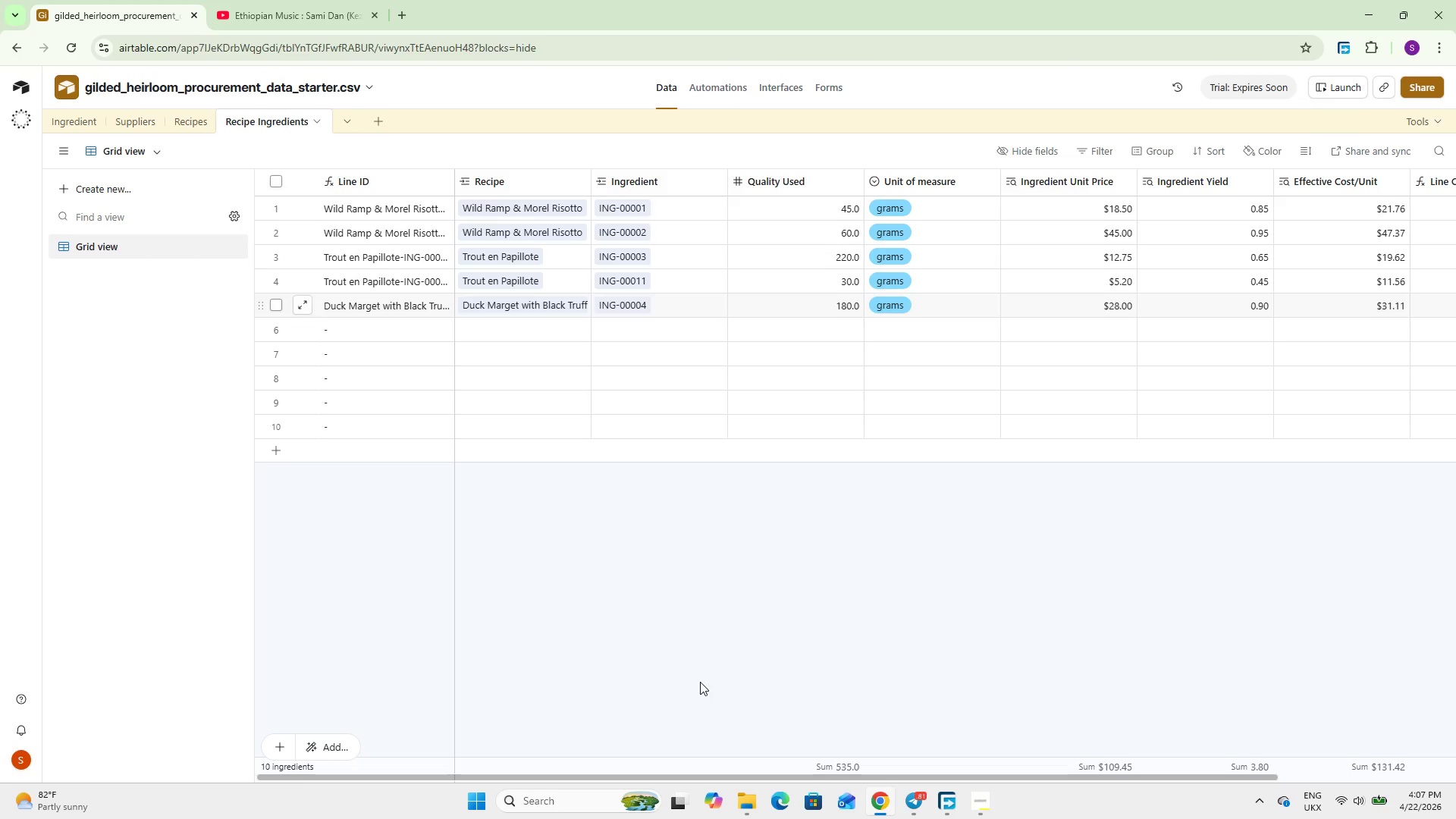 
left_click([189, 123])
 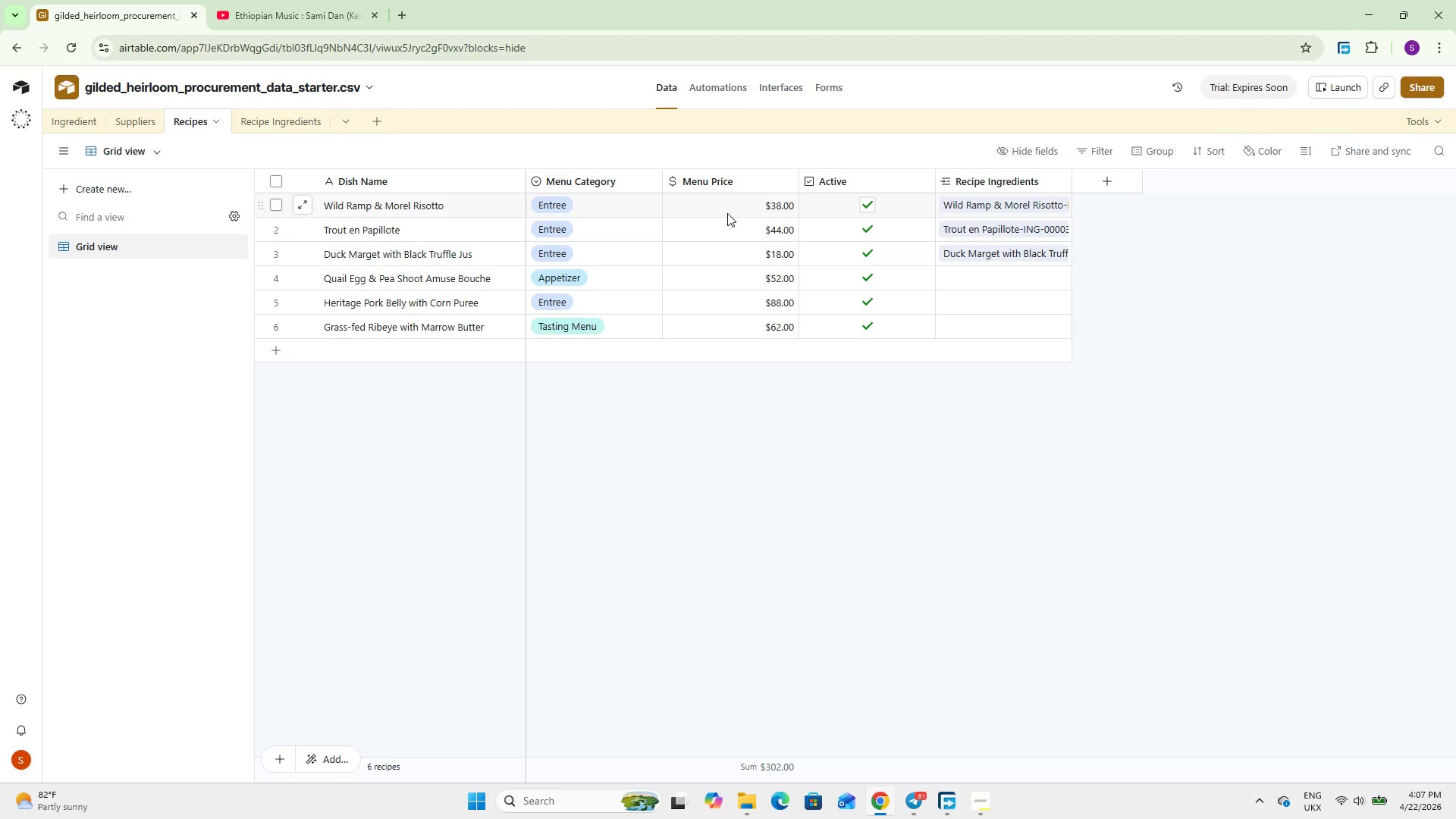 
wait(7.23)
 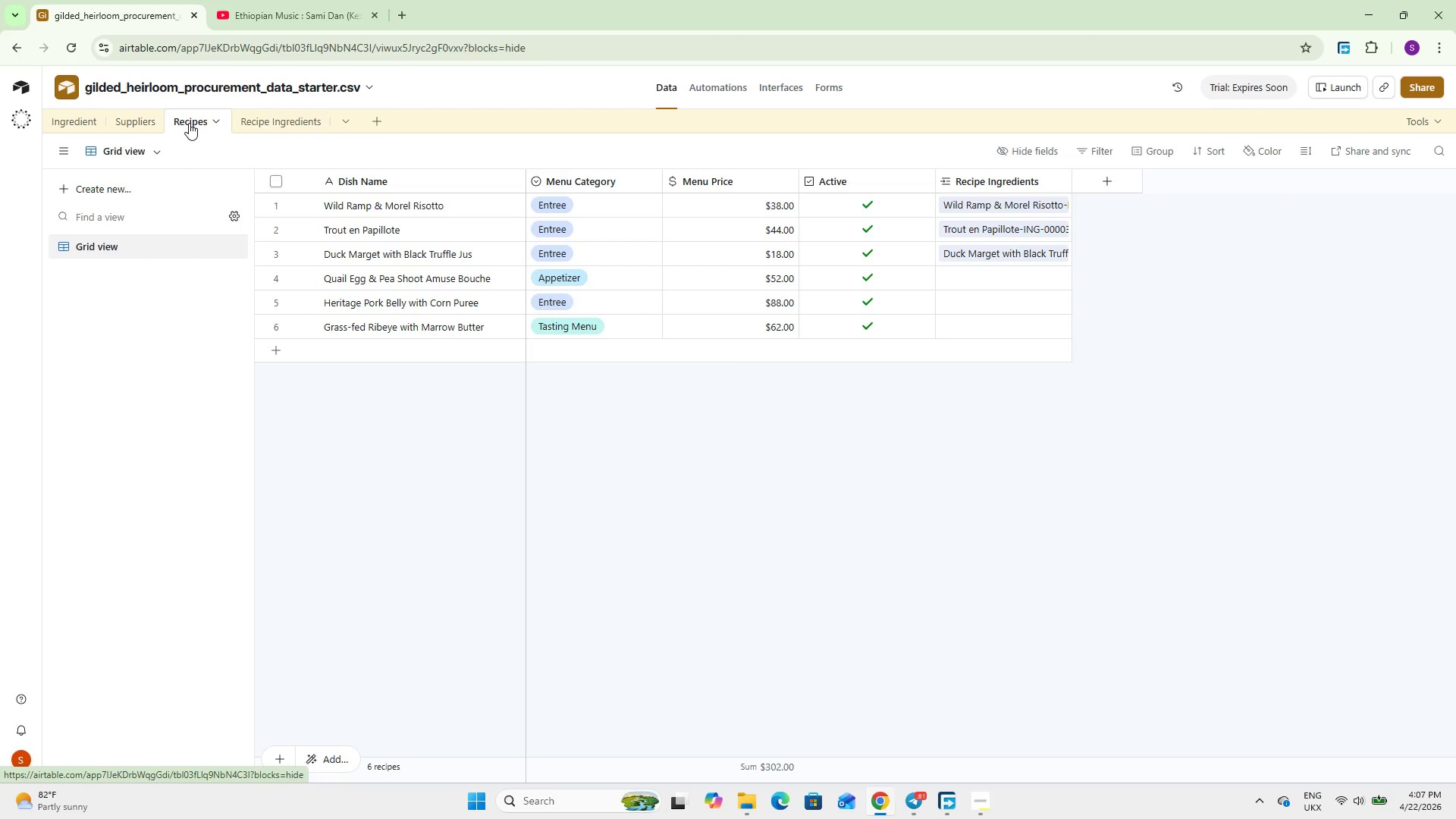 
left_click([1102, 171])
 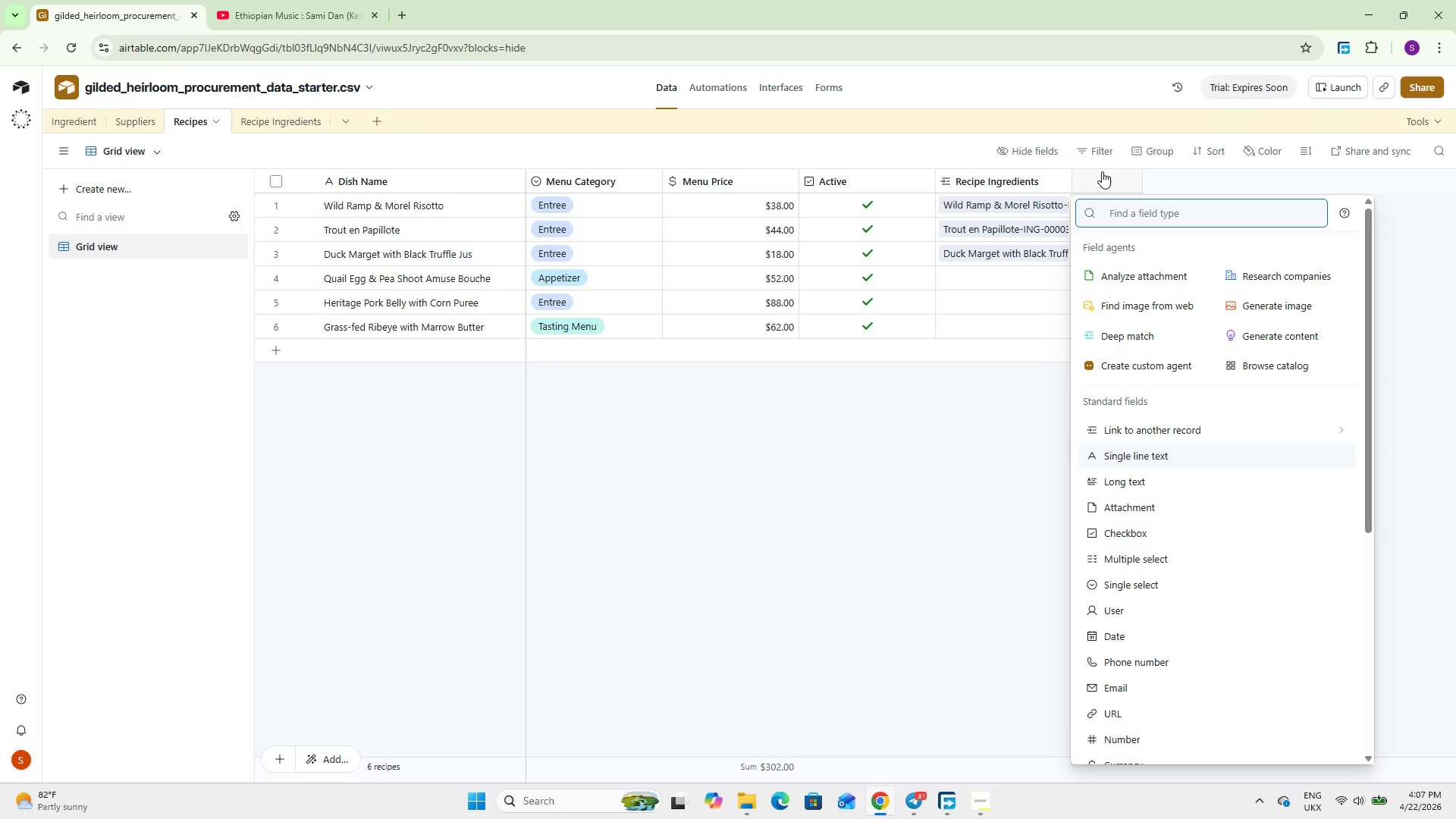 
type(roll)
 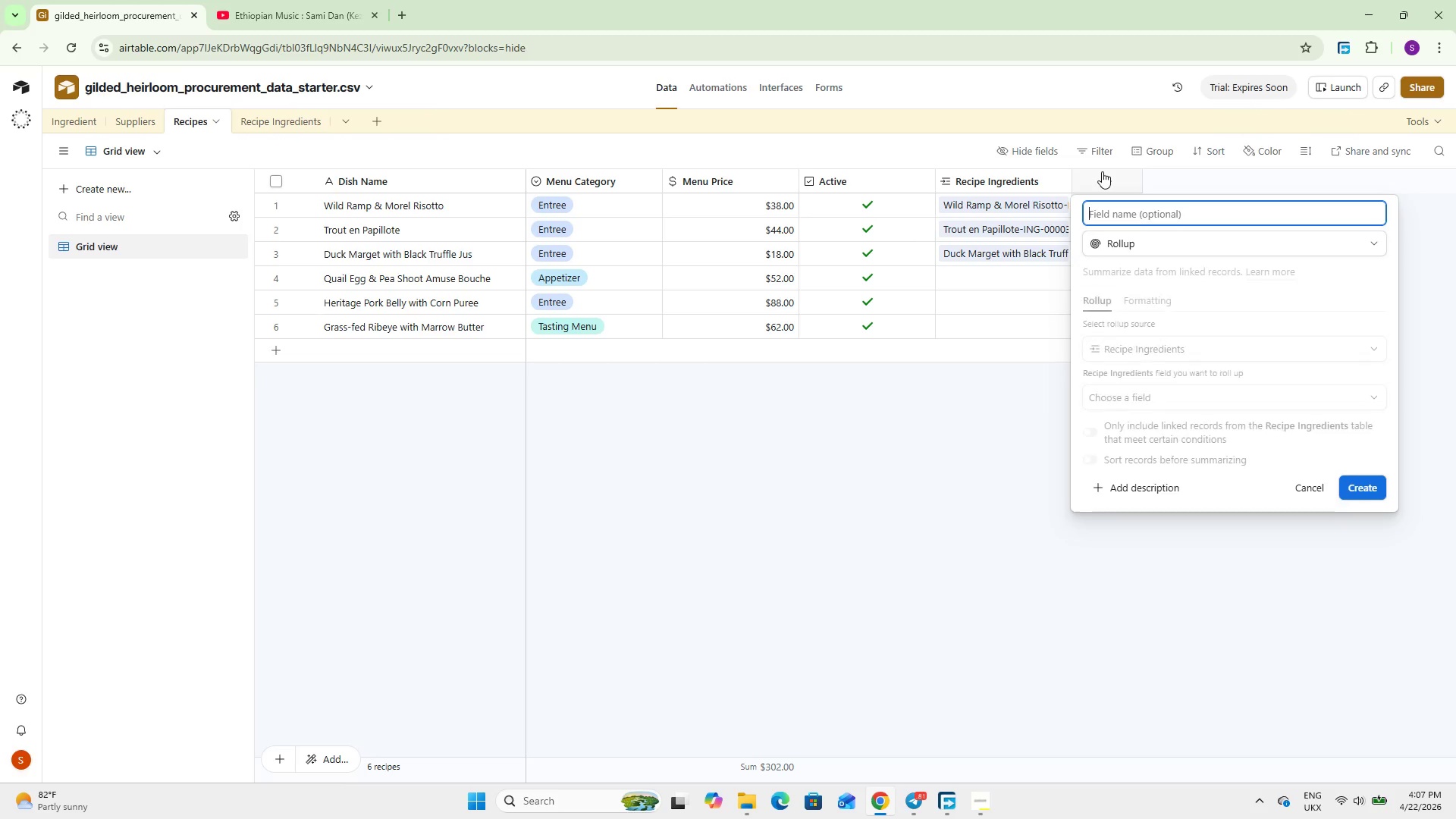 
key(Enter)
 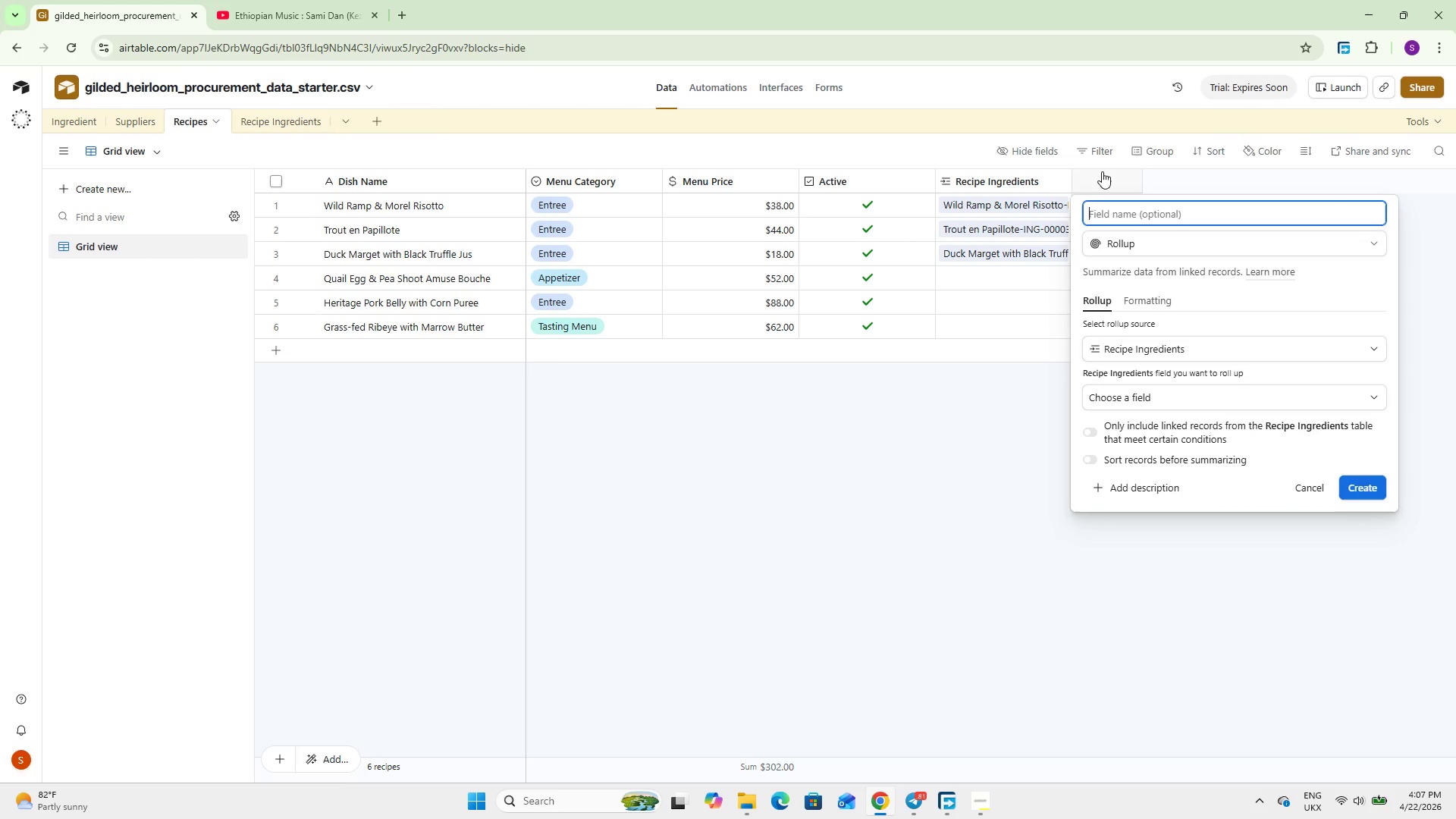 
type(total Ingredient COst)
key(Backspace)
key(Backspace)
type(os)
key(Backspace)
key(Backspace)
key(Backspace)
type(osy)
key(Backspace)
type(t)
 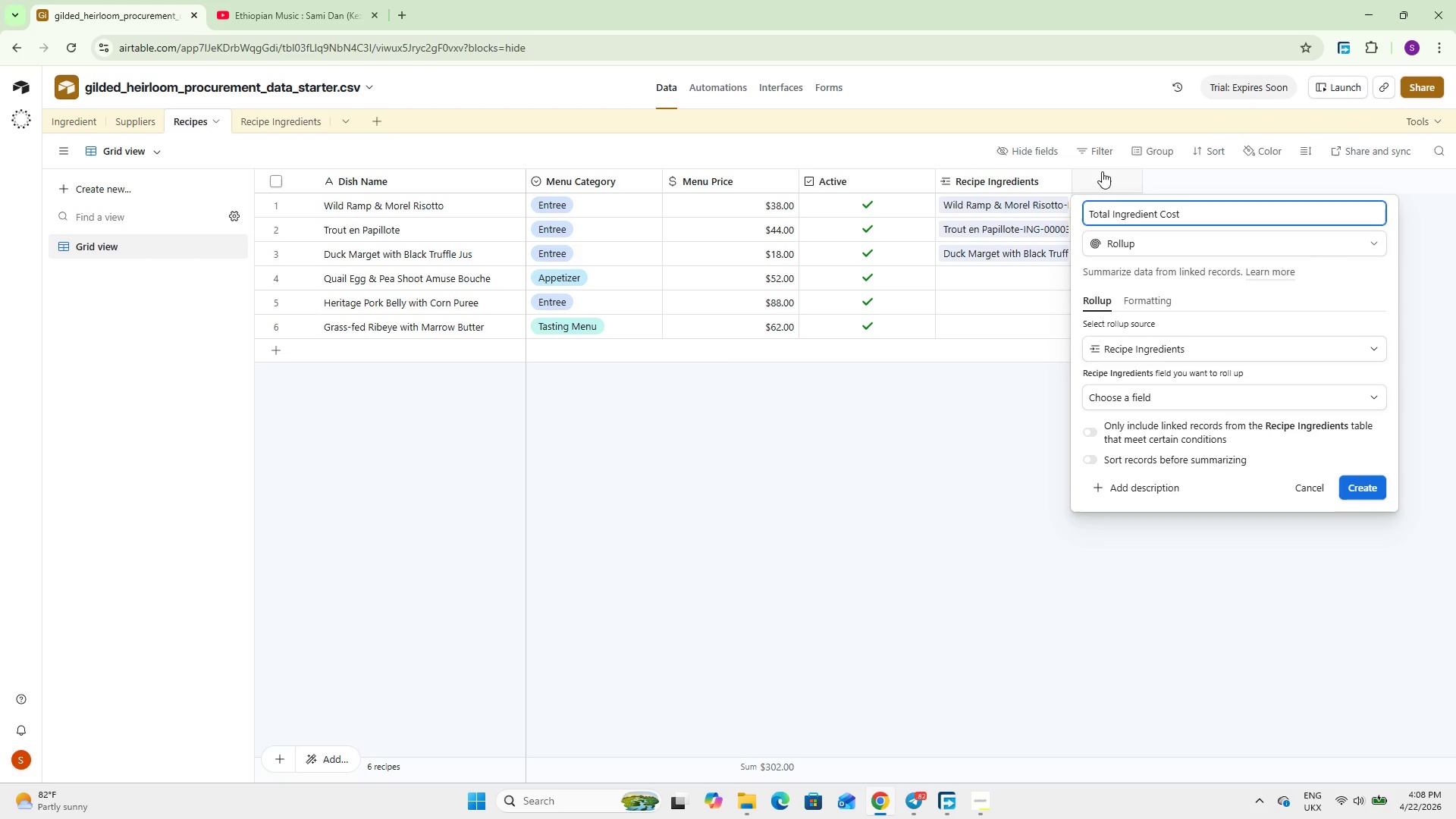 
wait(13.44)
 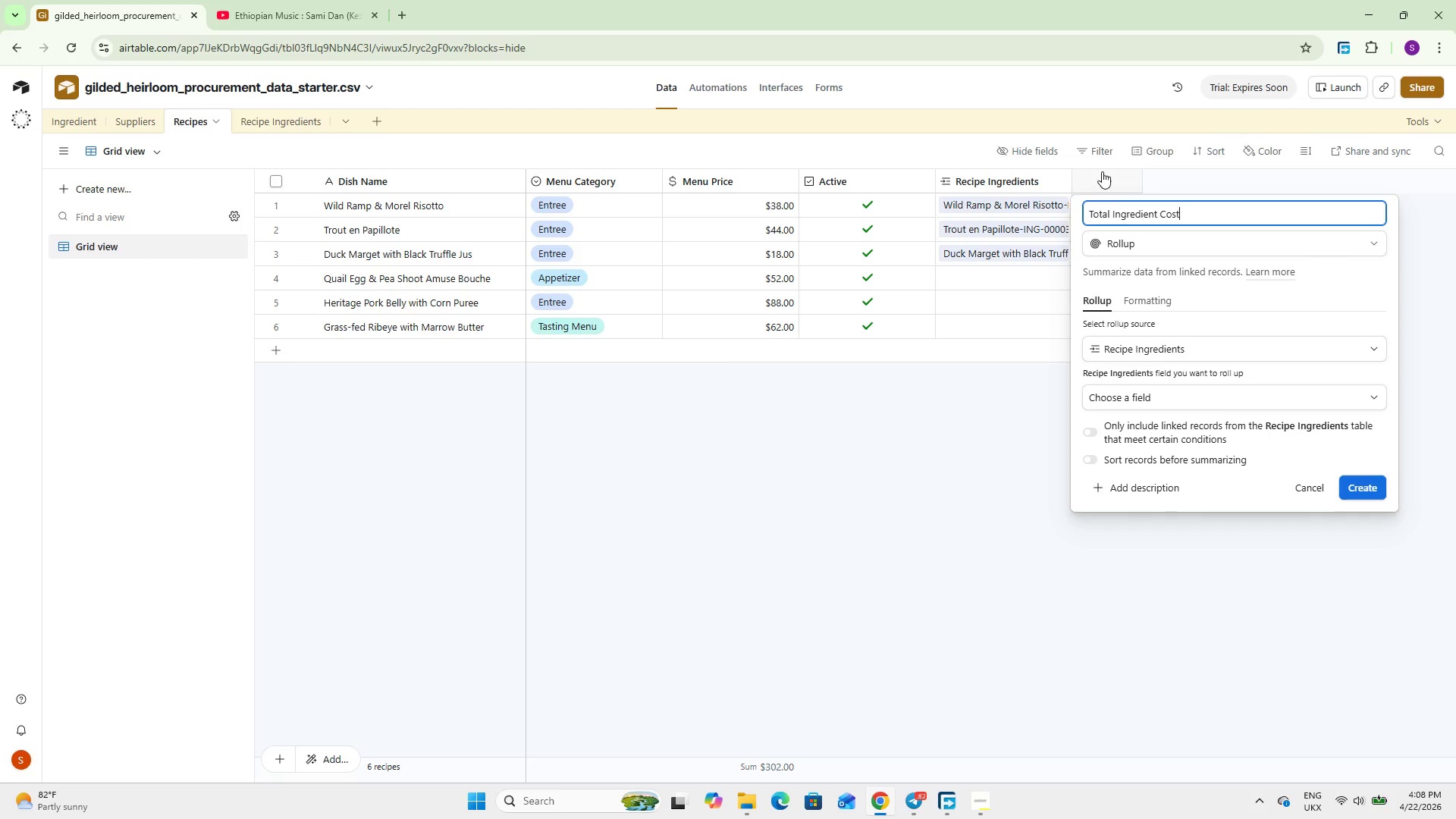 
left_click([1154, 402])
 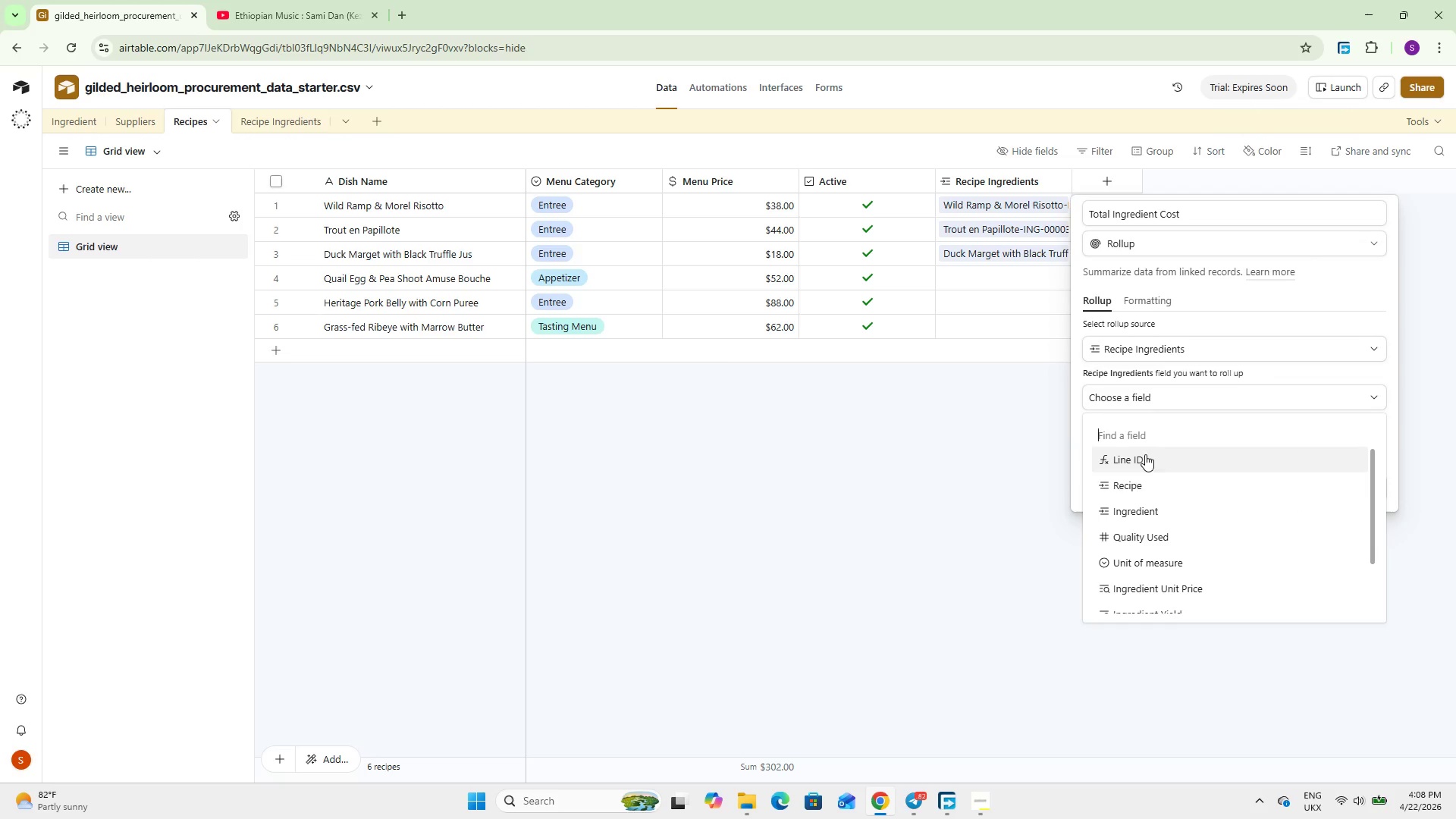 
scroll: coordinate [1135, 489], scroll_direction: down, amount: 8.0
 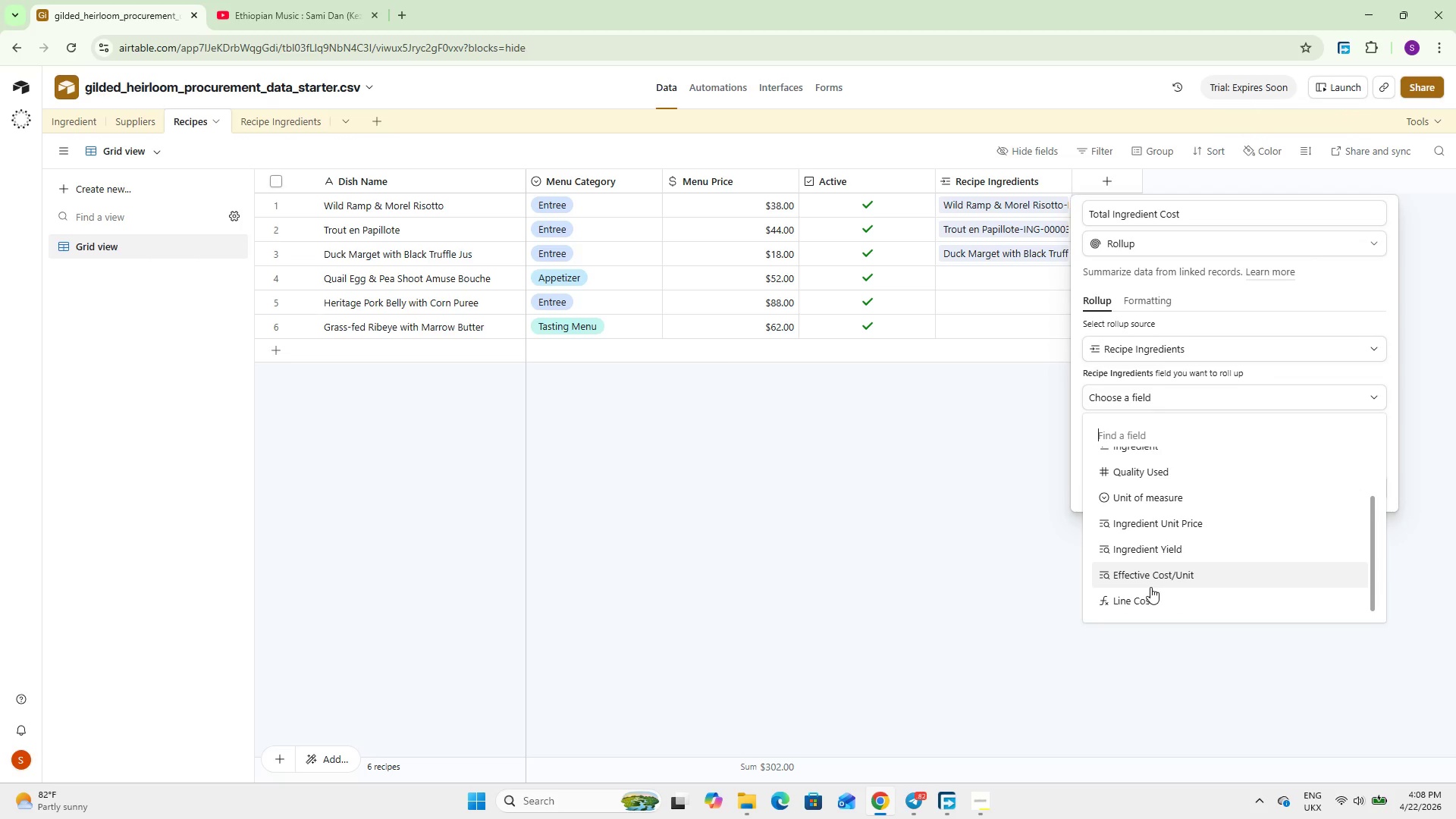 
left_click_drag(start_coordinate=[1150, 587], to_coordinate=[1152, 600])
 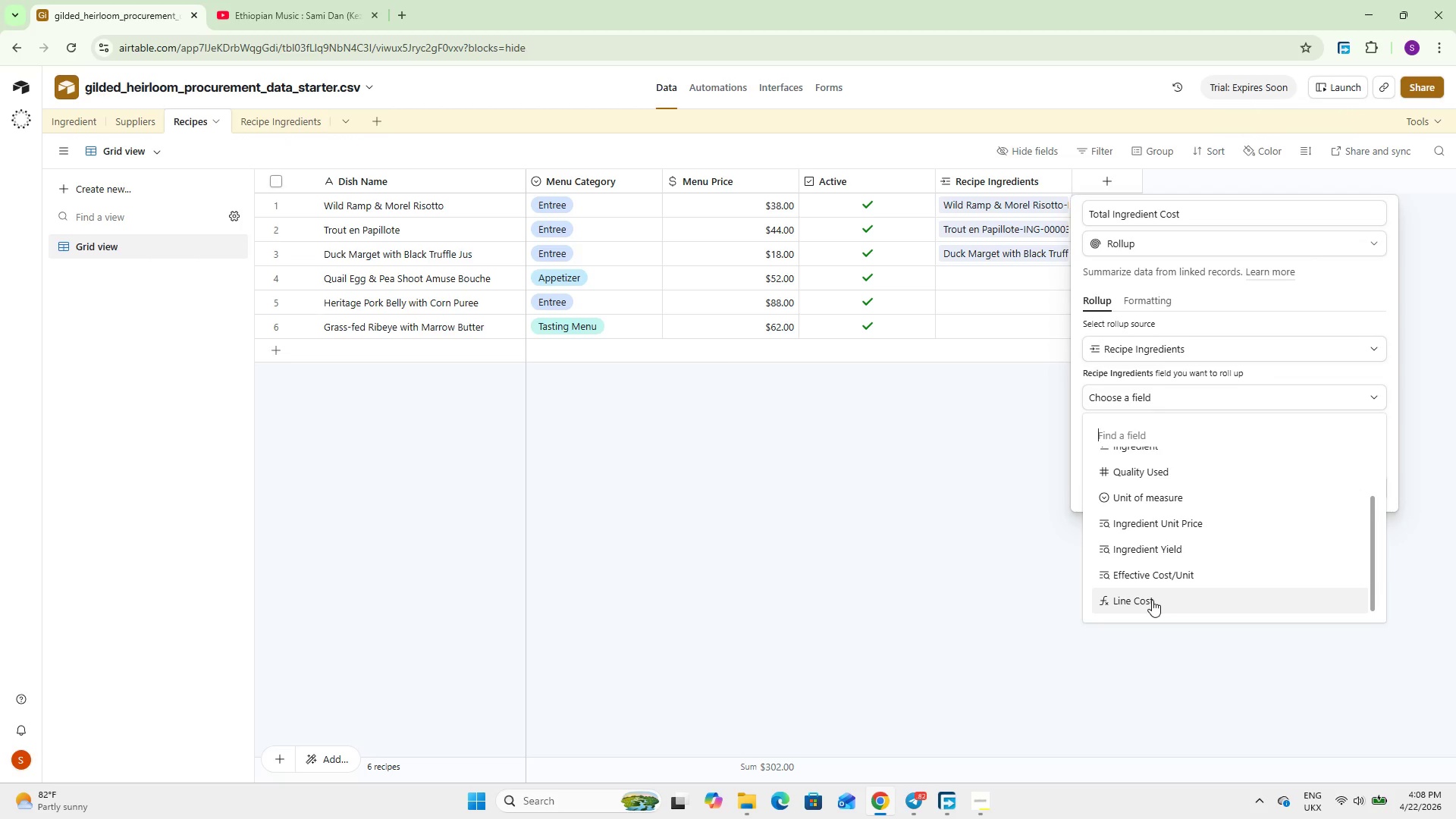 
left_click([1152, 600])
 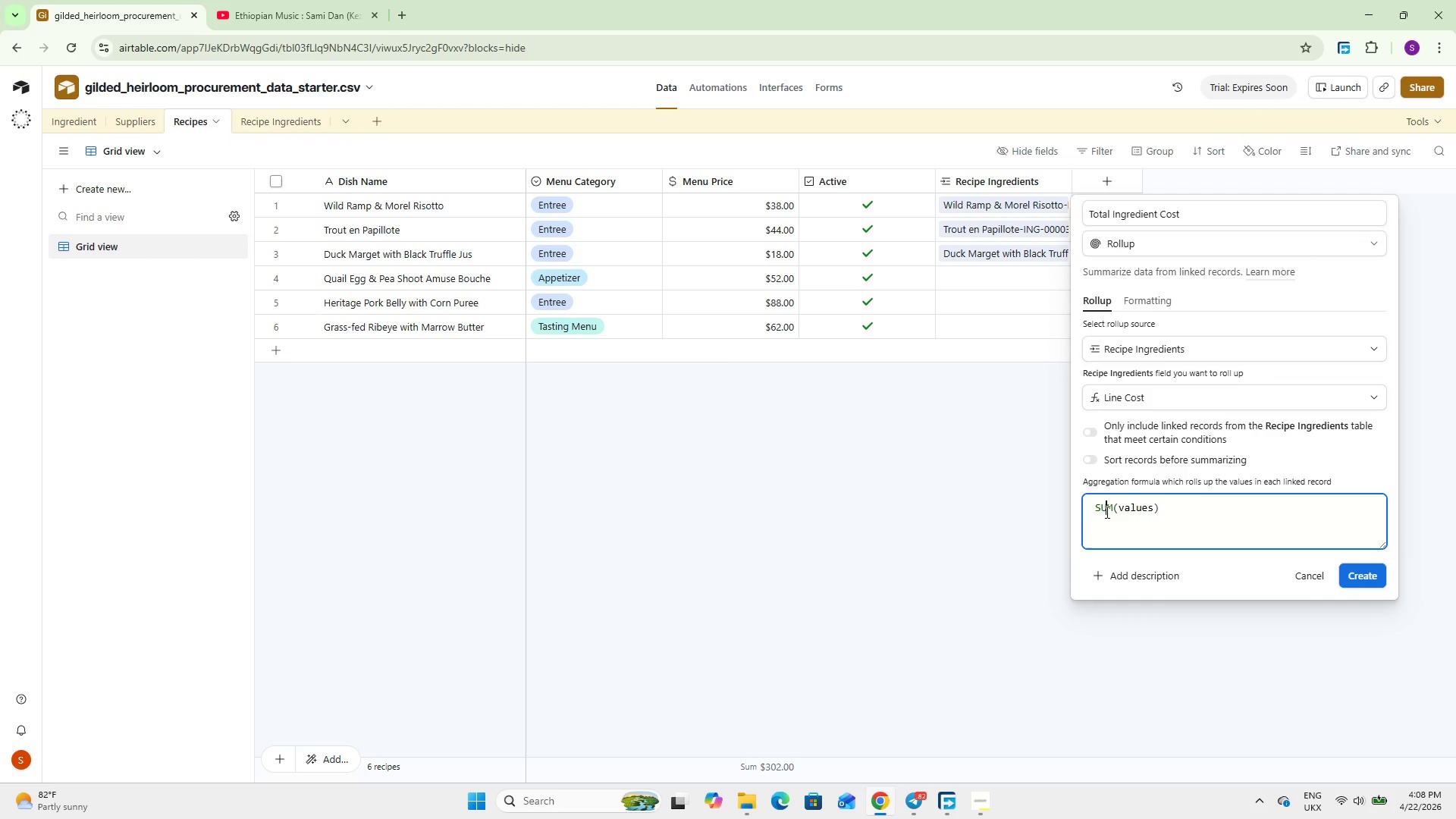 
double_click([1106, 512])
 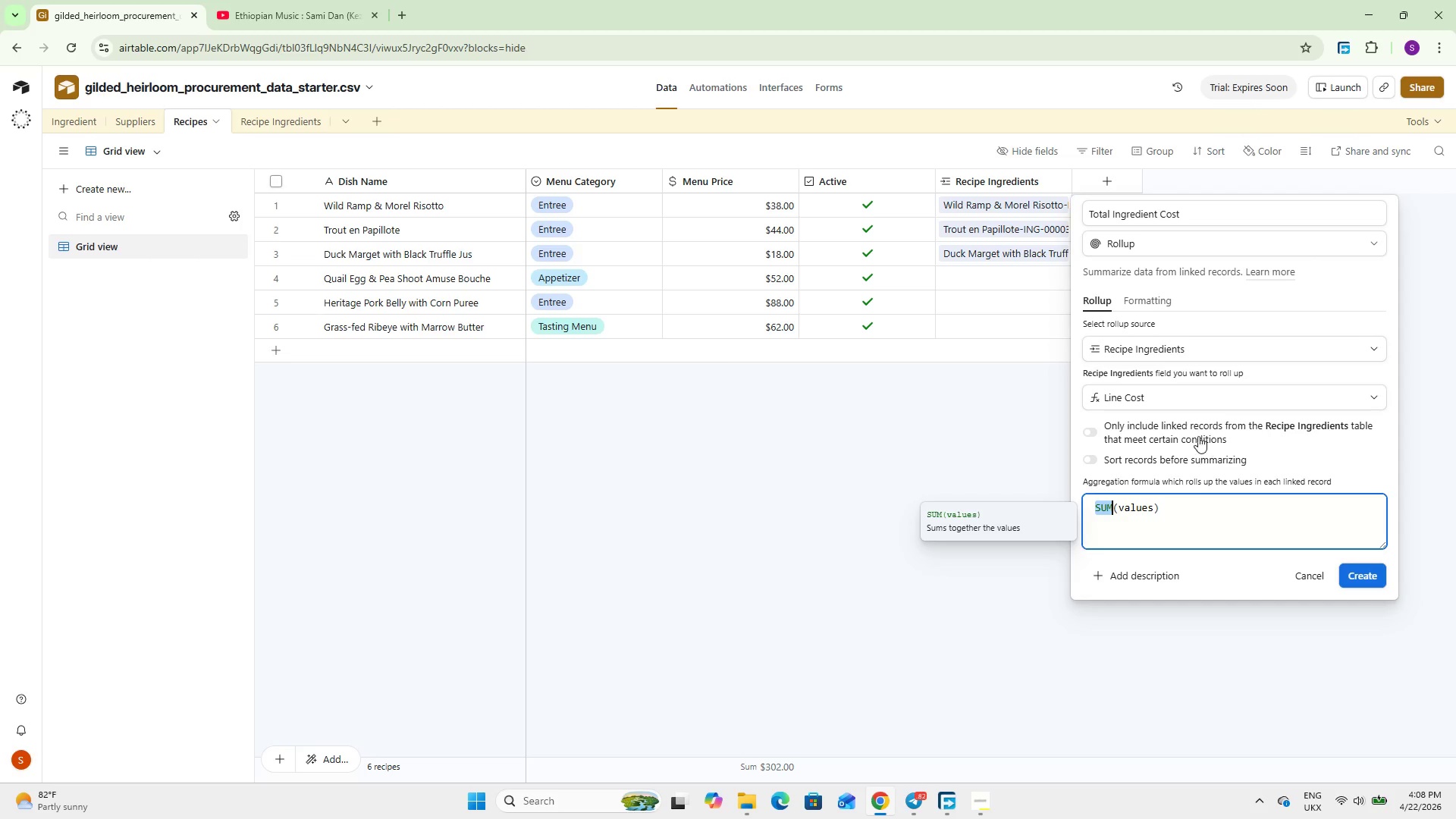 
left_click([1138, 303])
 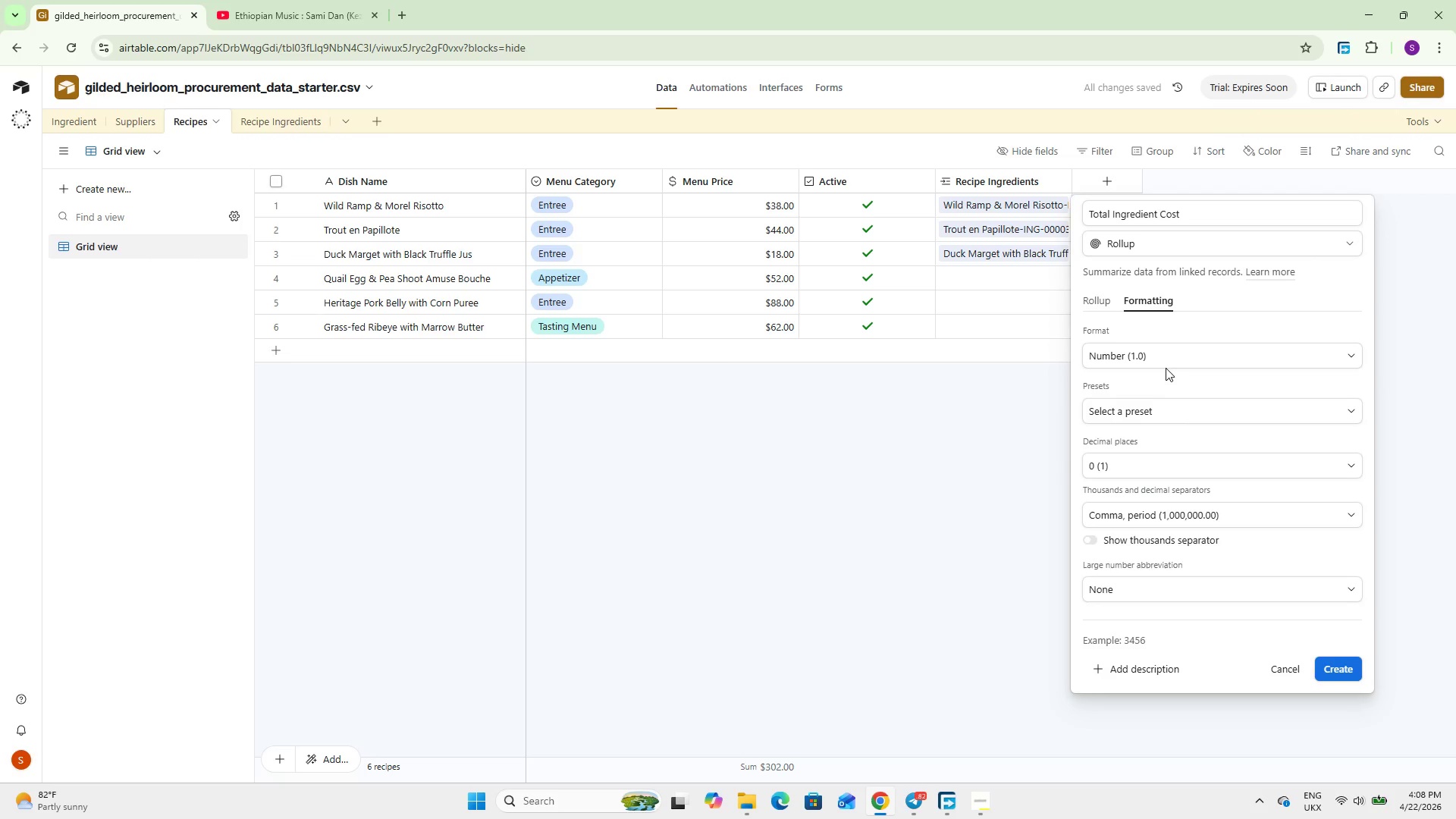 
double_click([1169, 360])
 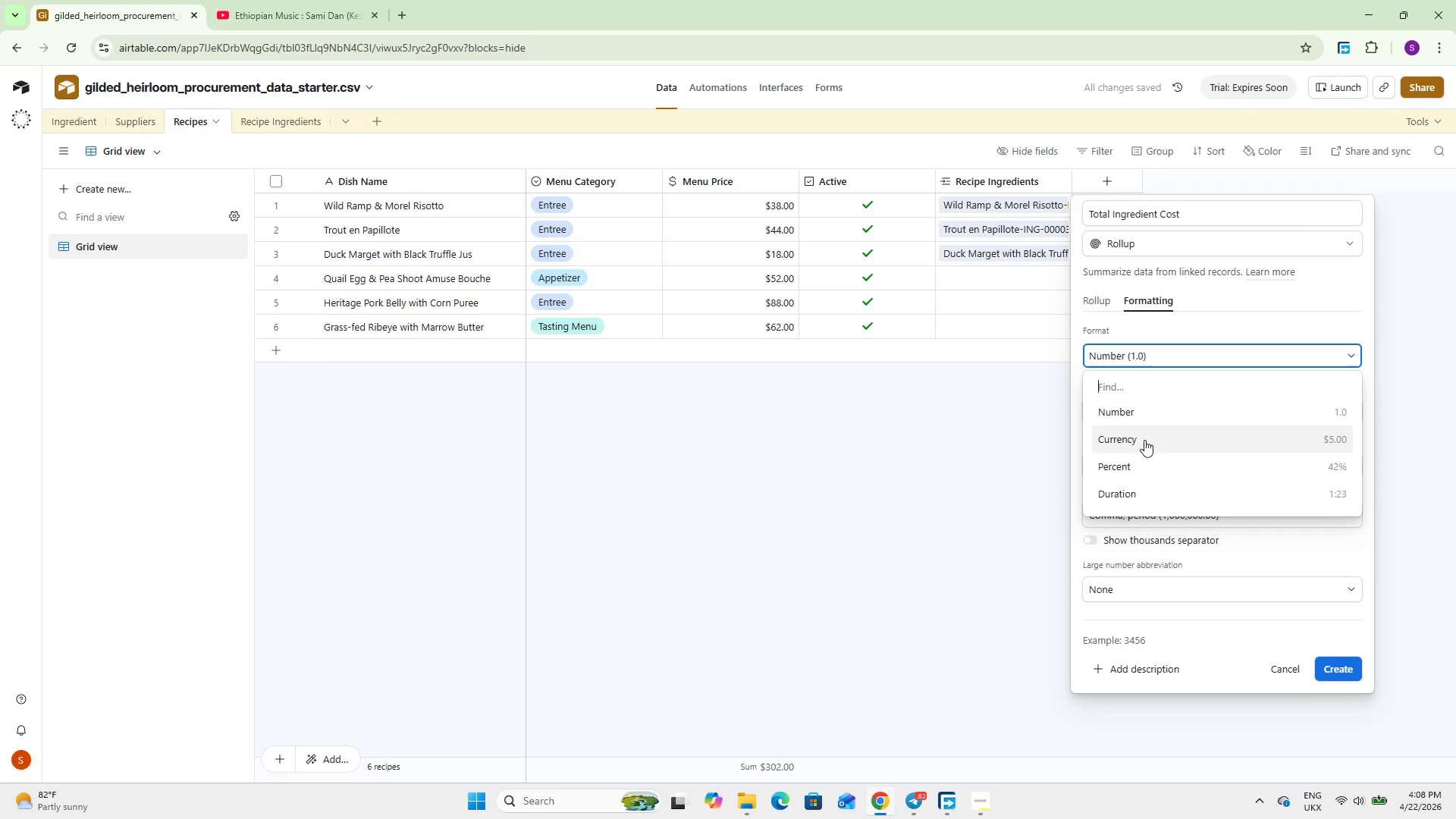 
left_click([1144, 440])
 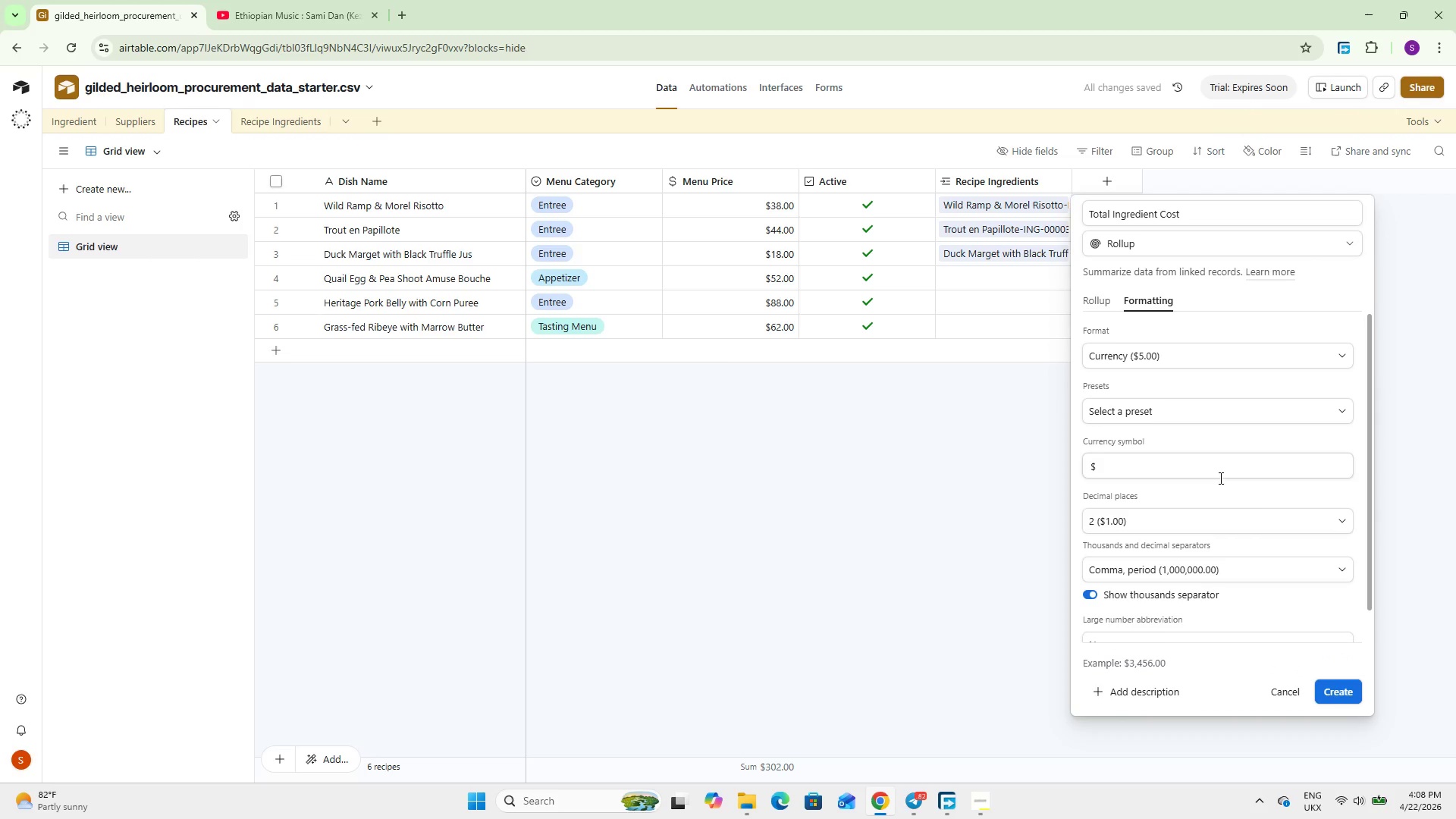 
left_click([1328, 696])
 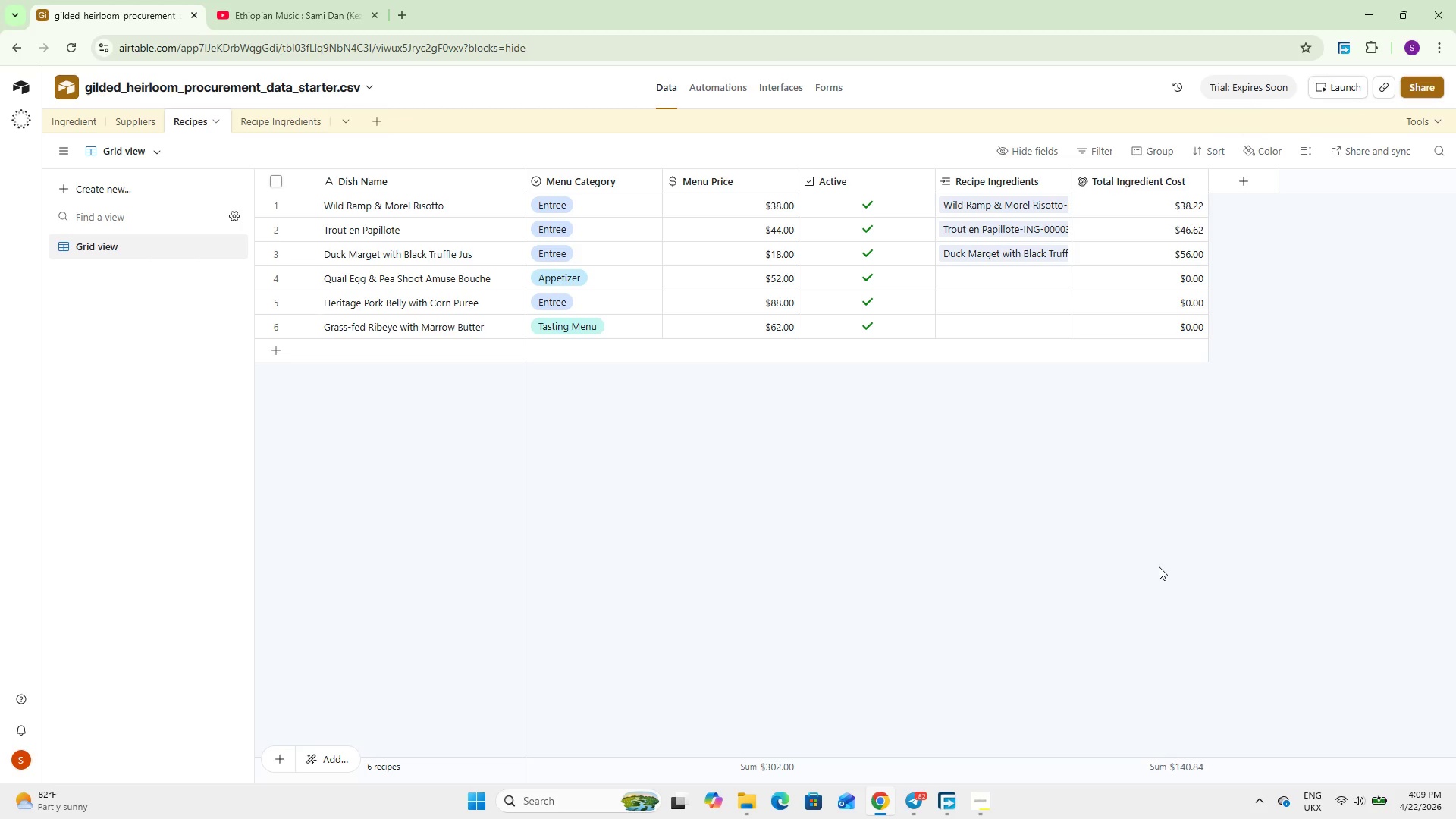 
wait(63.41)
 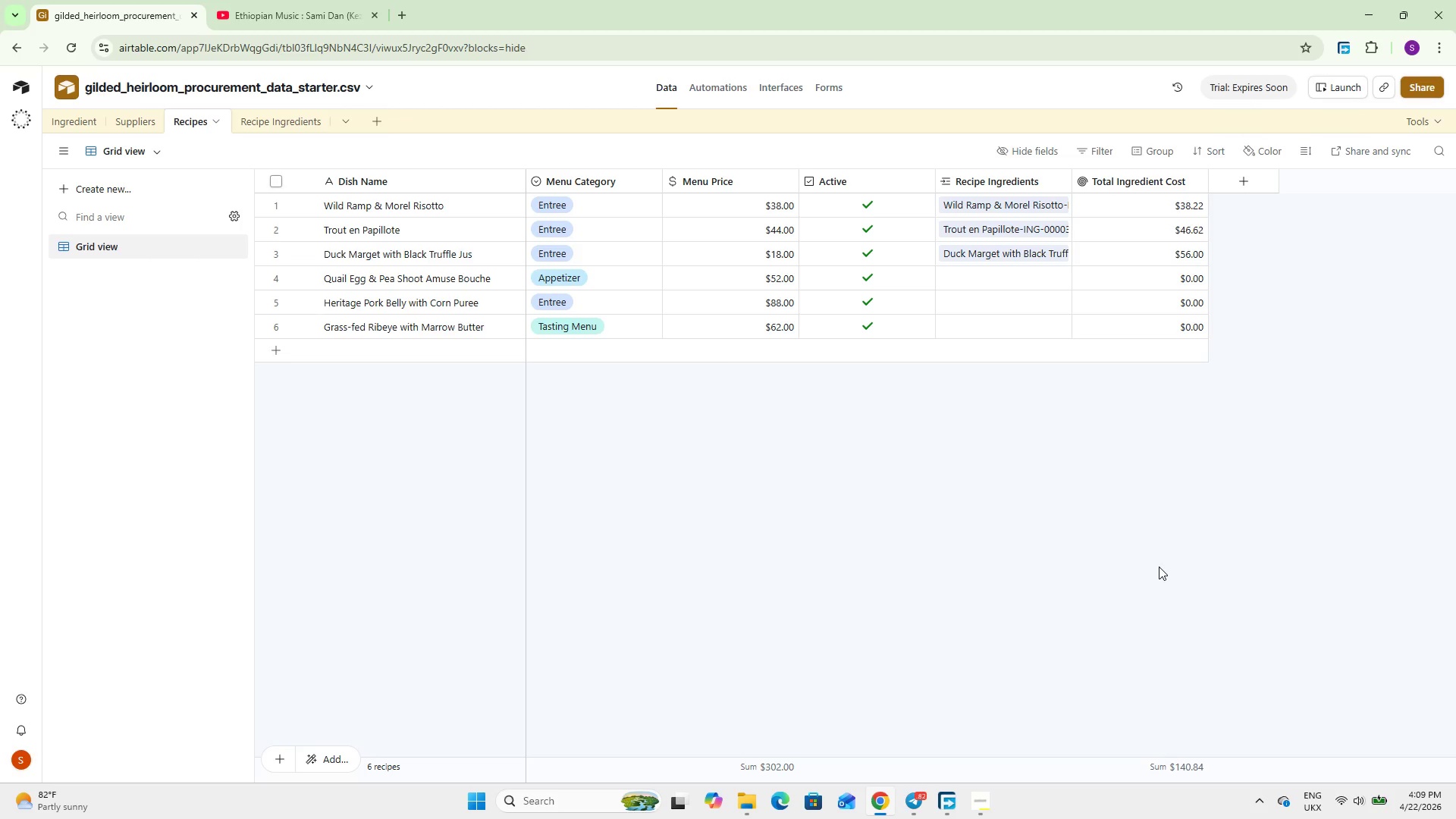 
left_click([968, 818])